 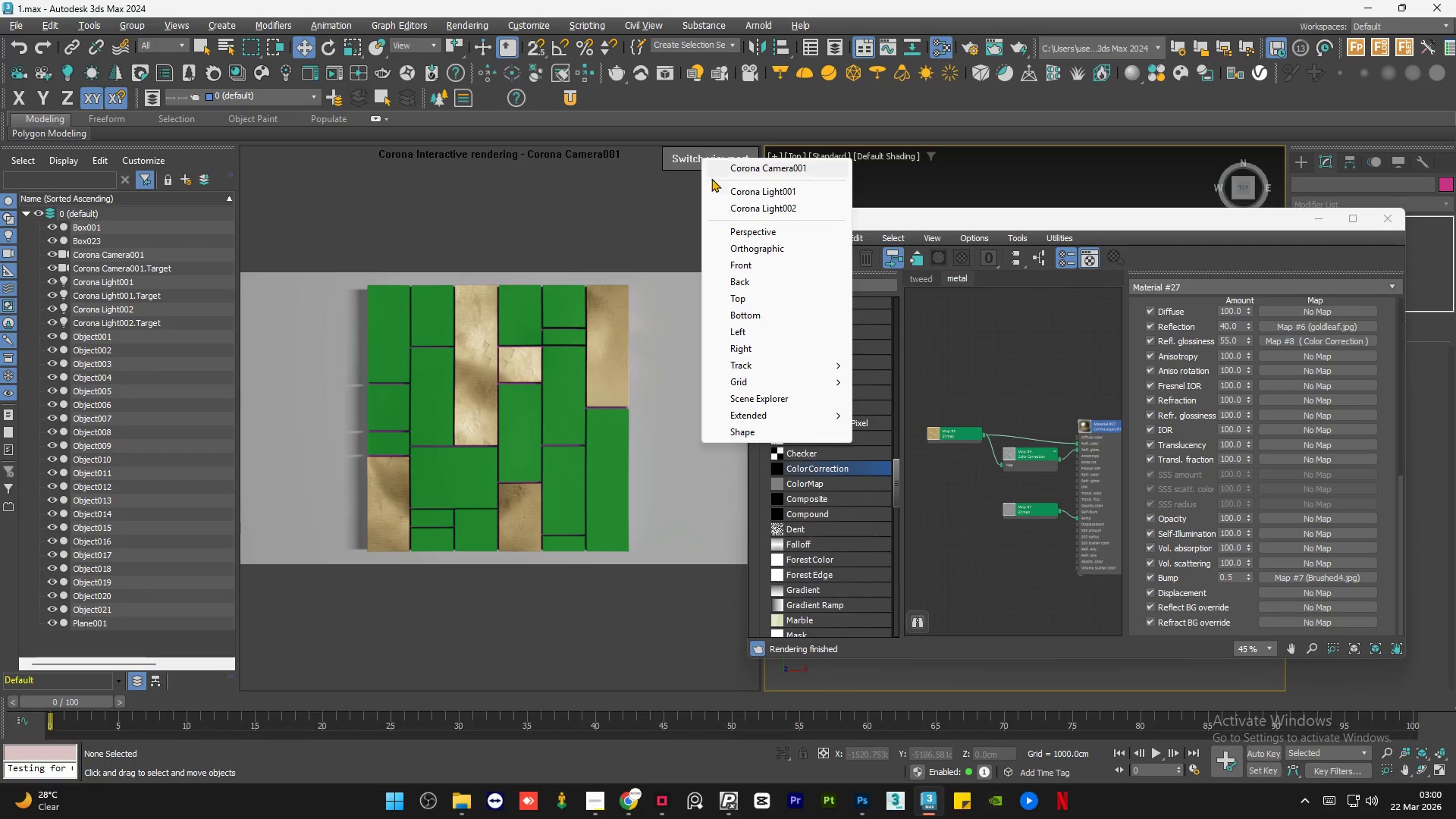 
left_click([757, 231])
 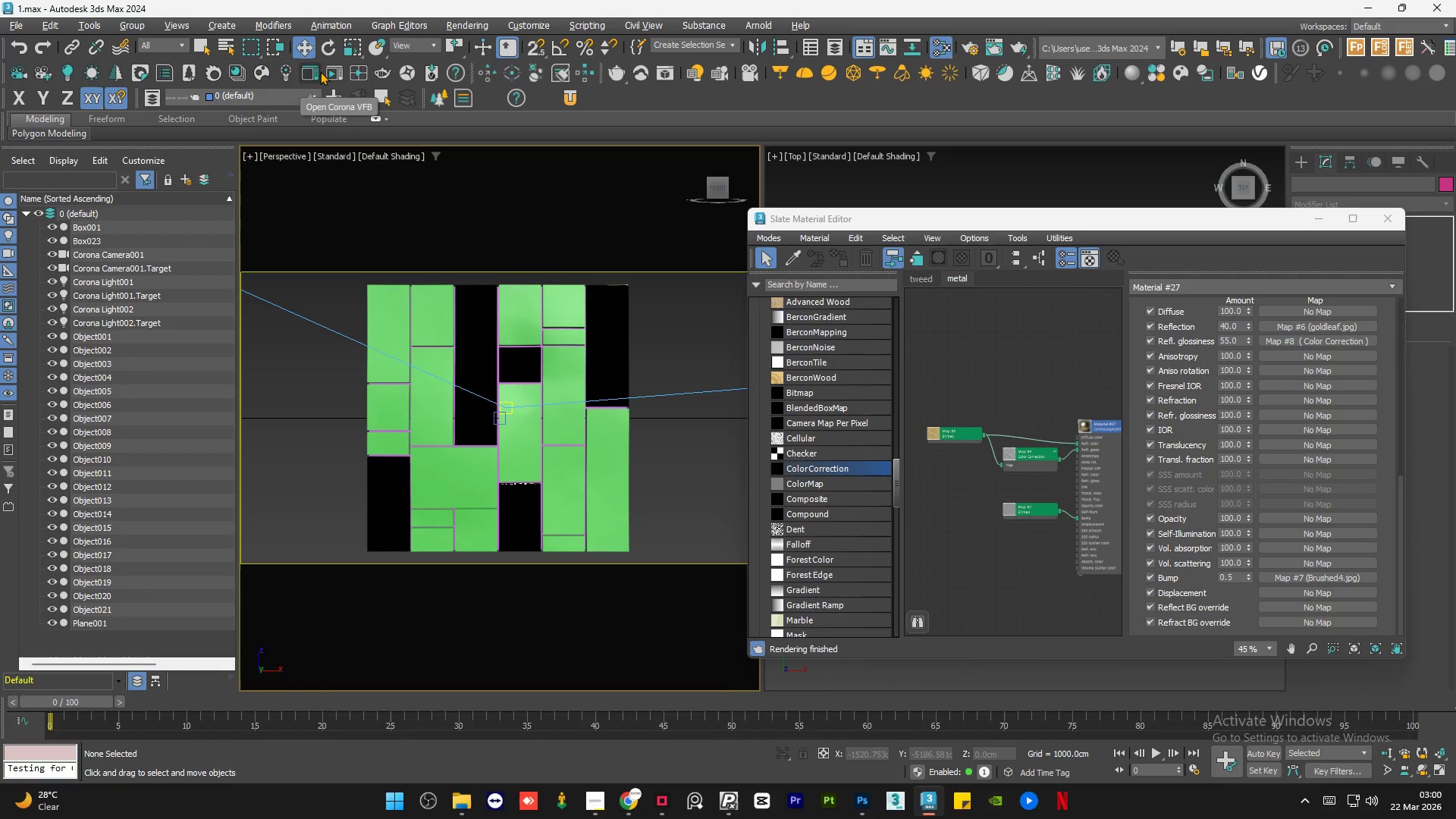 
left_click([331, 67])
 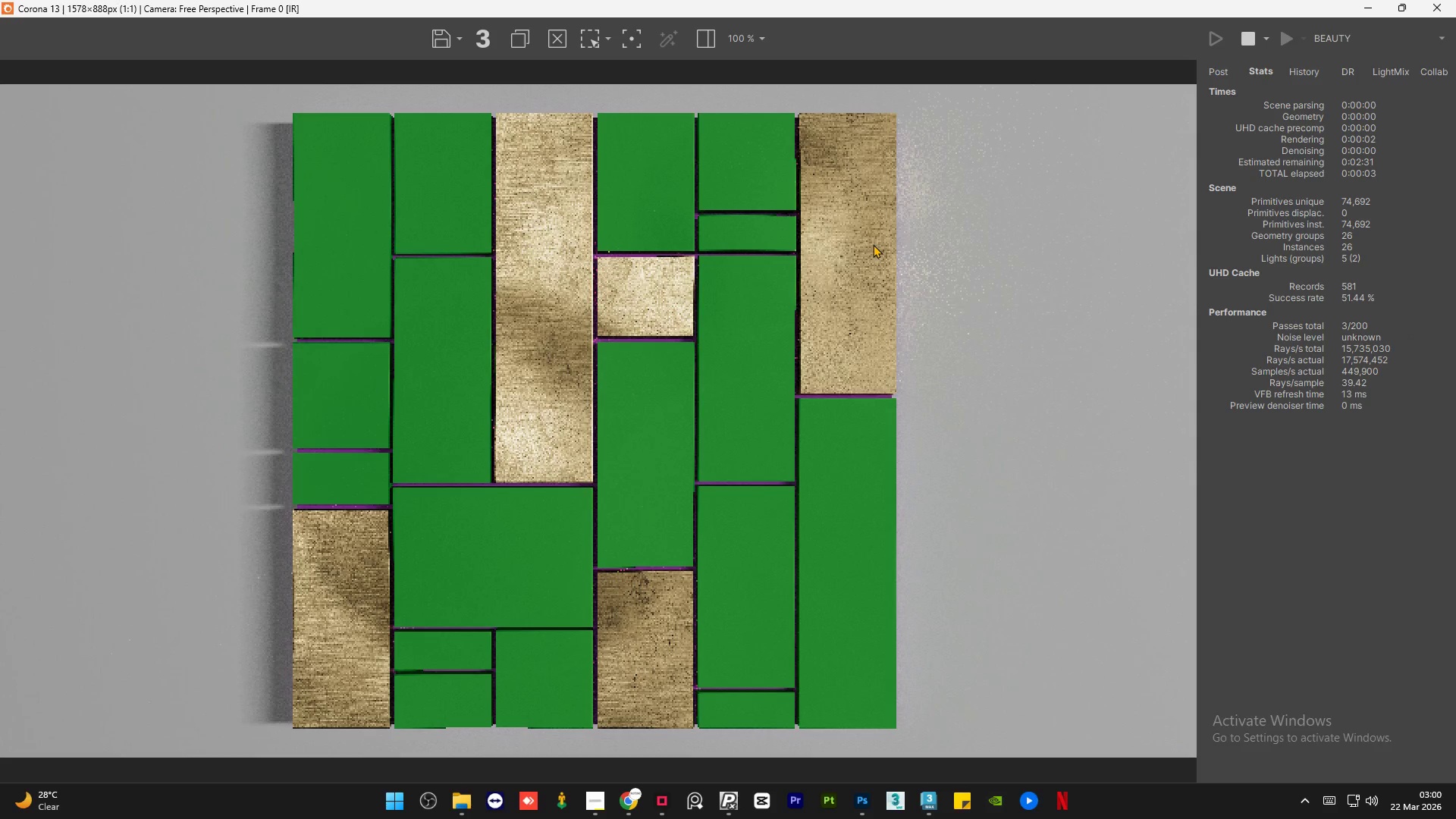 
wait(8.94)
 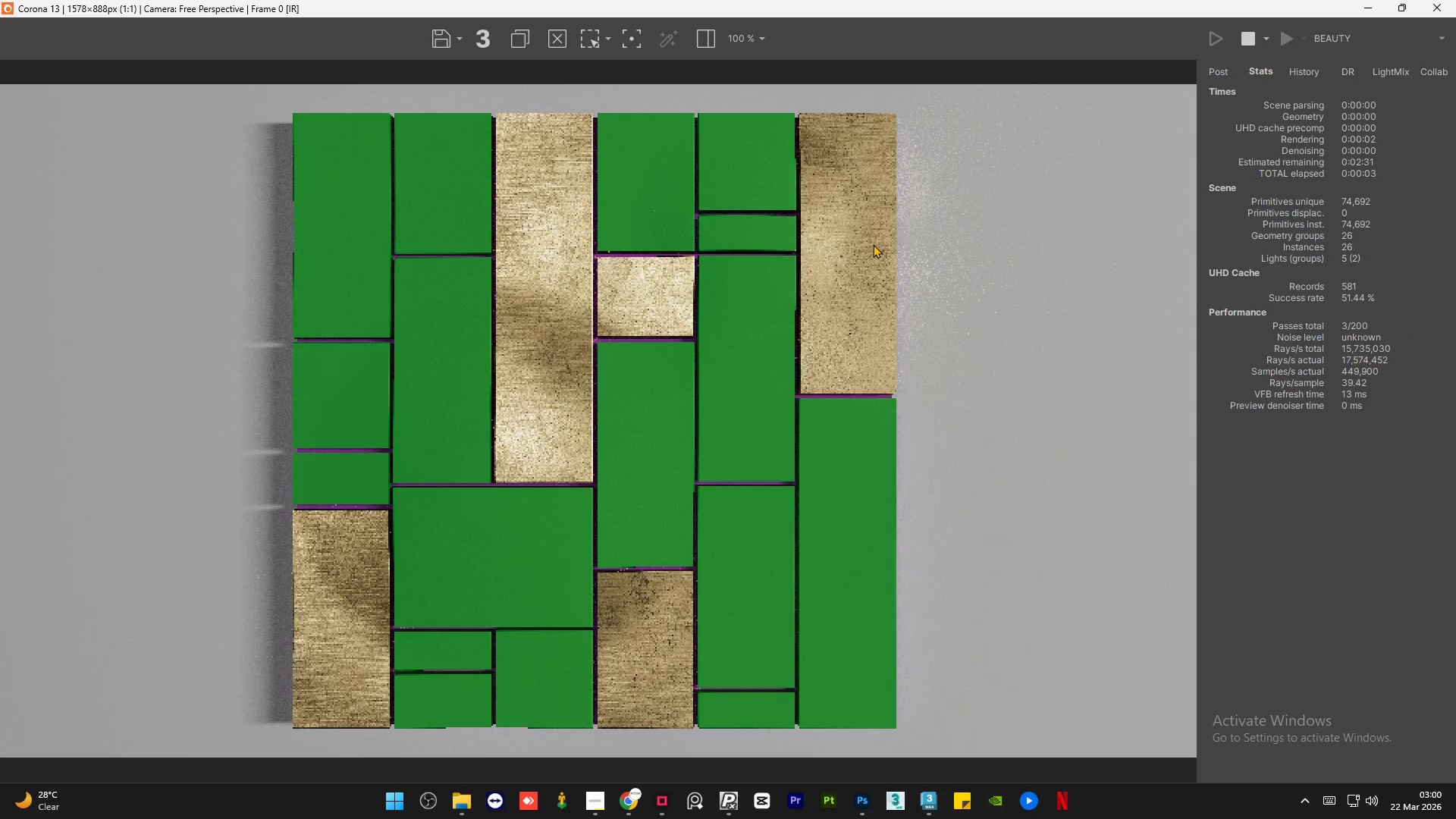 
left_click([595, 43])
 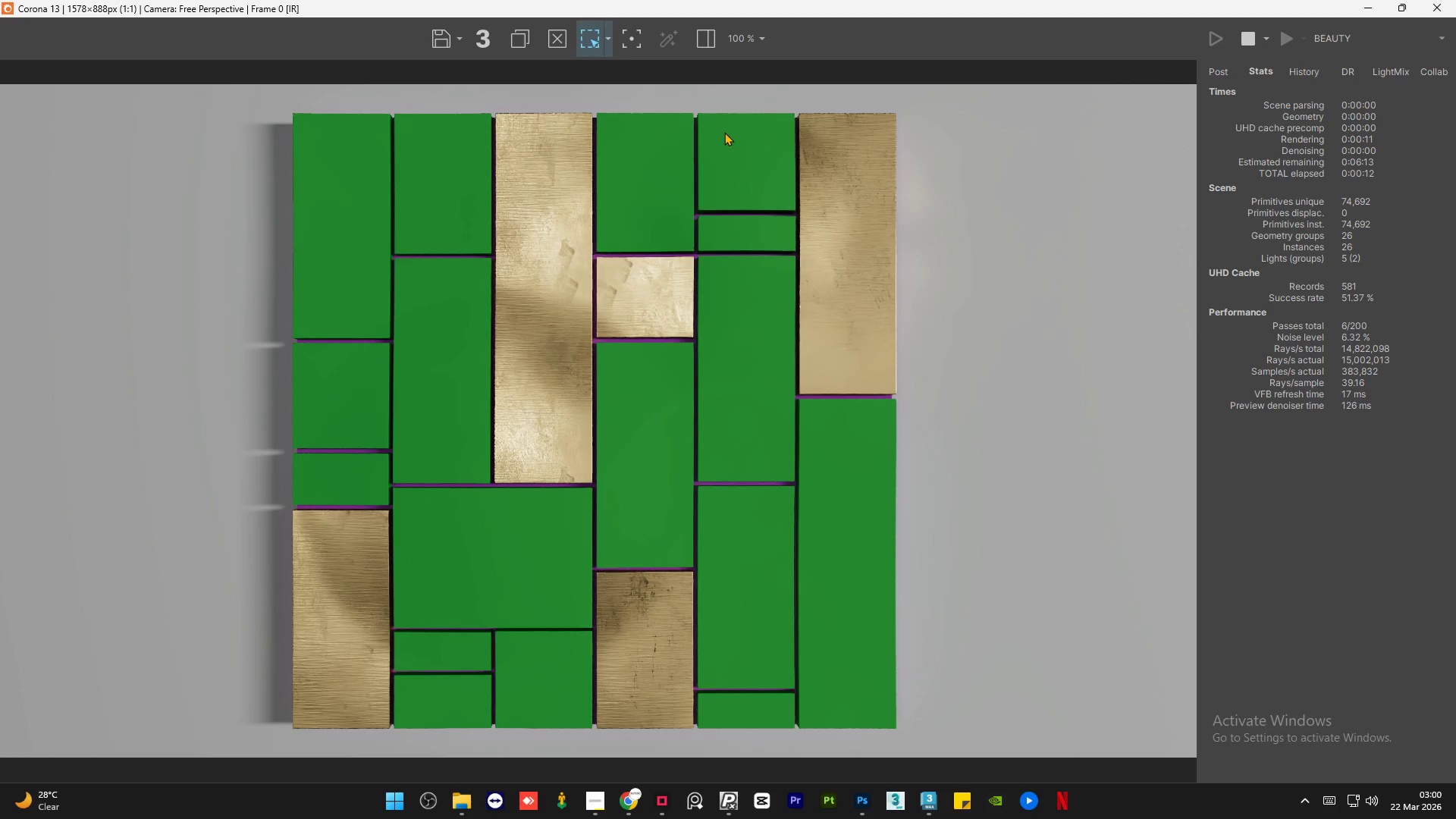 
left_click_drag(start_coordinate=[789, 104], to_coordinate=[899, 417])
 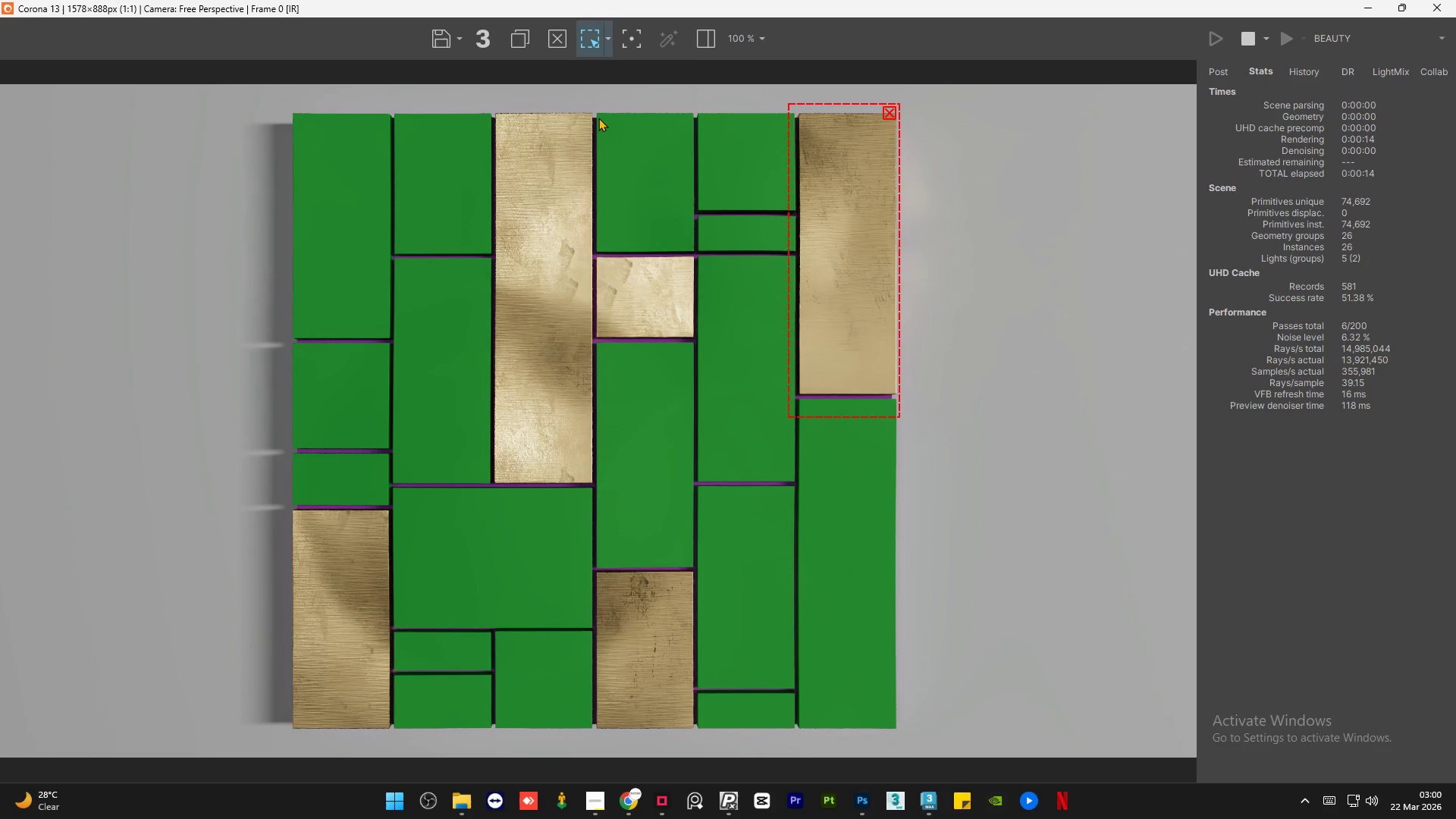 
left_click_drag(start_coordinate=[601, 108], to_coordinate=[490, 492])
 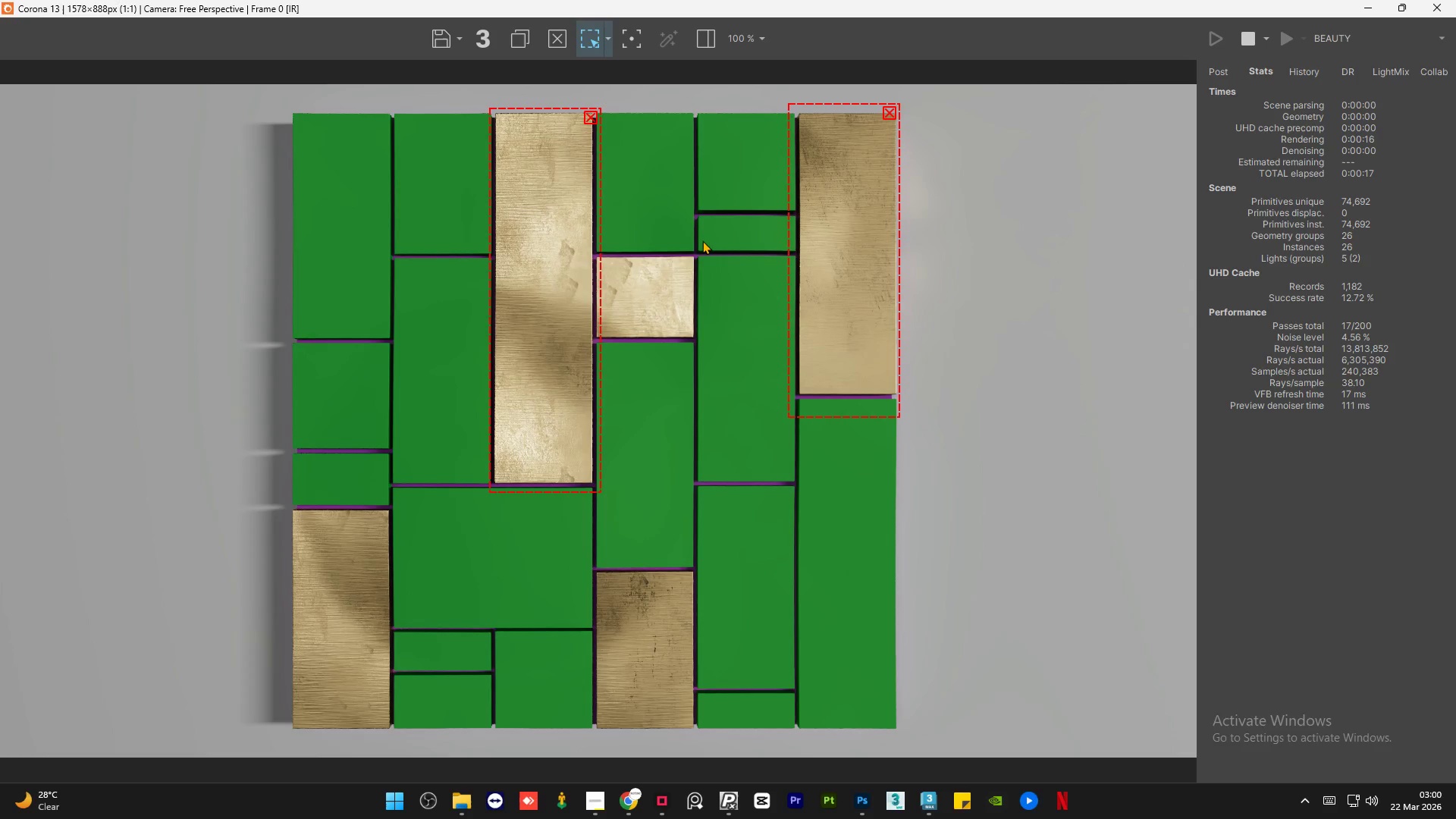 
left_click_drag(start_coordinate=[700, 246], to_coordinate=[579, 353])
 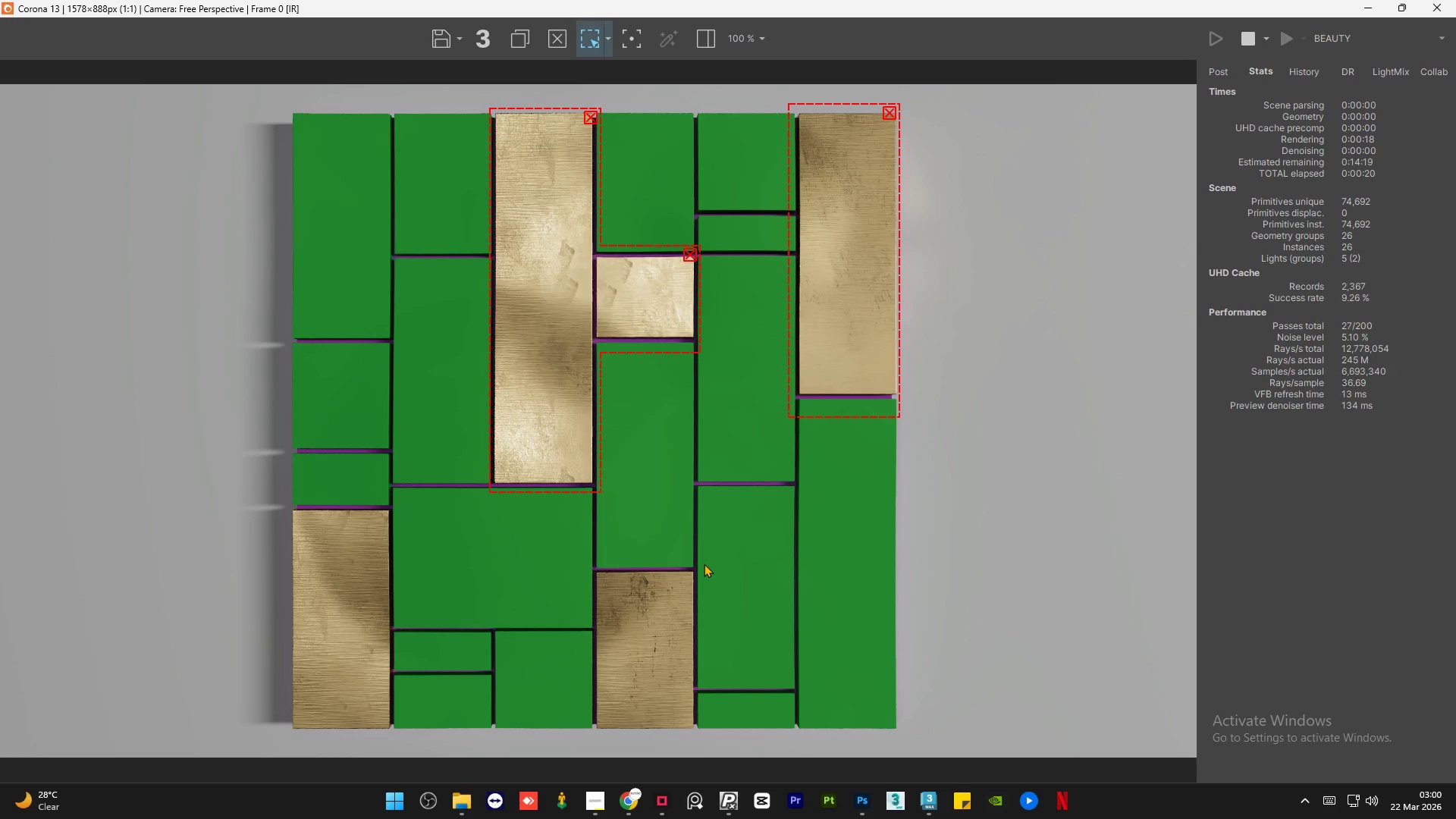 
left_click_drag(start_coordinate=[700, 563], to_coordinate=[585, 736])
 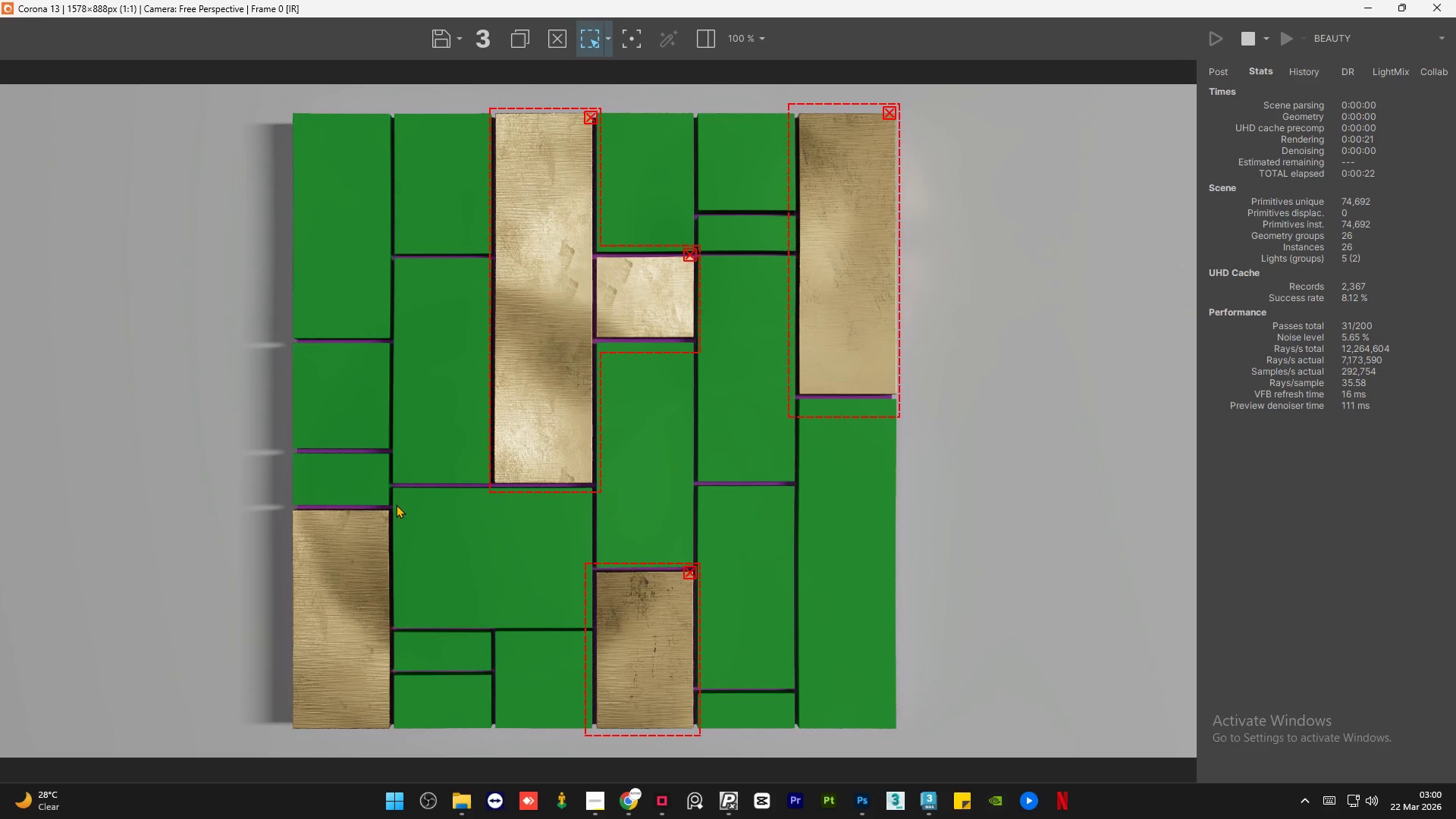 
left_click_drag(start_coordinate=[397, 501], to_coordinate=[285, 736])
 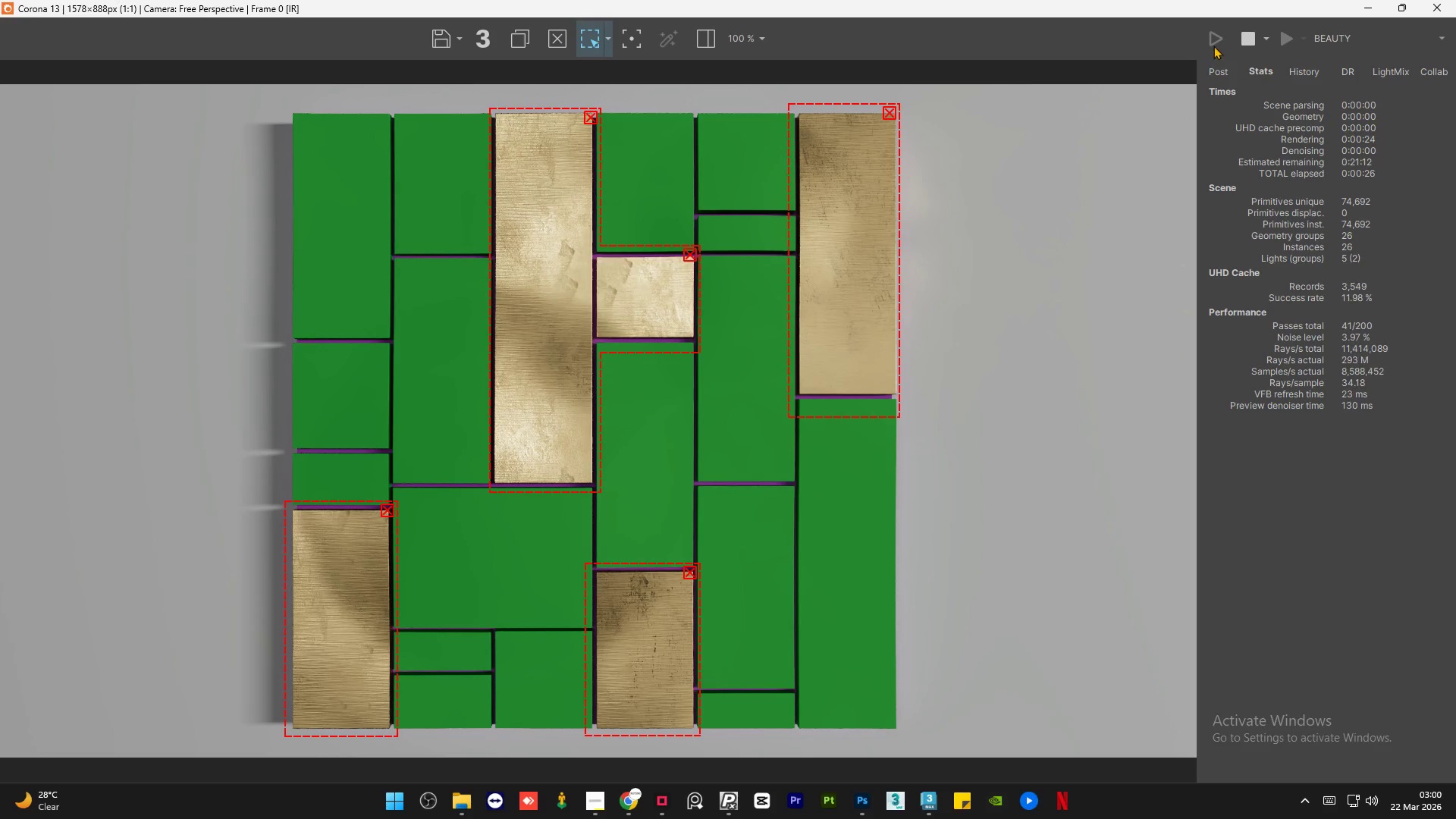 
left_click([1254, 47])
 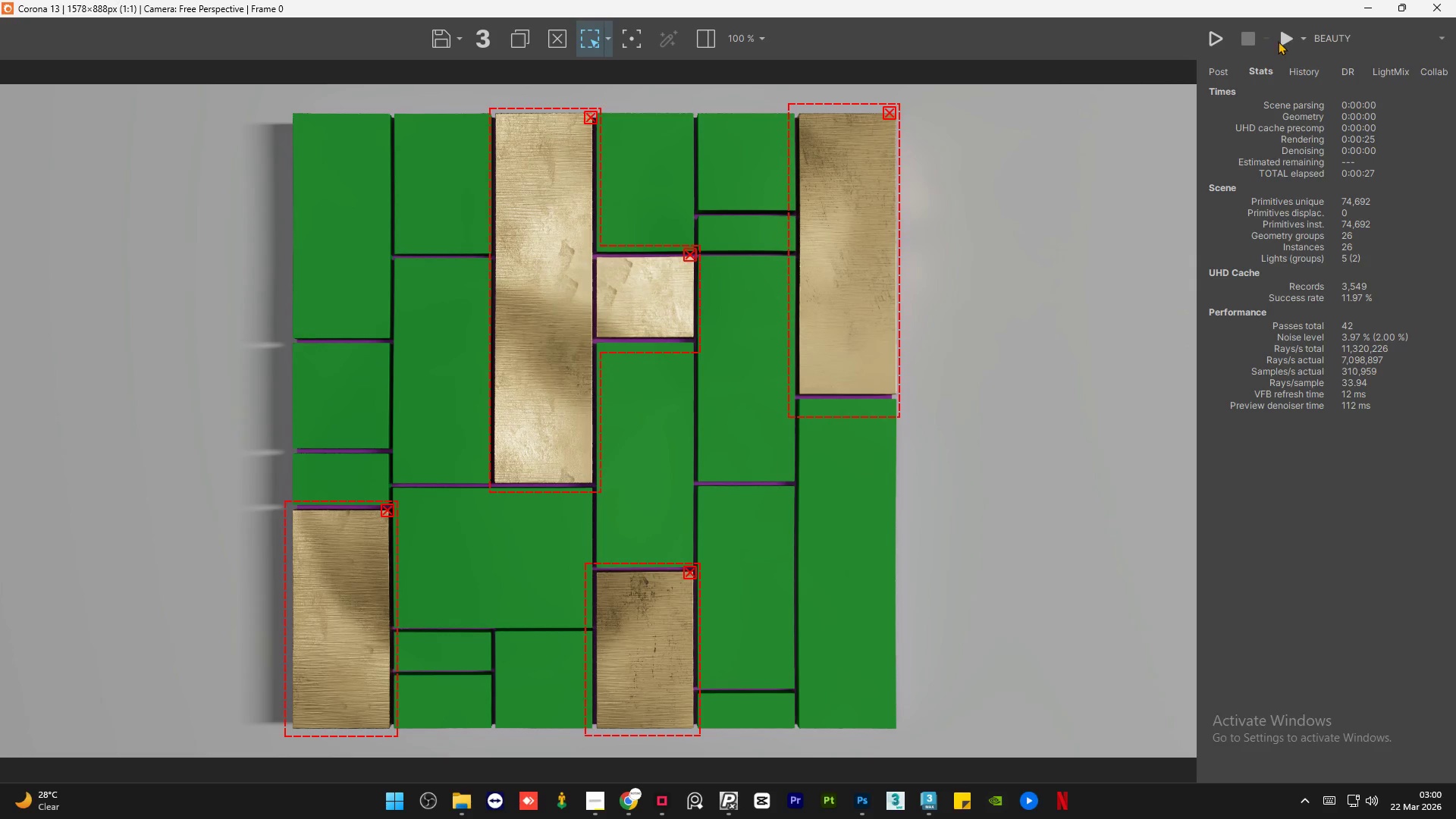 
left_click([1278, 41])
 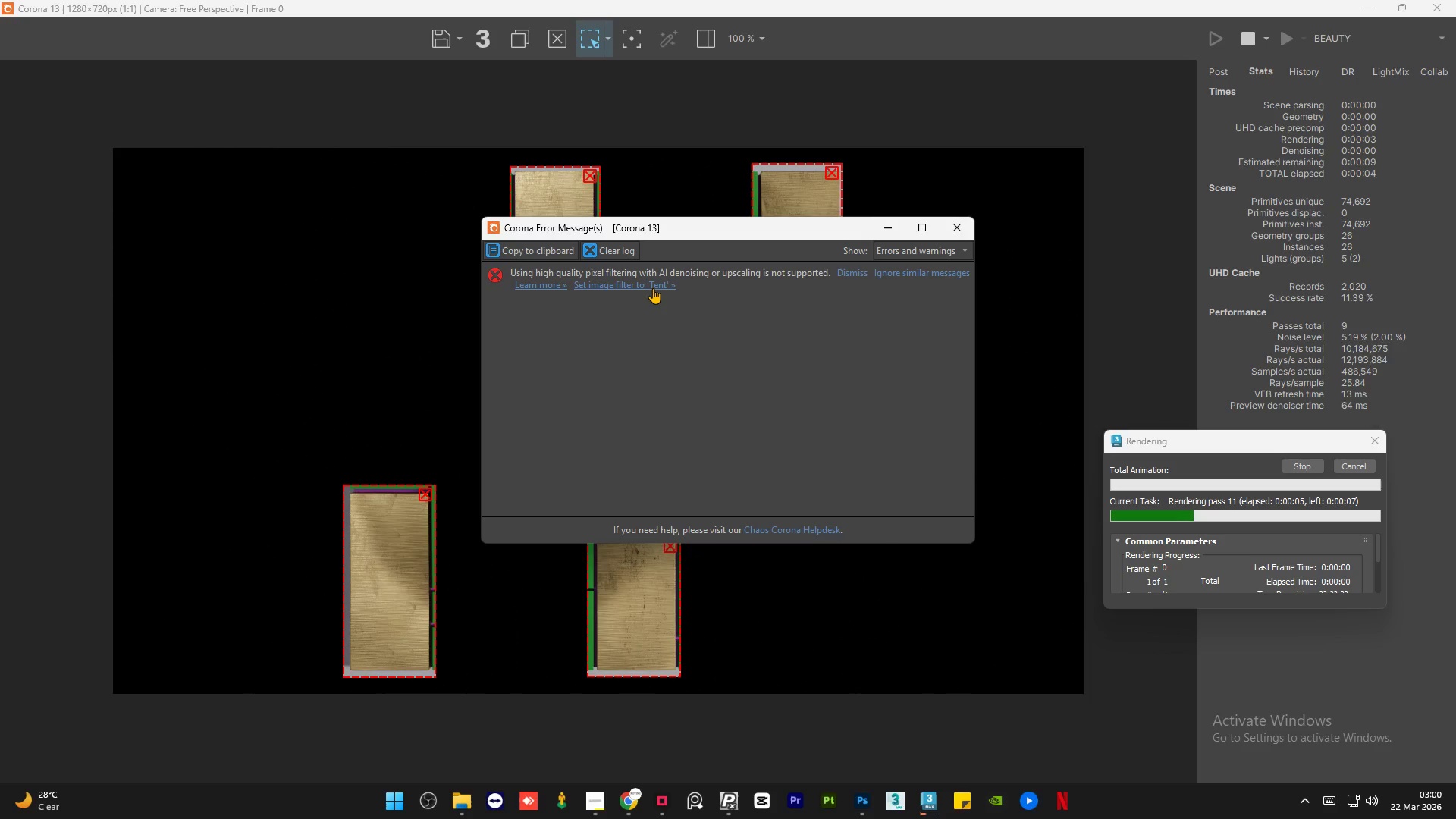 
wait(7.27)
 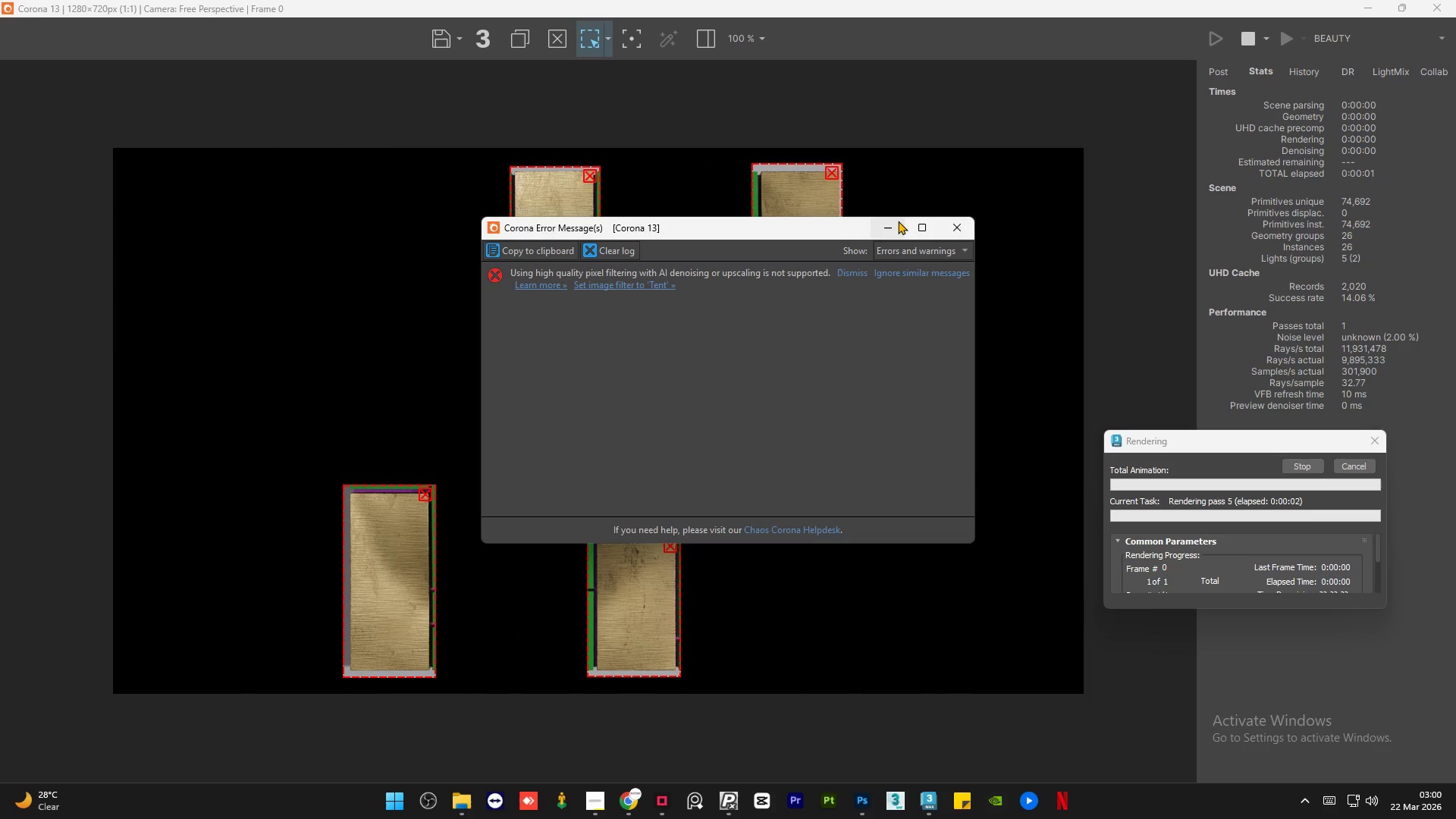 
left_click([653, 288])
 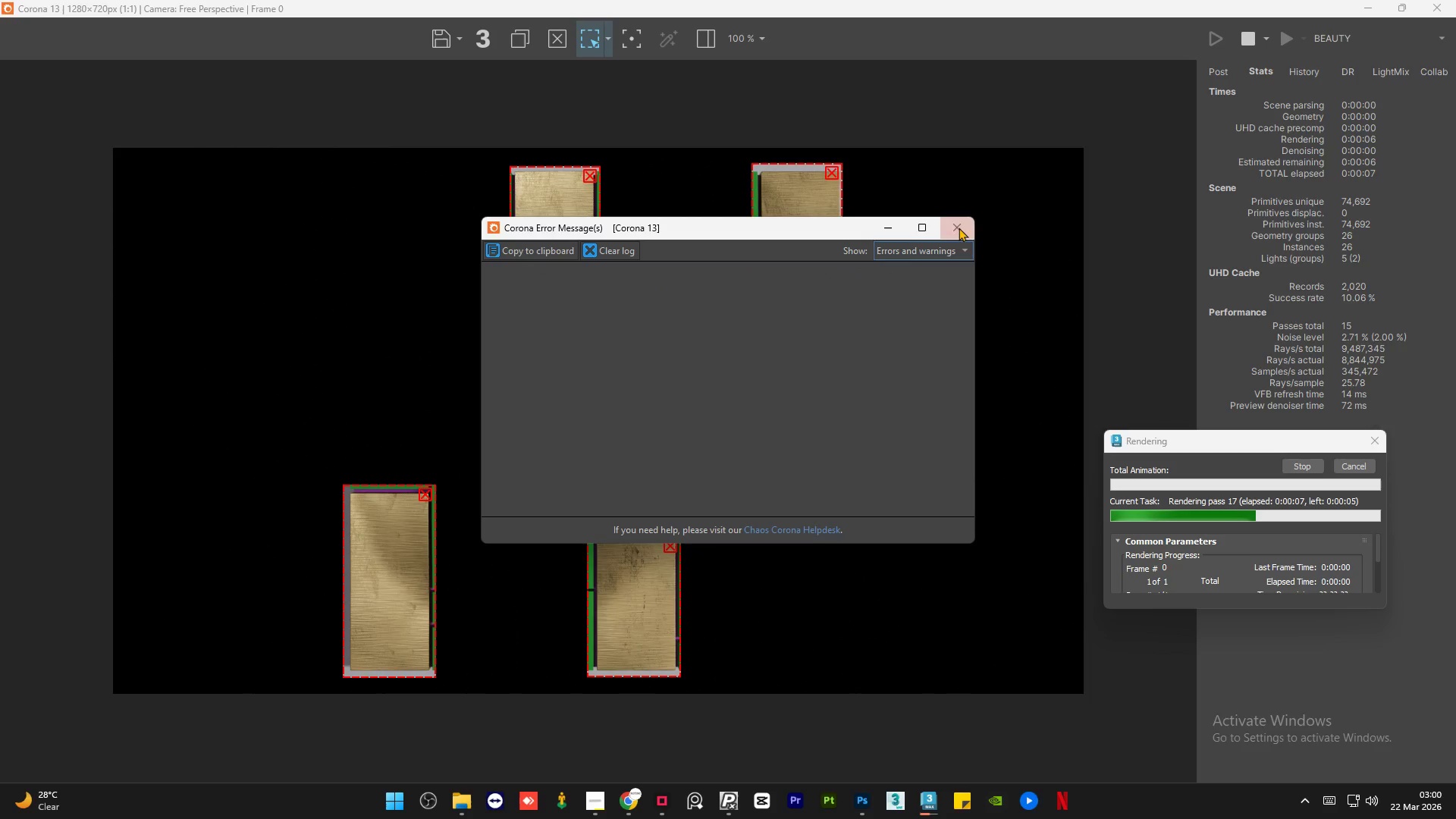 
left_click([958, 224])
 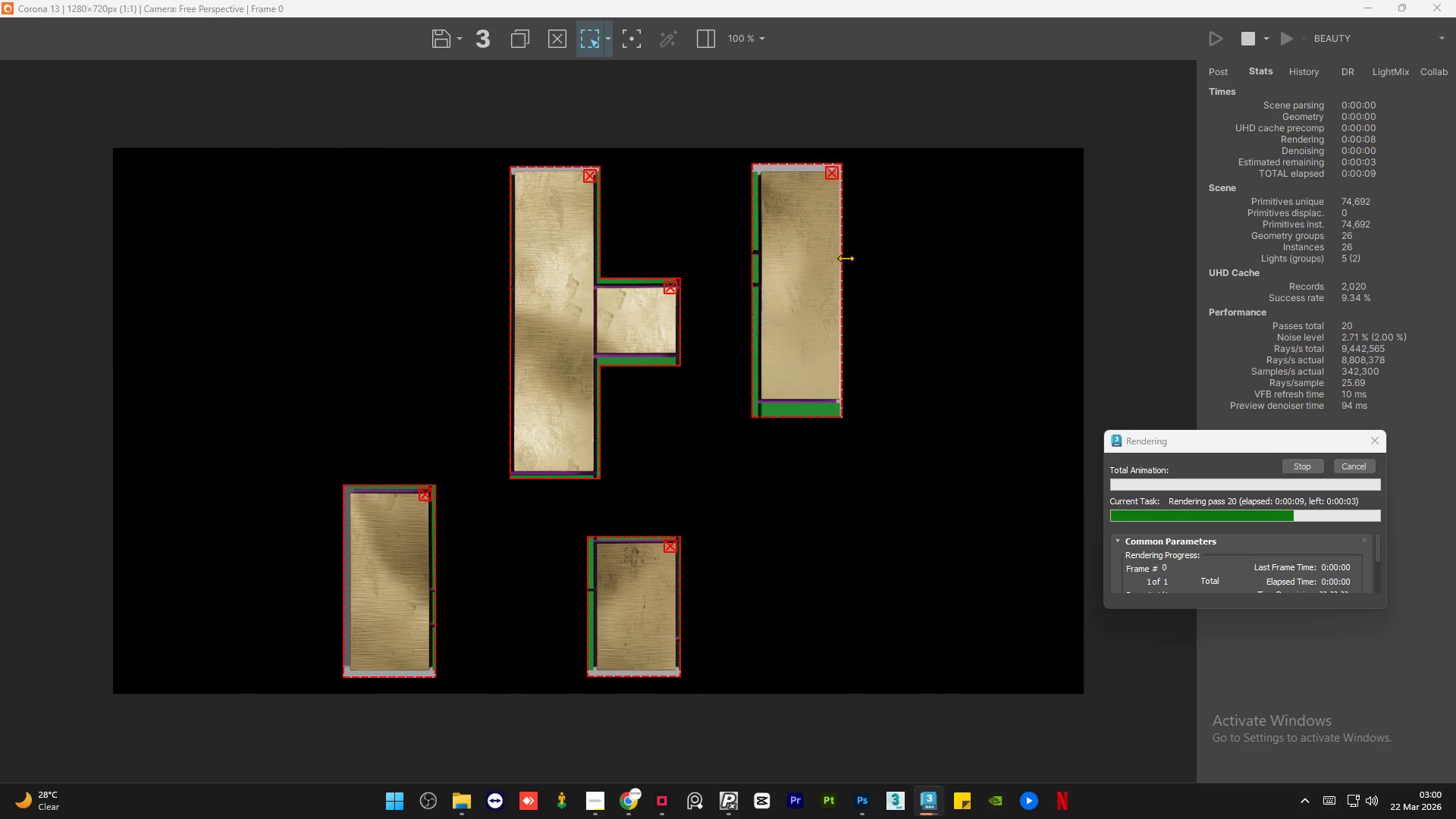 
scroll: coordinate [581, 299], scroll_direction: up, amount: 2.0
 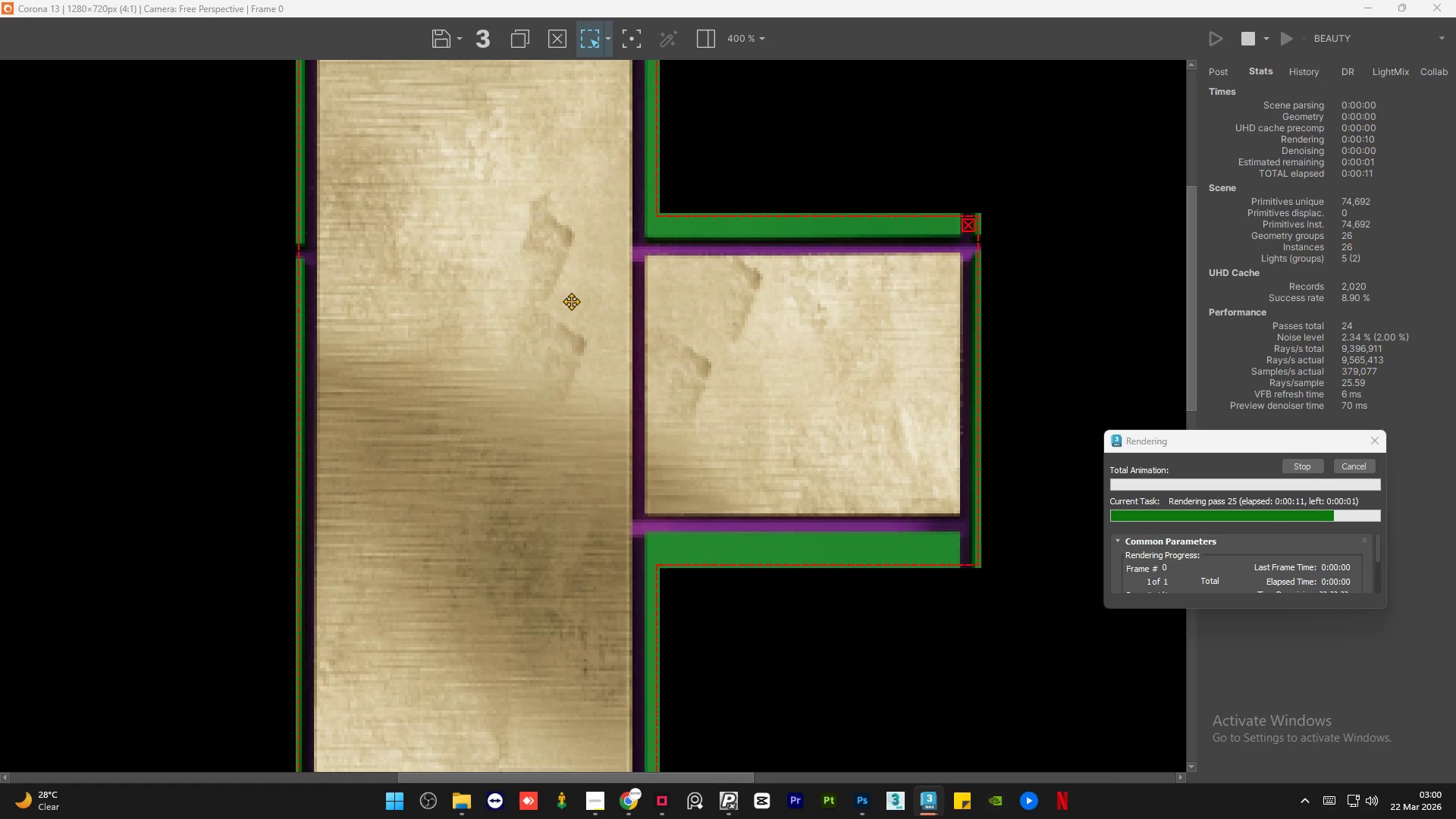 
scroll: coordinate [833, 375], scroll_direction: down, amount: 2.0
 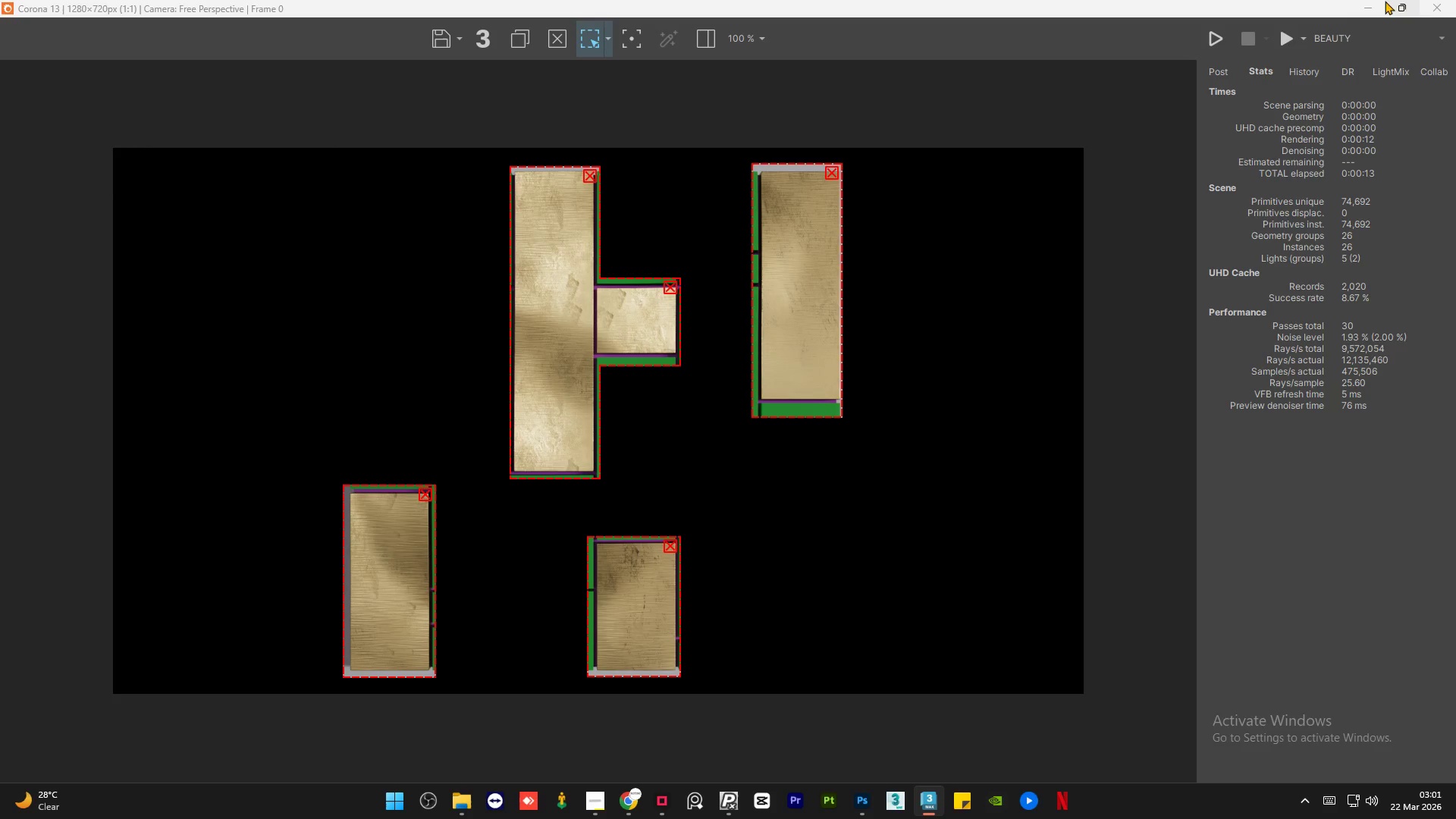 
left_click([1370, 7])
 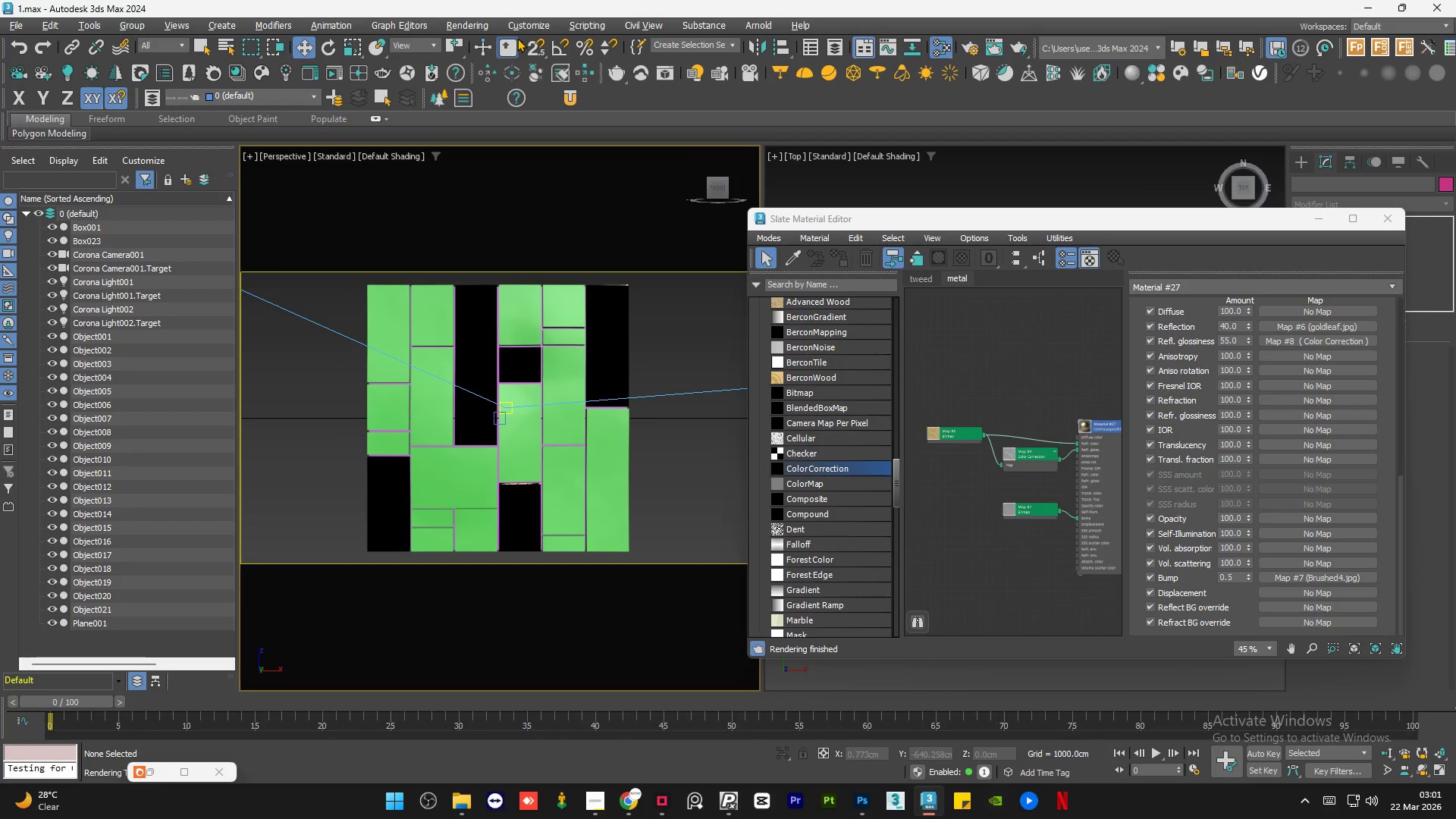 
left_click([485, 24])
 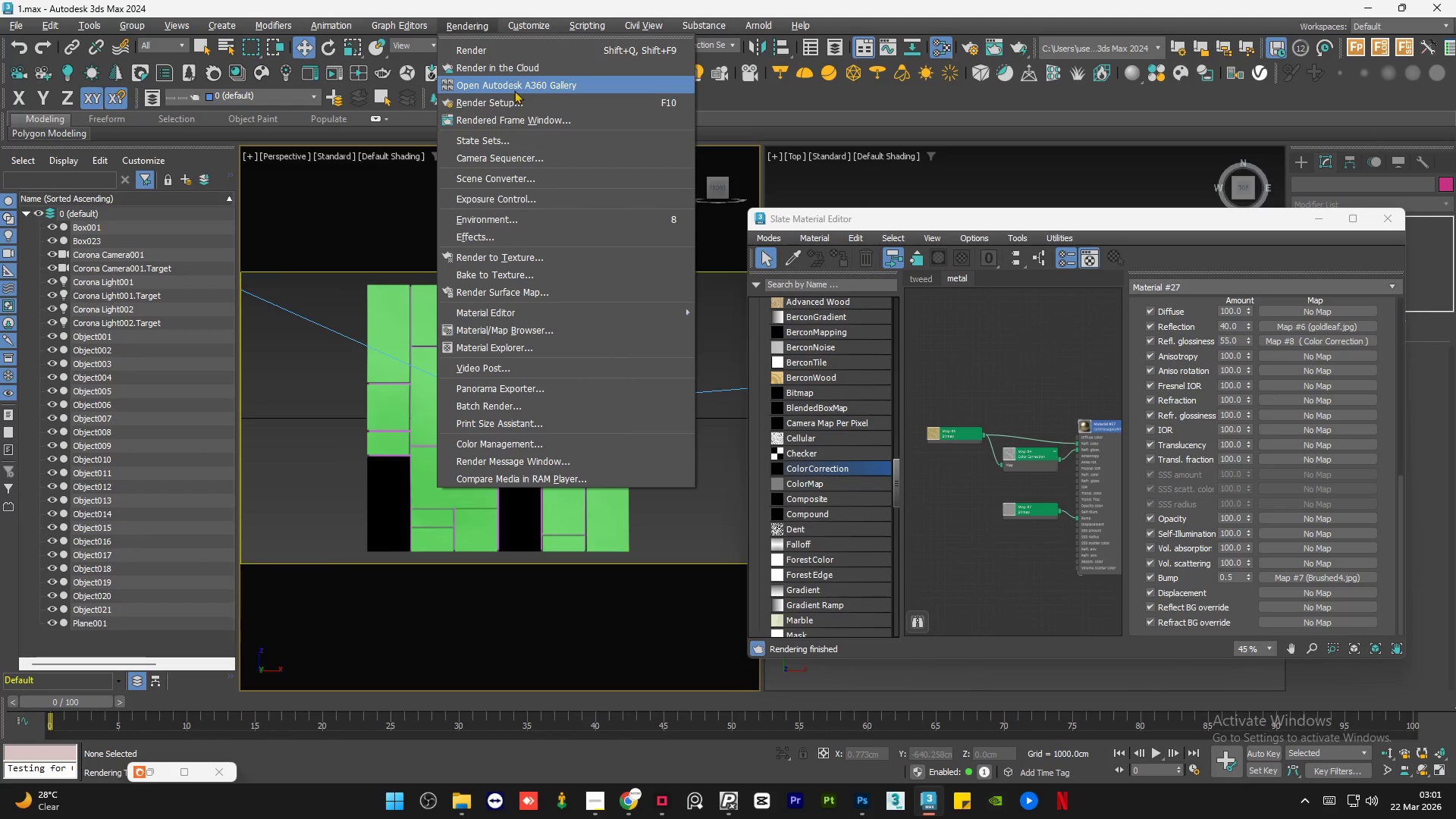 
left_click([517, 99])
 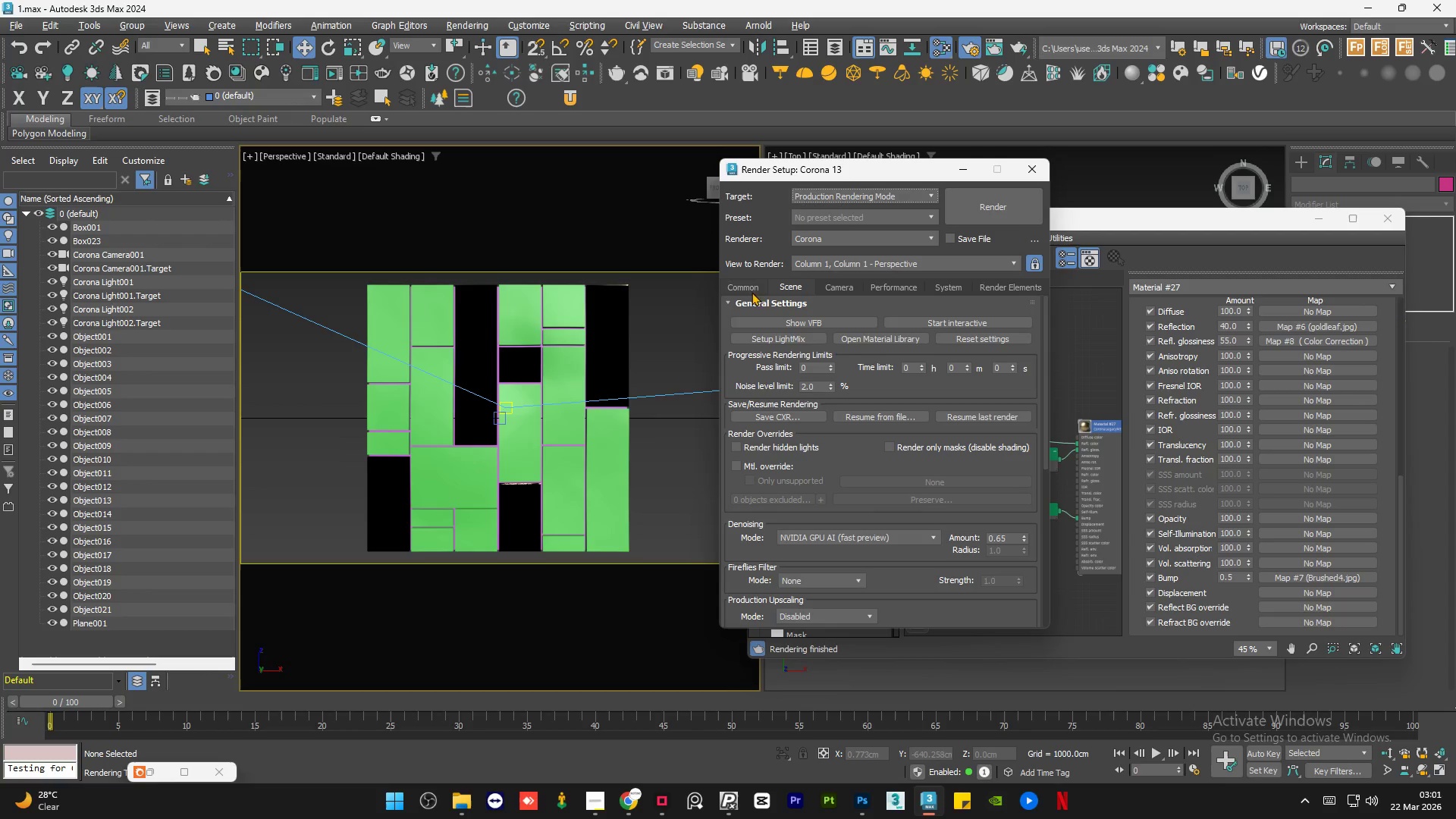 
left_click([925, 536])
 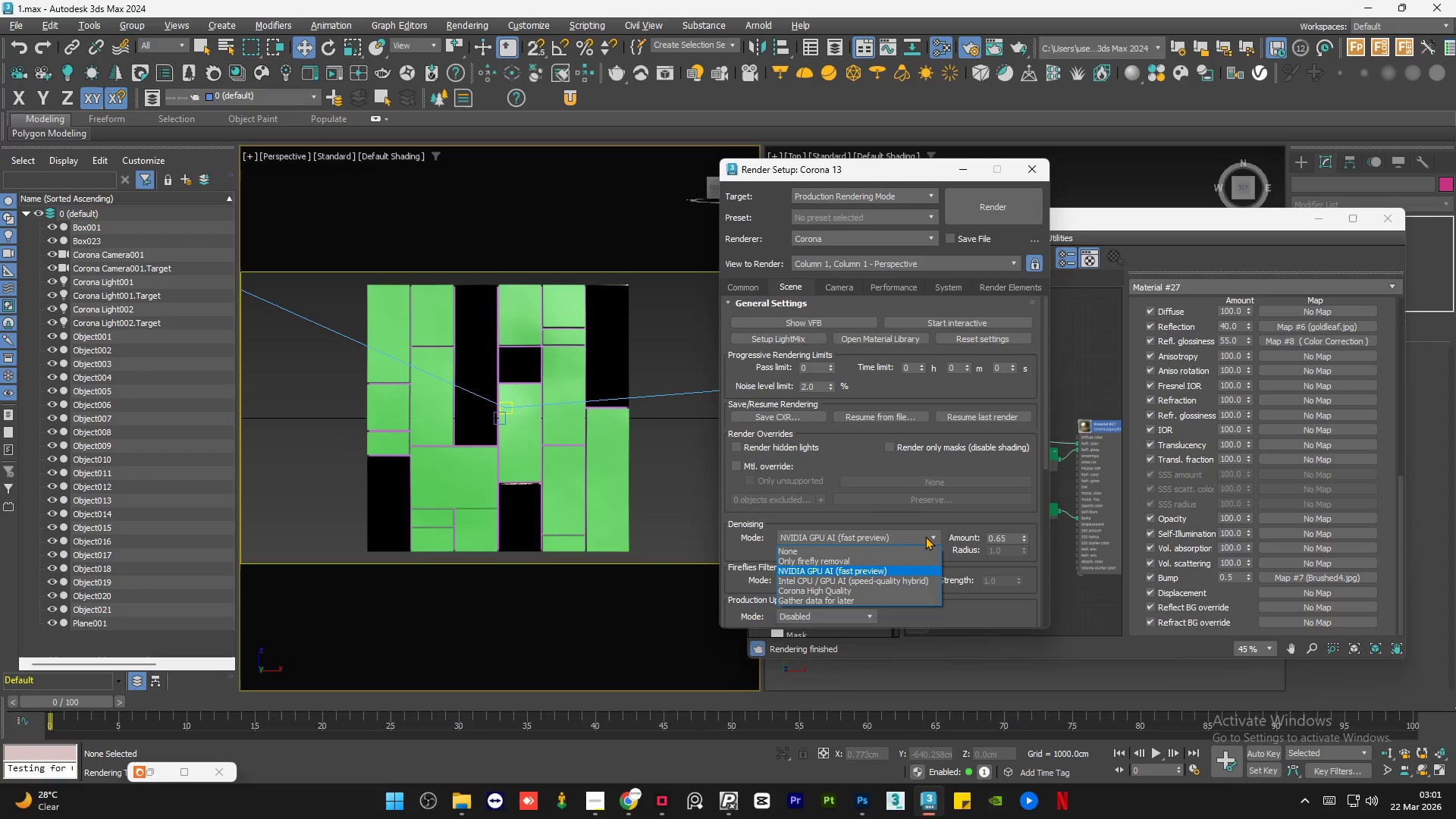 
left_click([925, 536])
 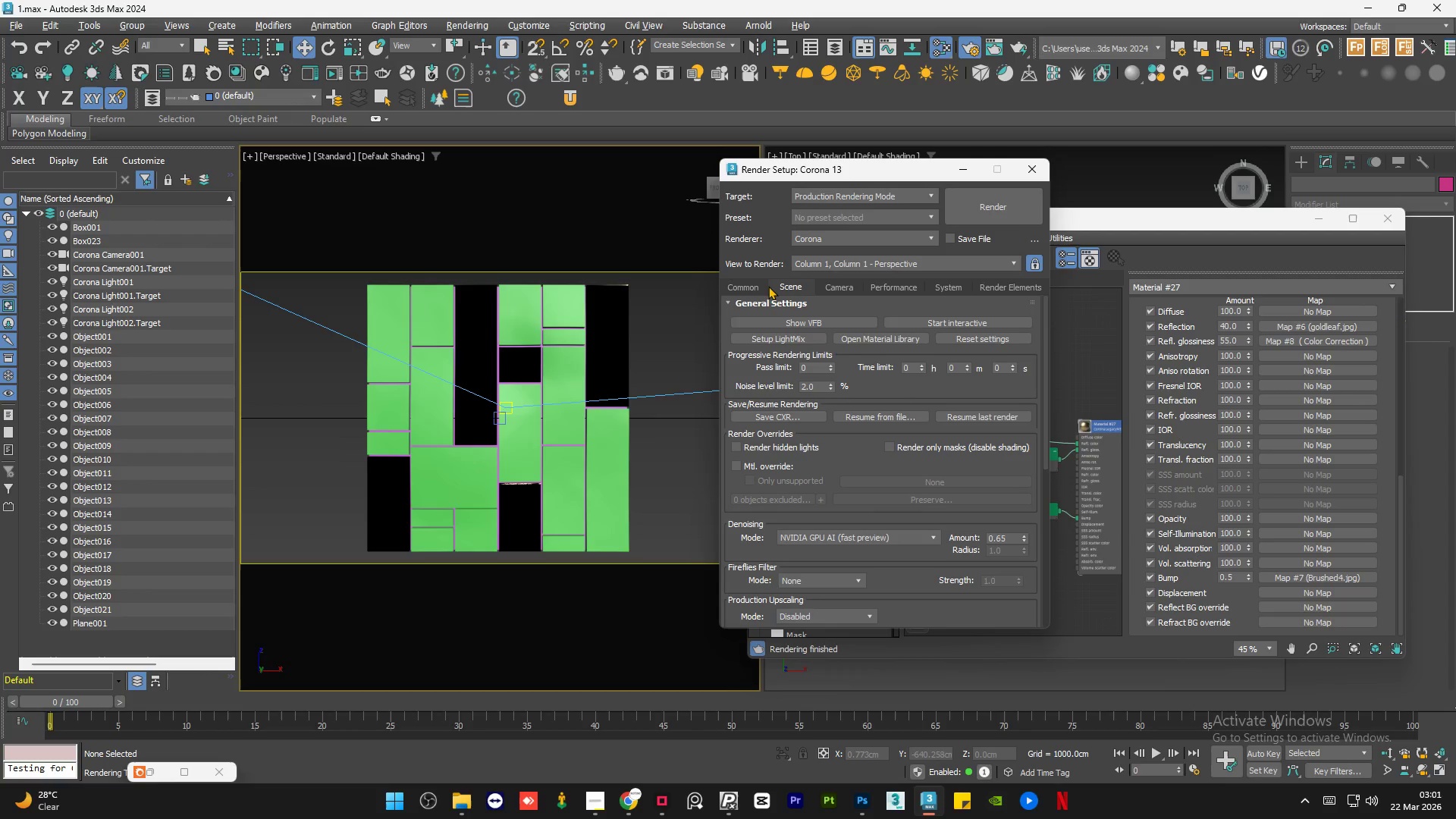 
left_click([751, 281])
 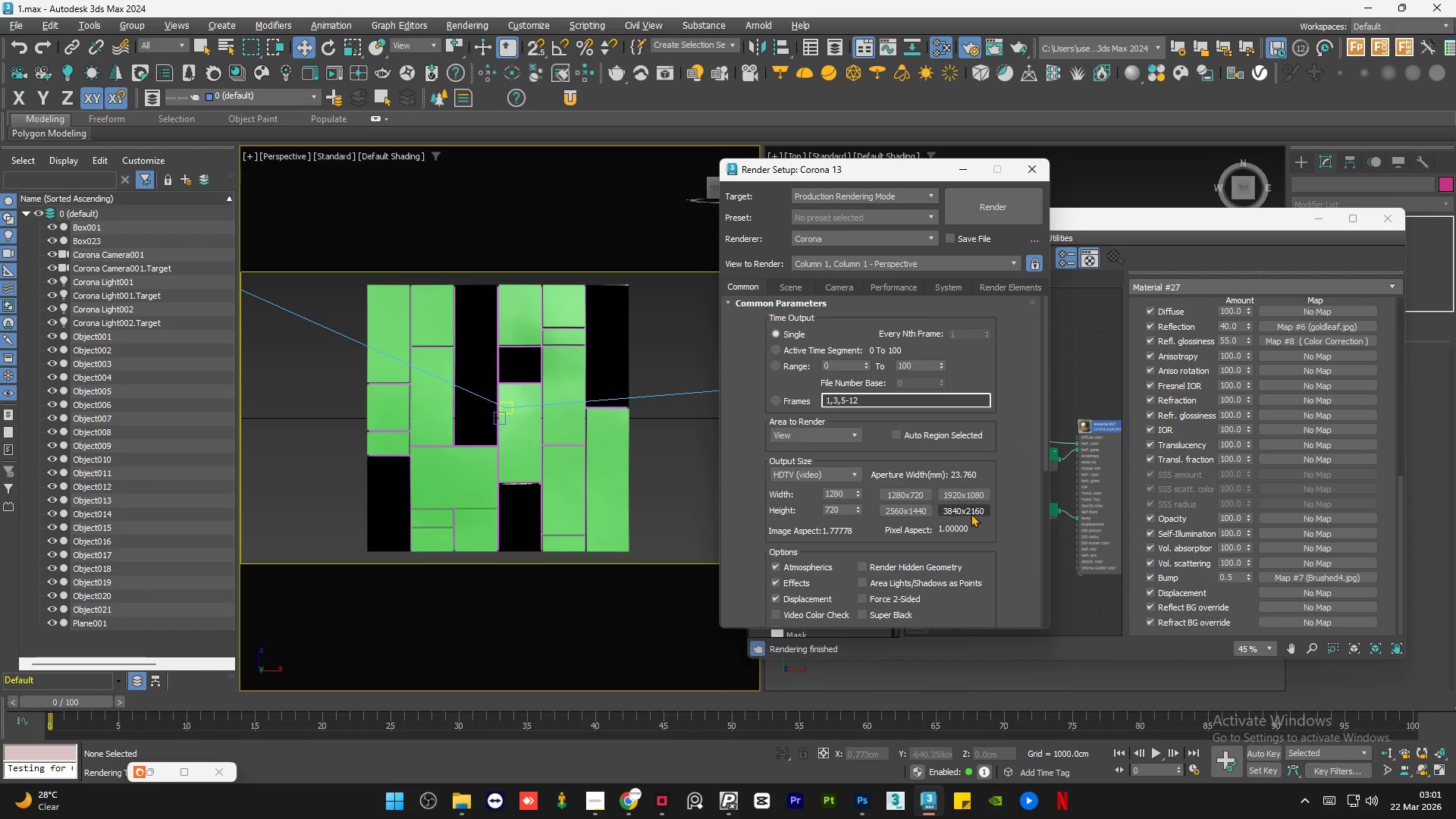 
left_click([970, 511])
 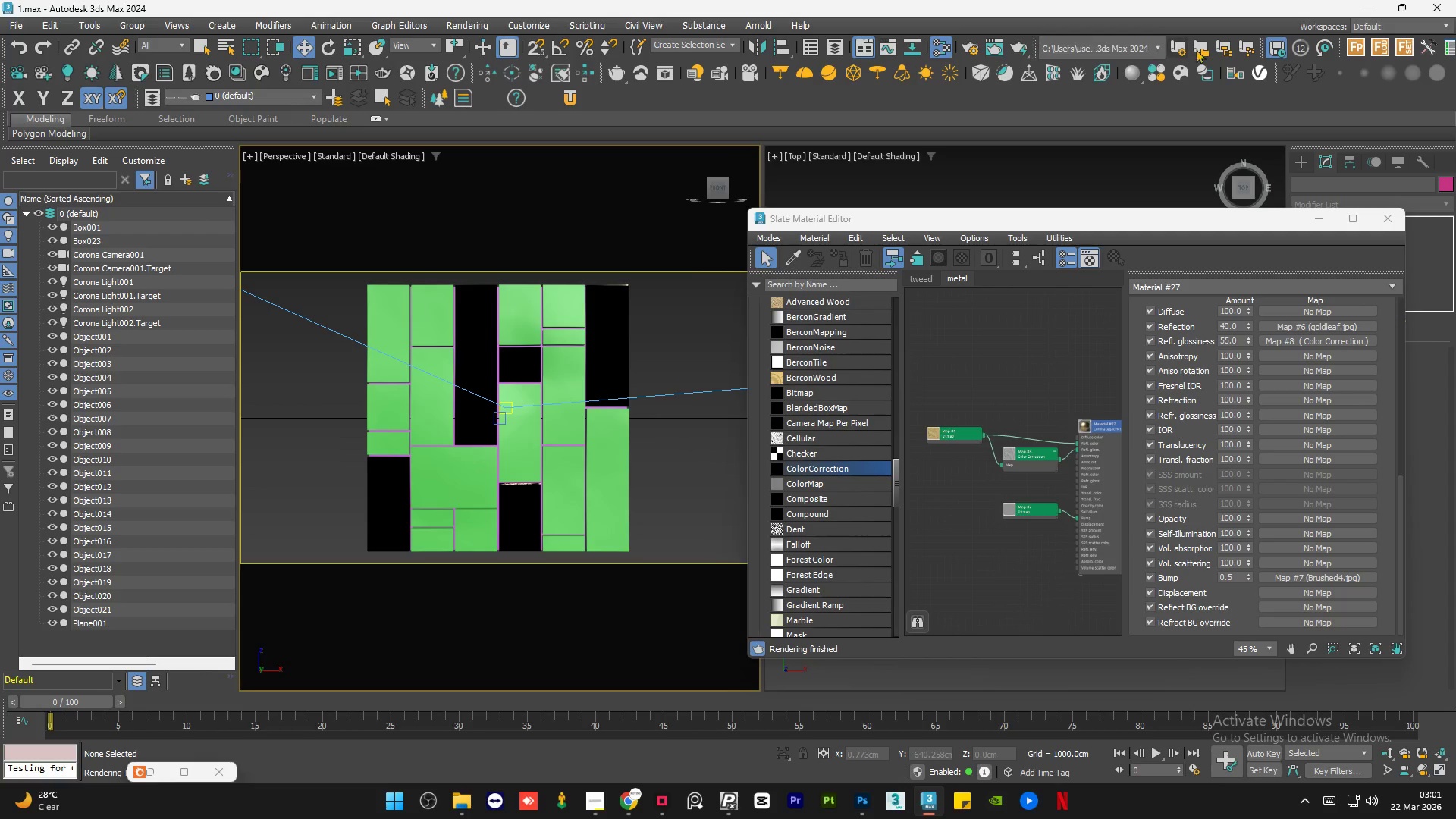 
wait(5.28)
 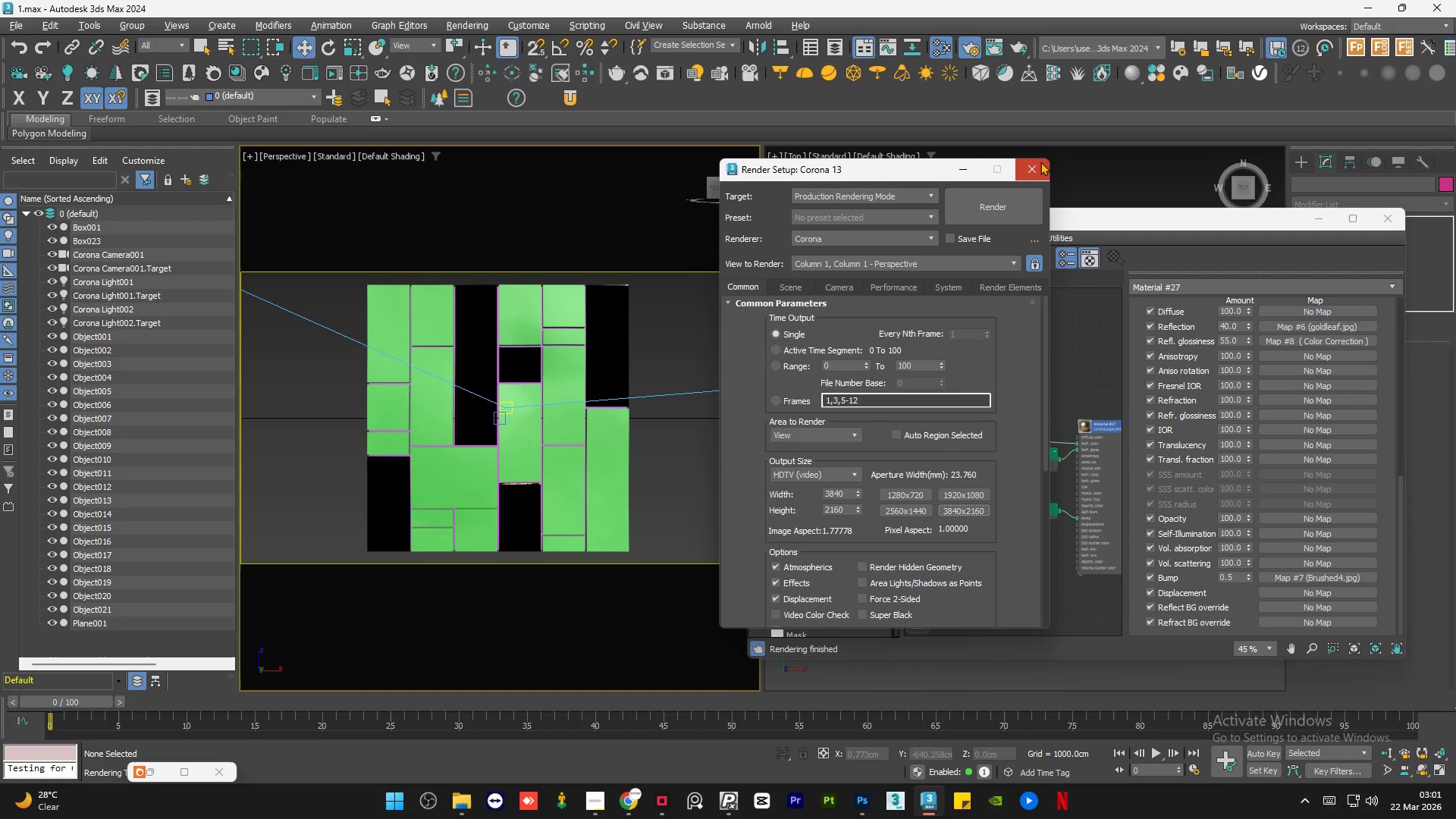 
left_click([971, 53])
 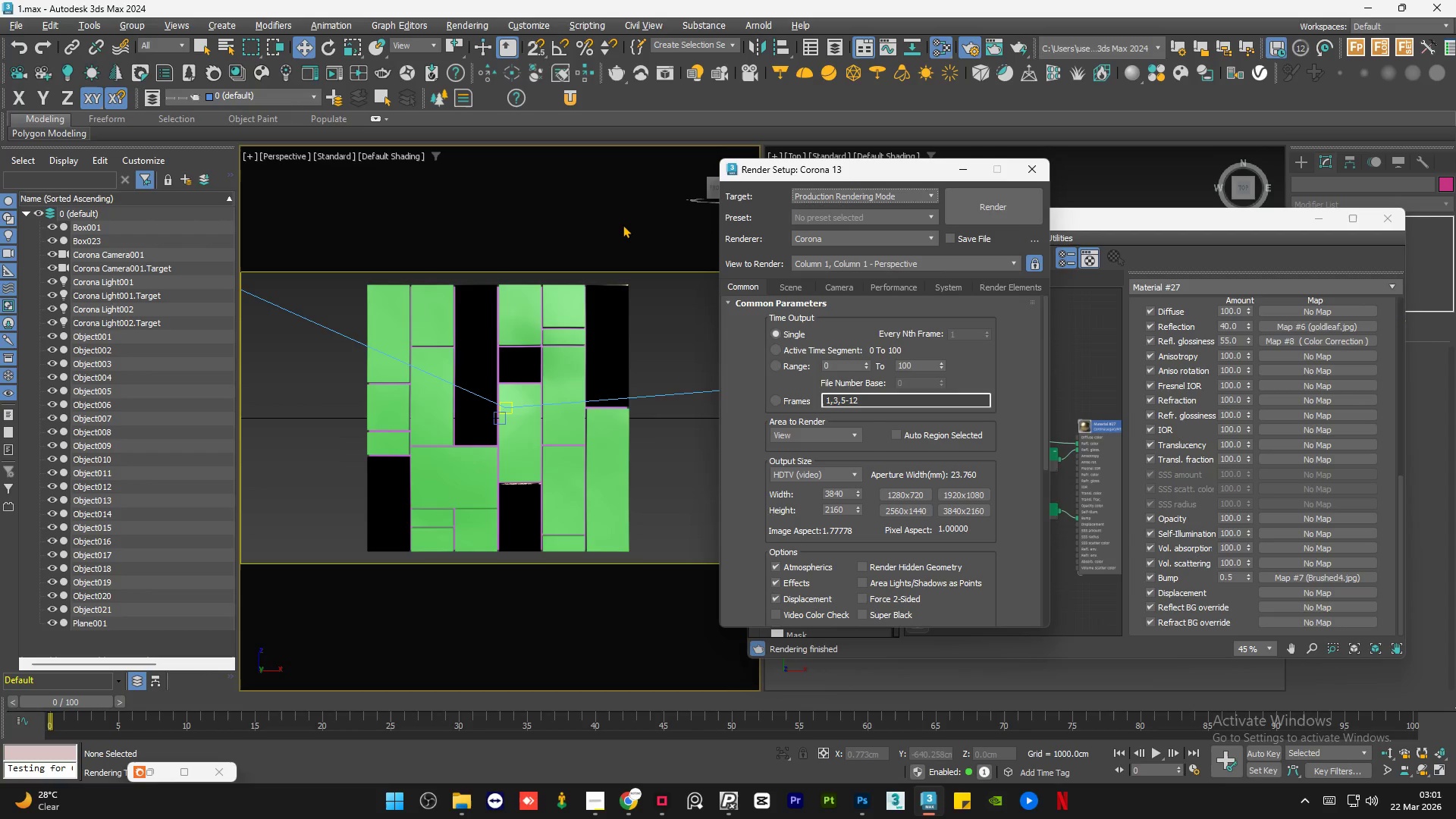 
wait(7.26)
 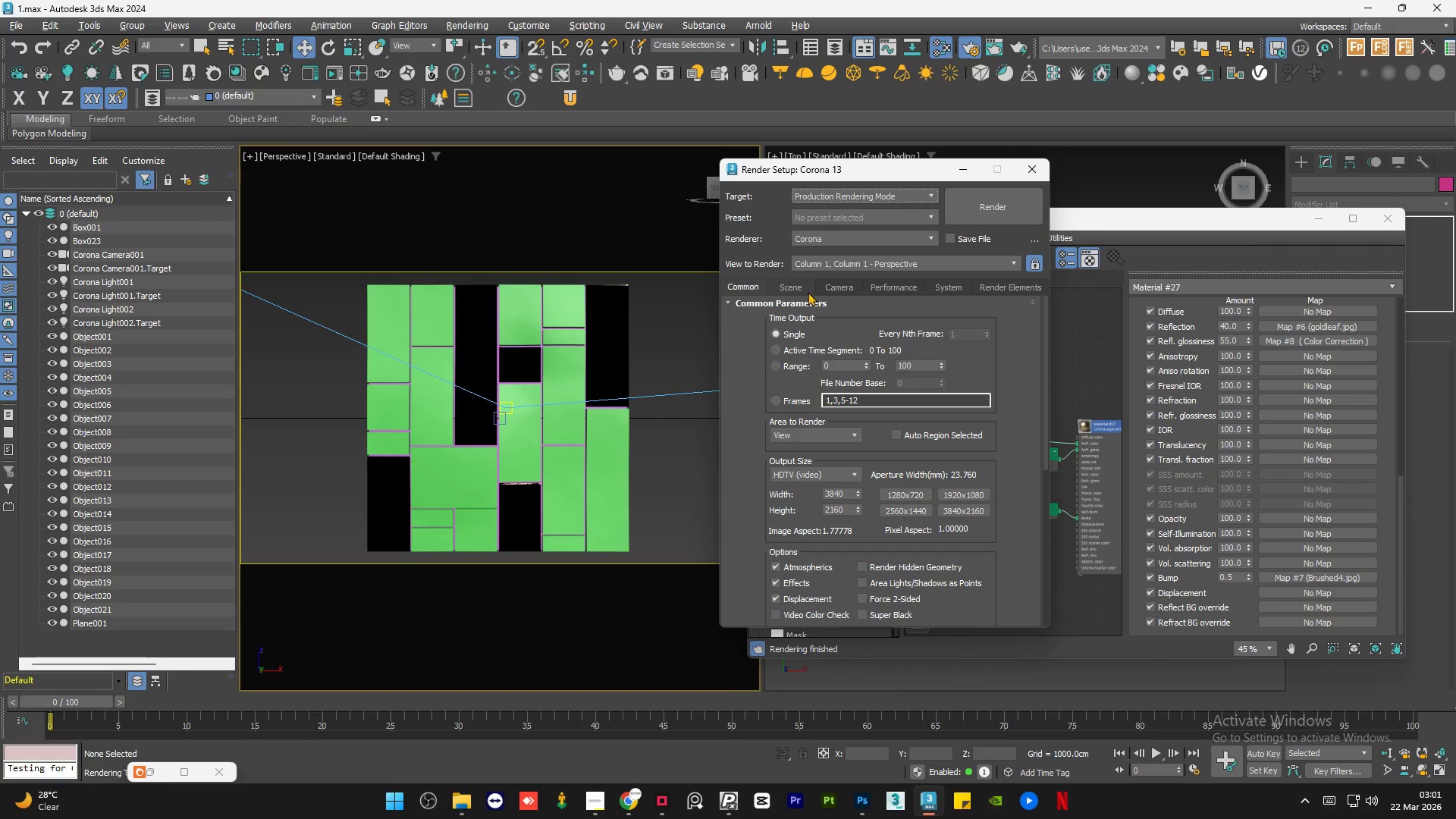 
left_click([570, 193])
 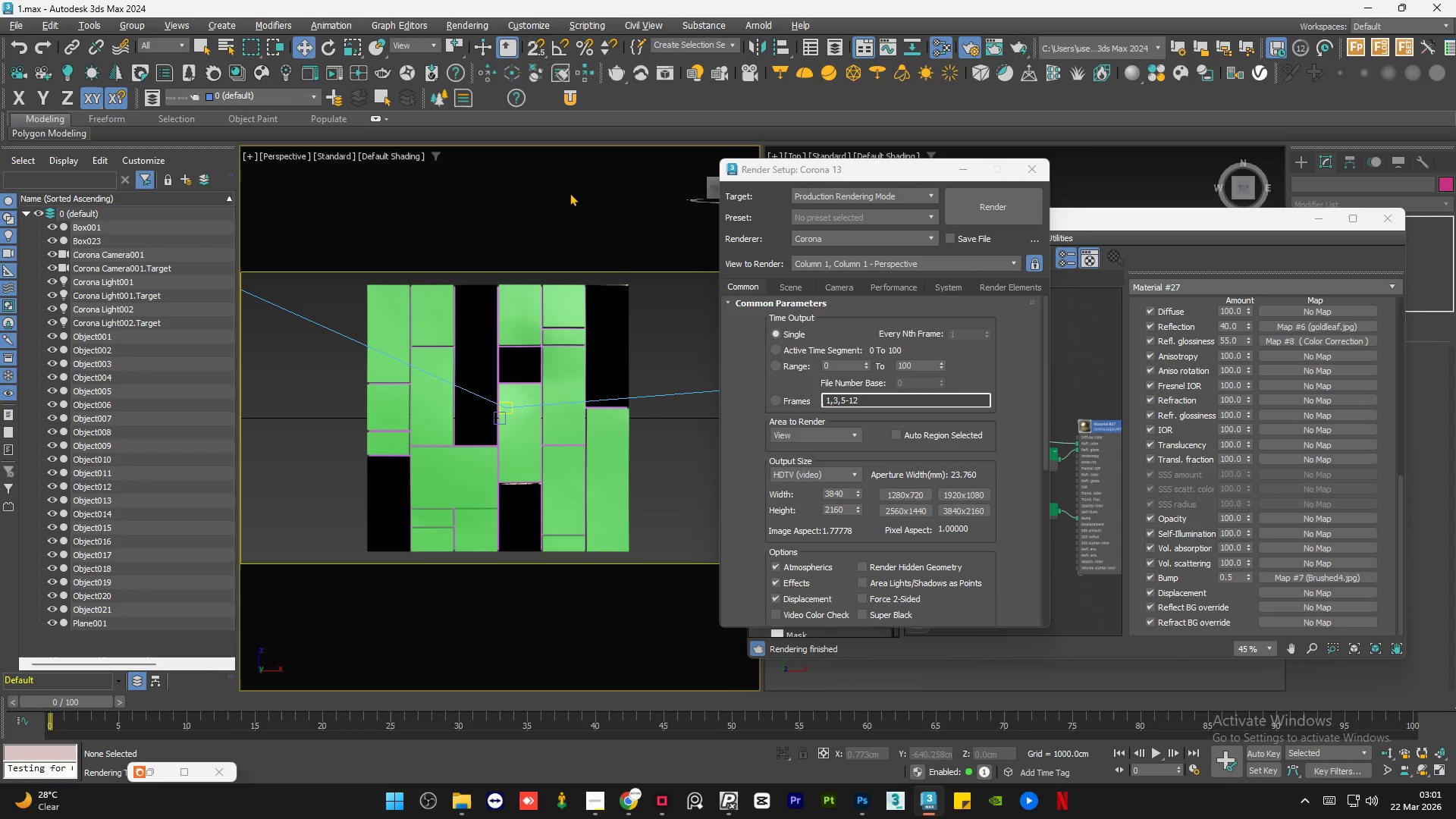 
key(C)
 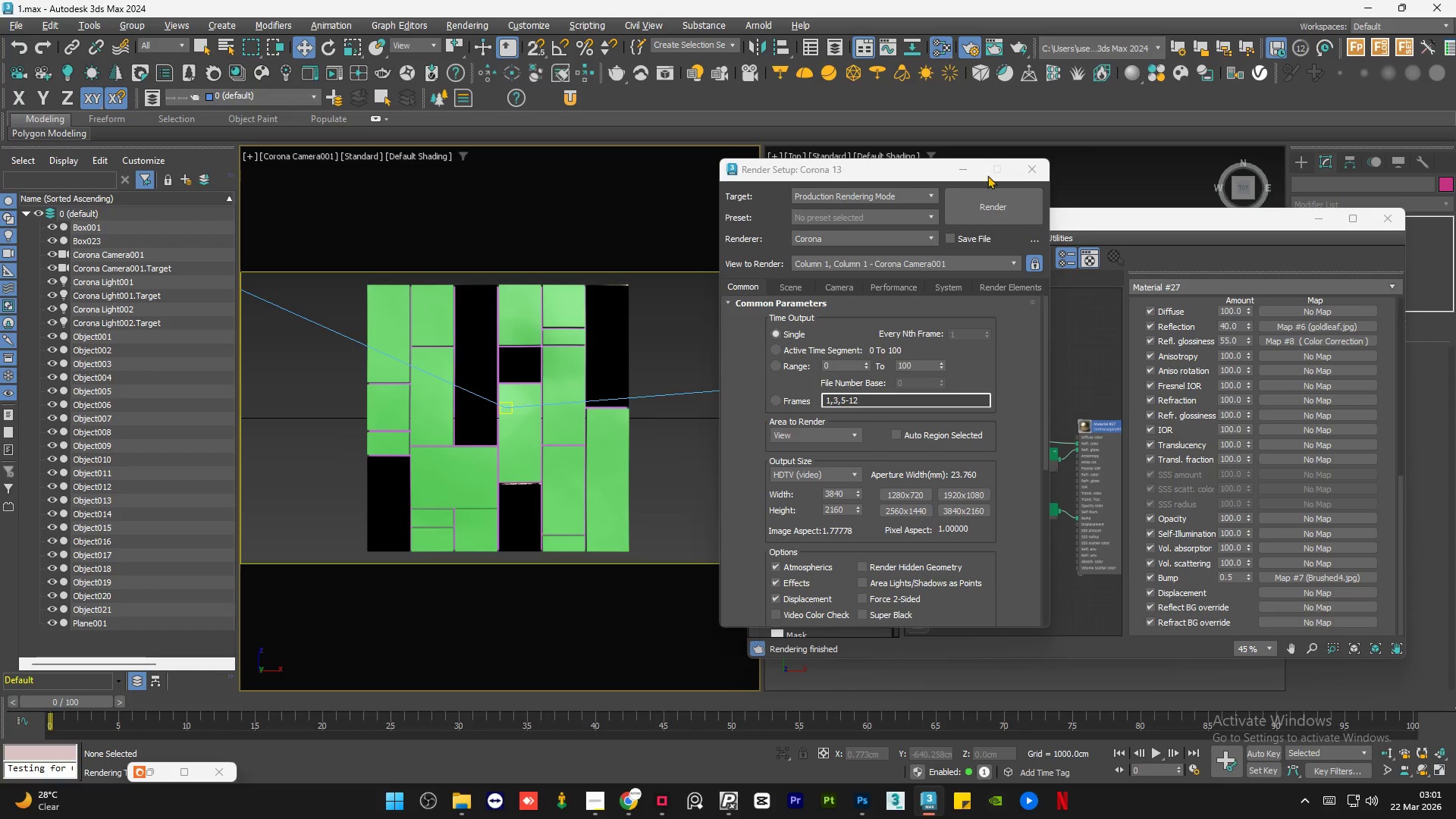 
left_click([970, 171])
 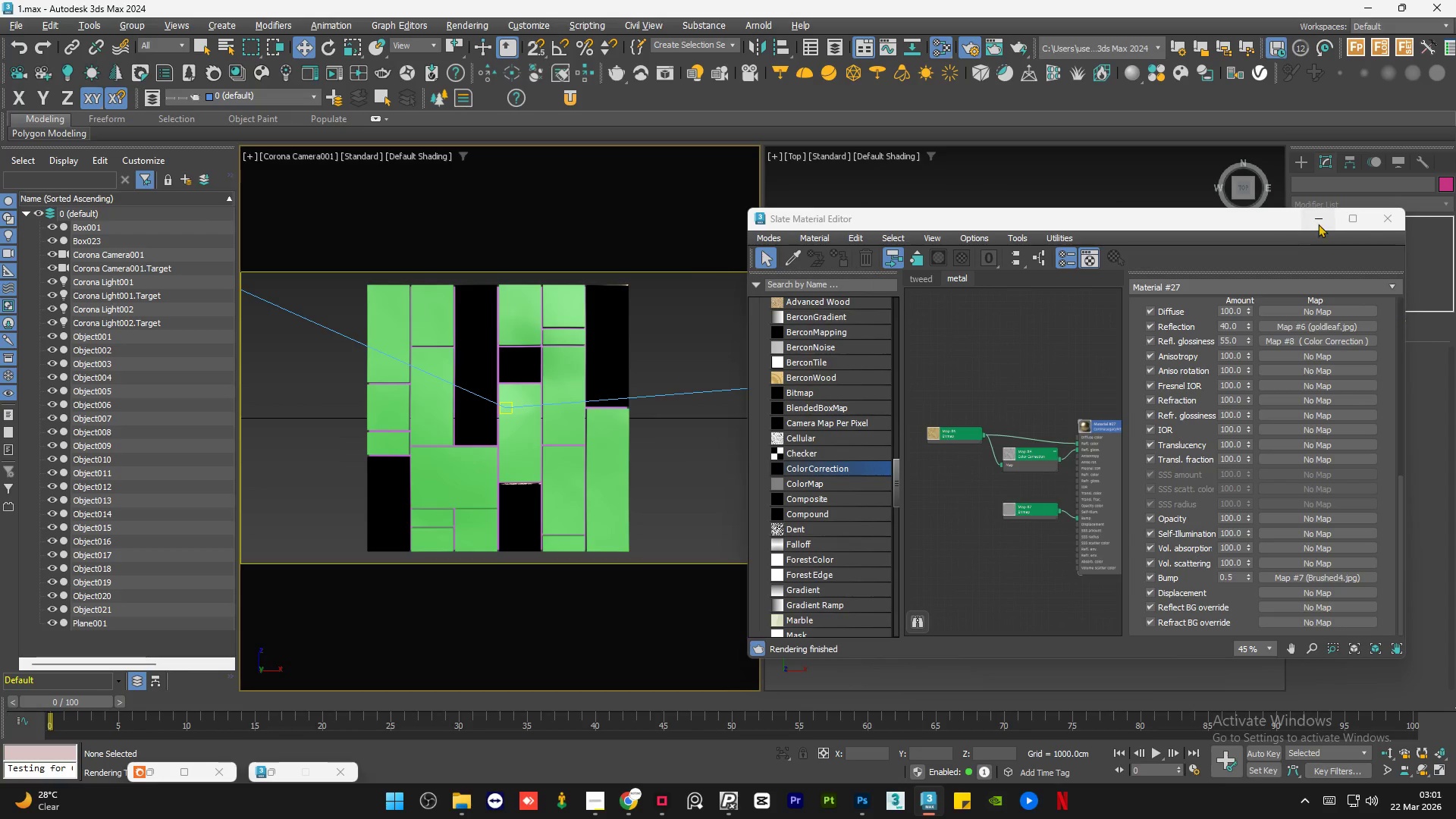 
left_click([1320, 221])
 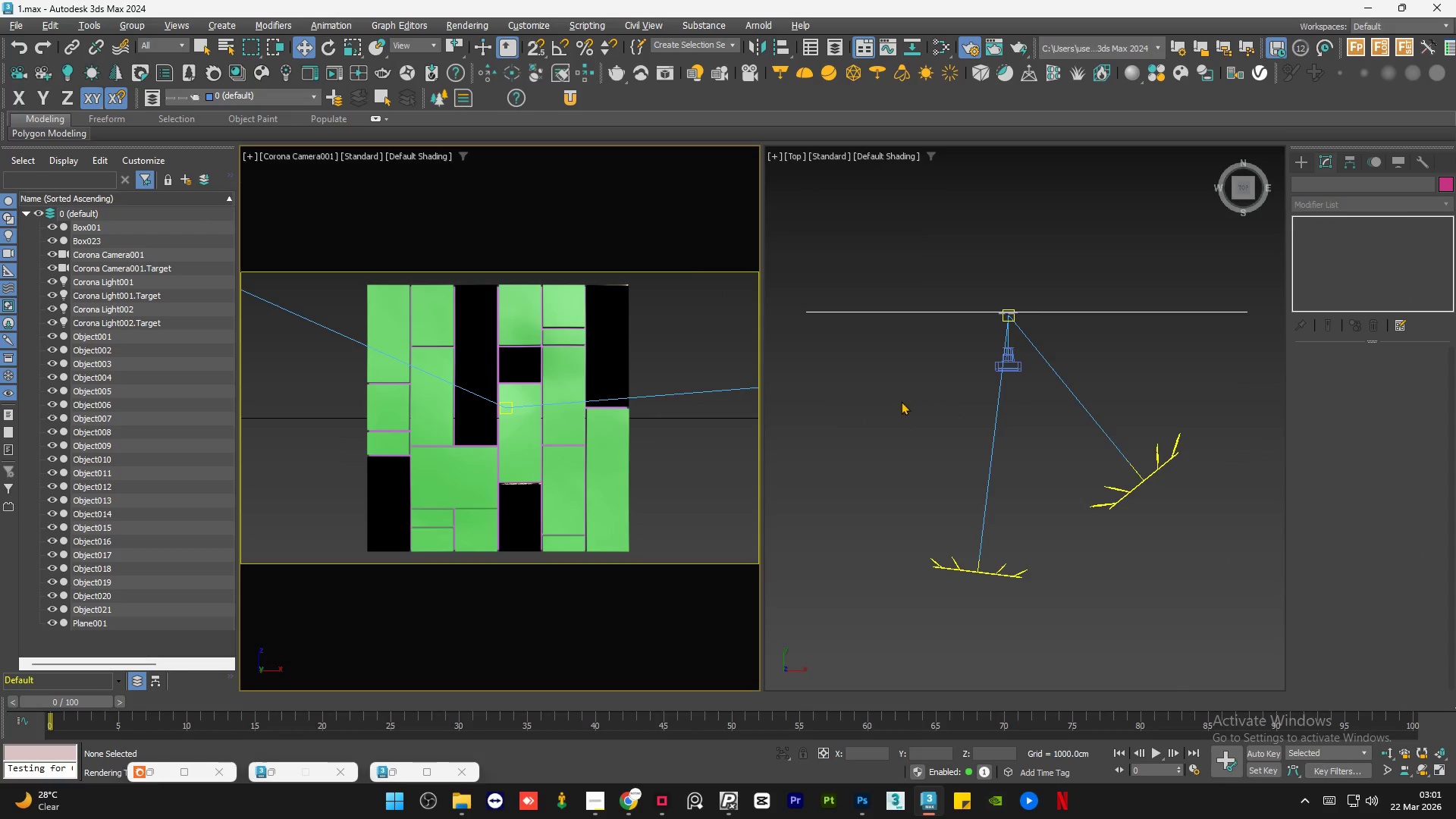 
left_click([889, 414])
 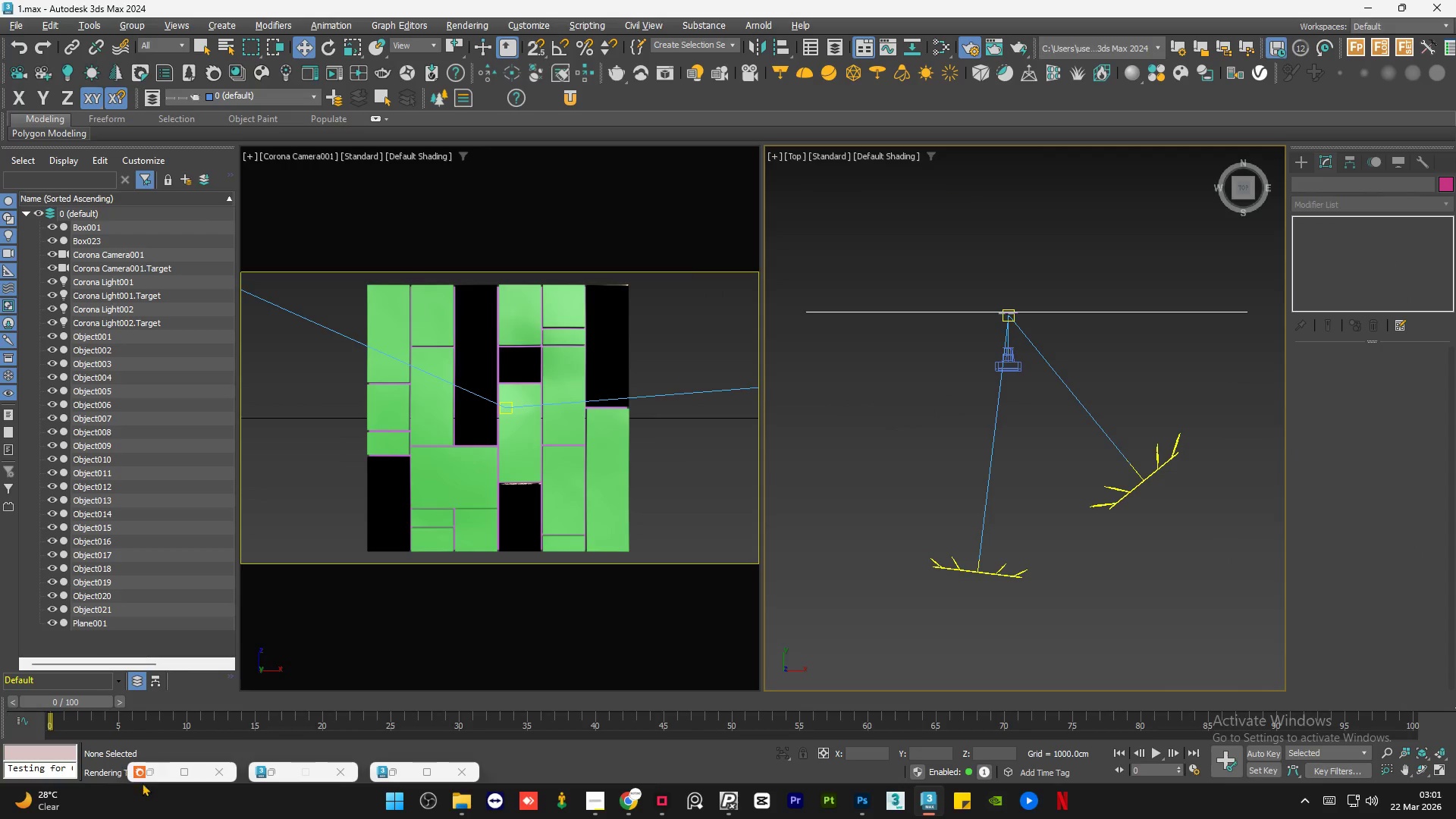 
left_click([152, 773])
 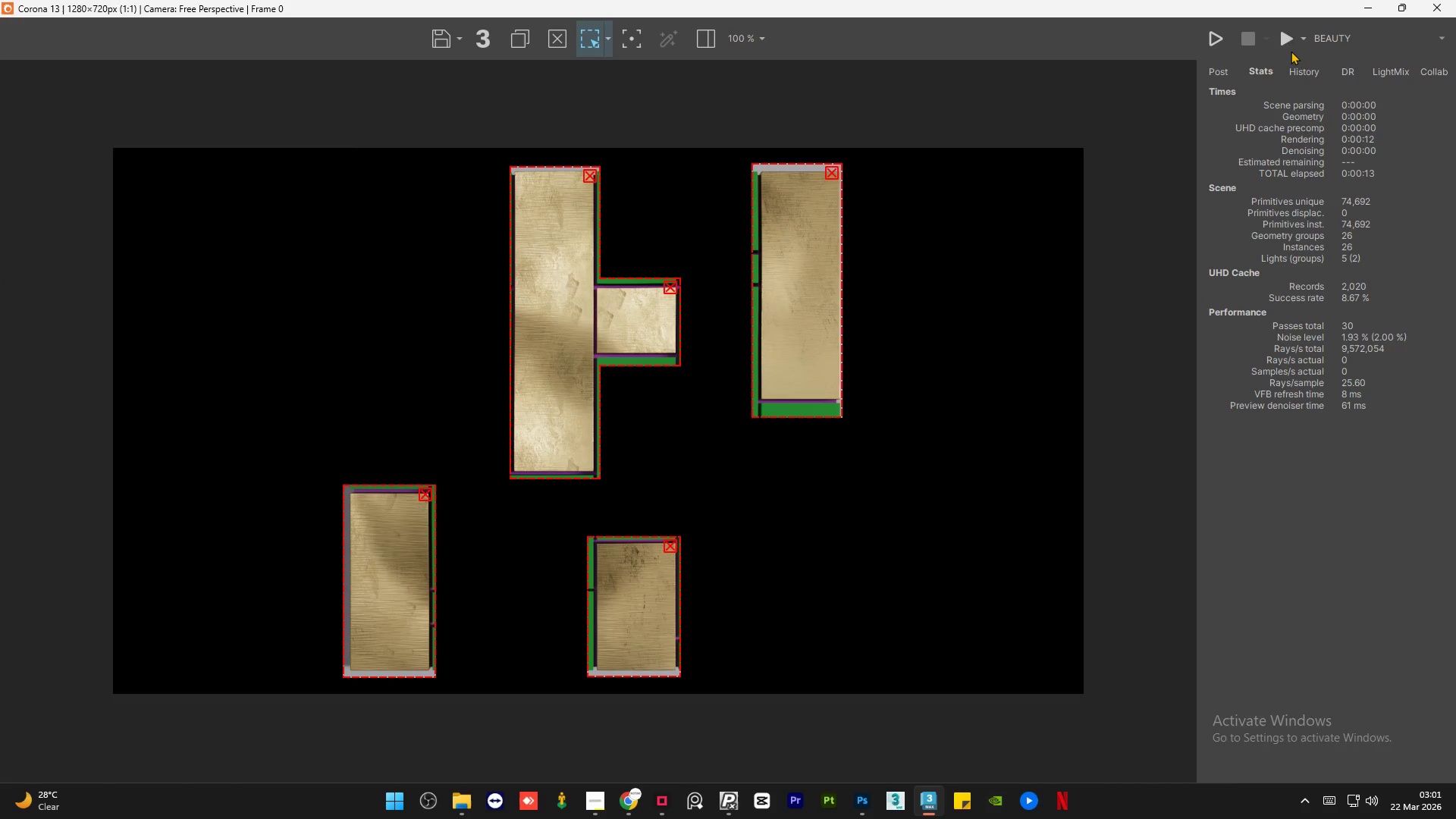 
left_click([1282, 45])
 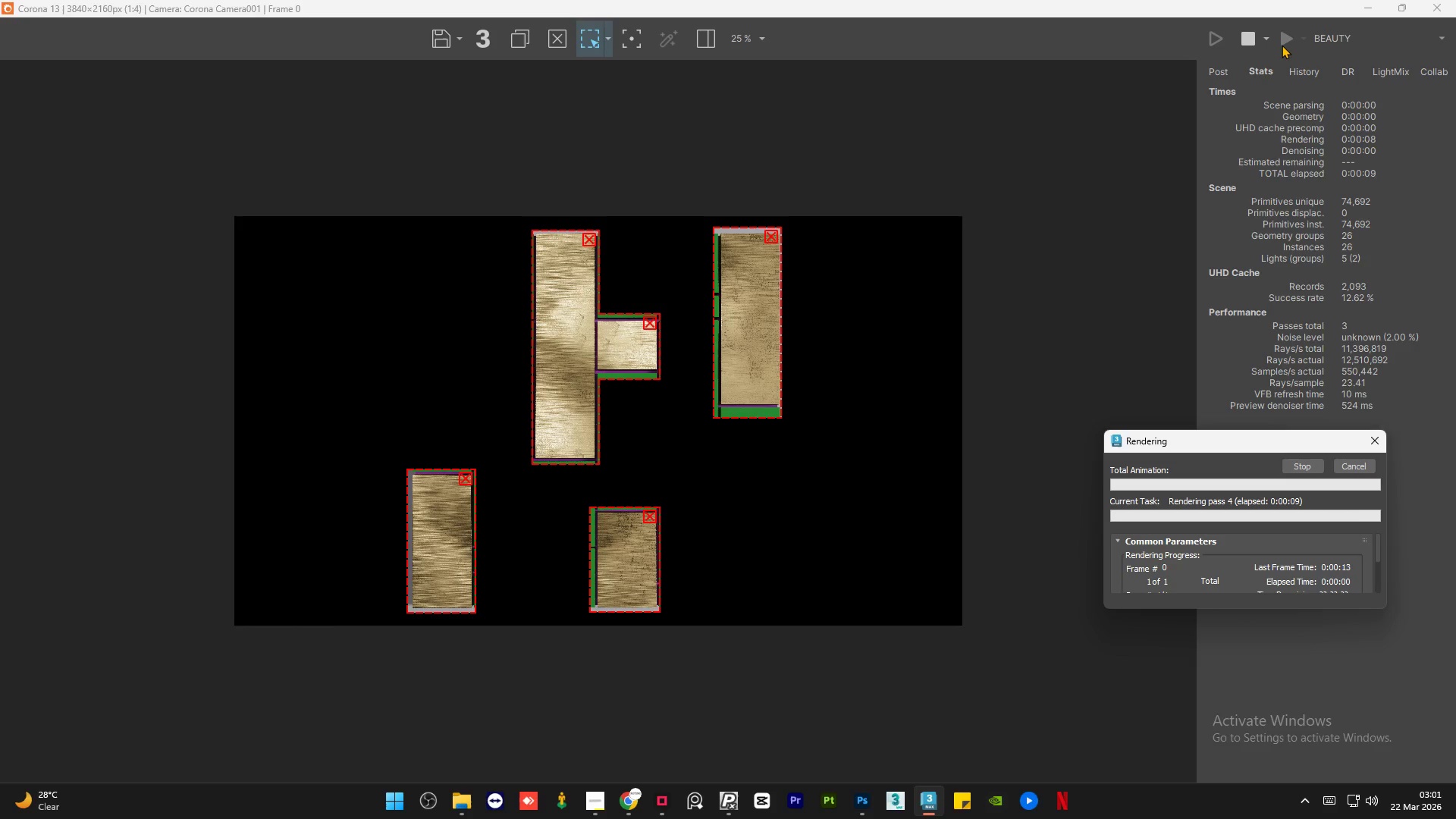 
wait(16.24)
 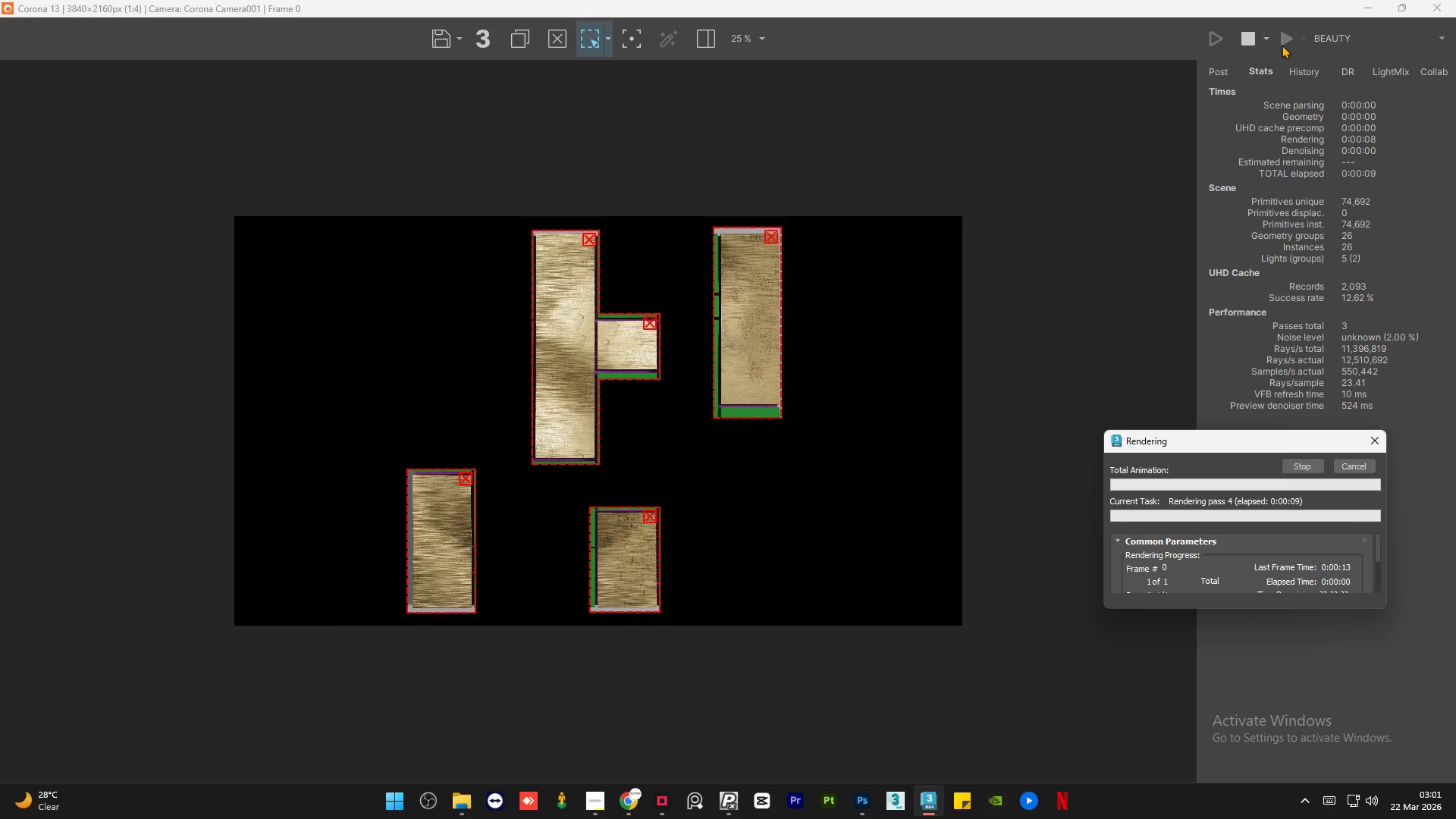 
scroll: coordinate [617, 328], scroll_direction: up, amount: 3.0
 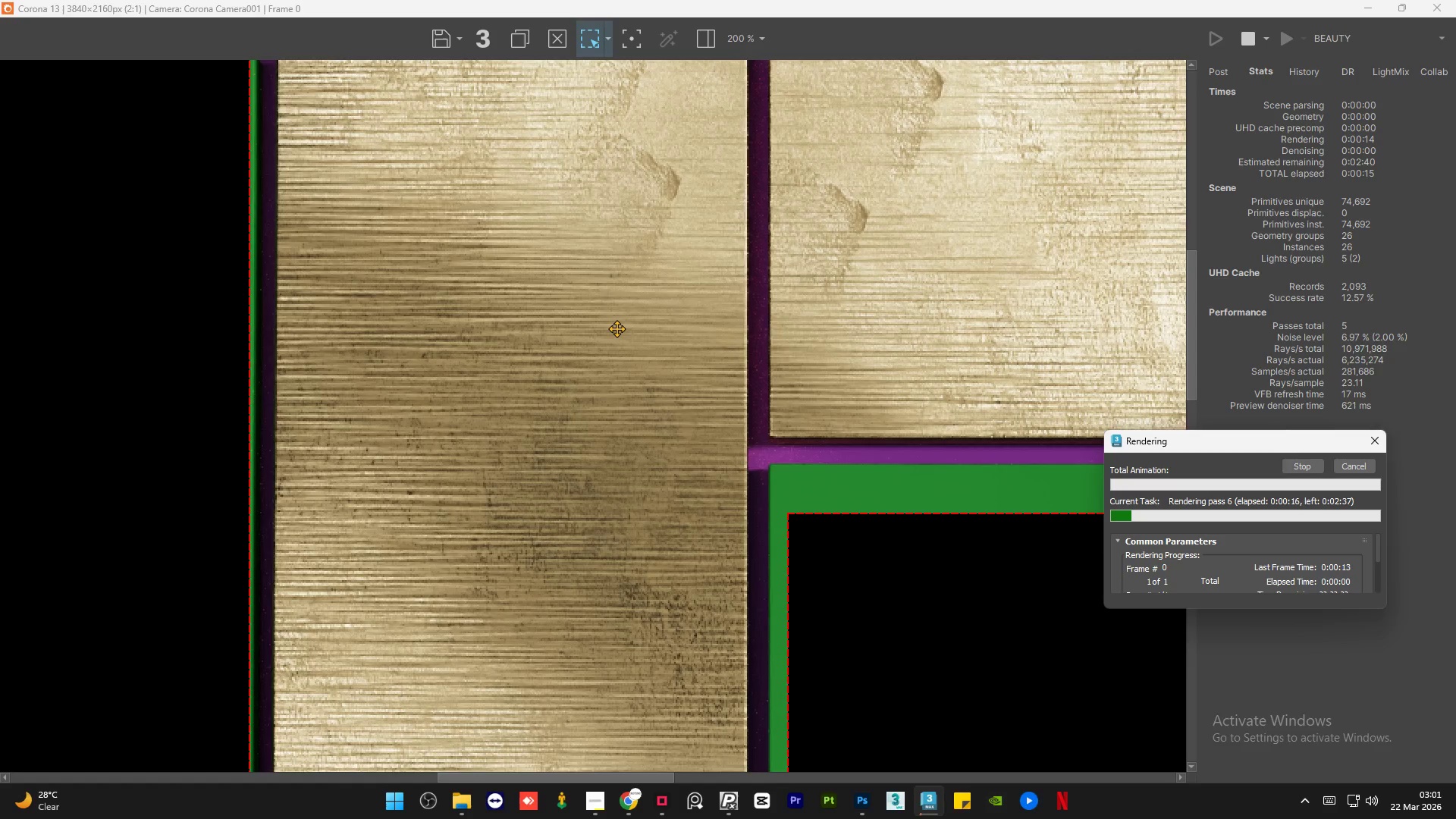 
scroll: coordinate [617, 328], scroll_direction: down, amount: 1.0
 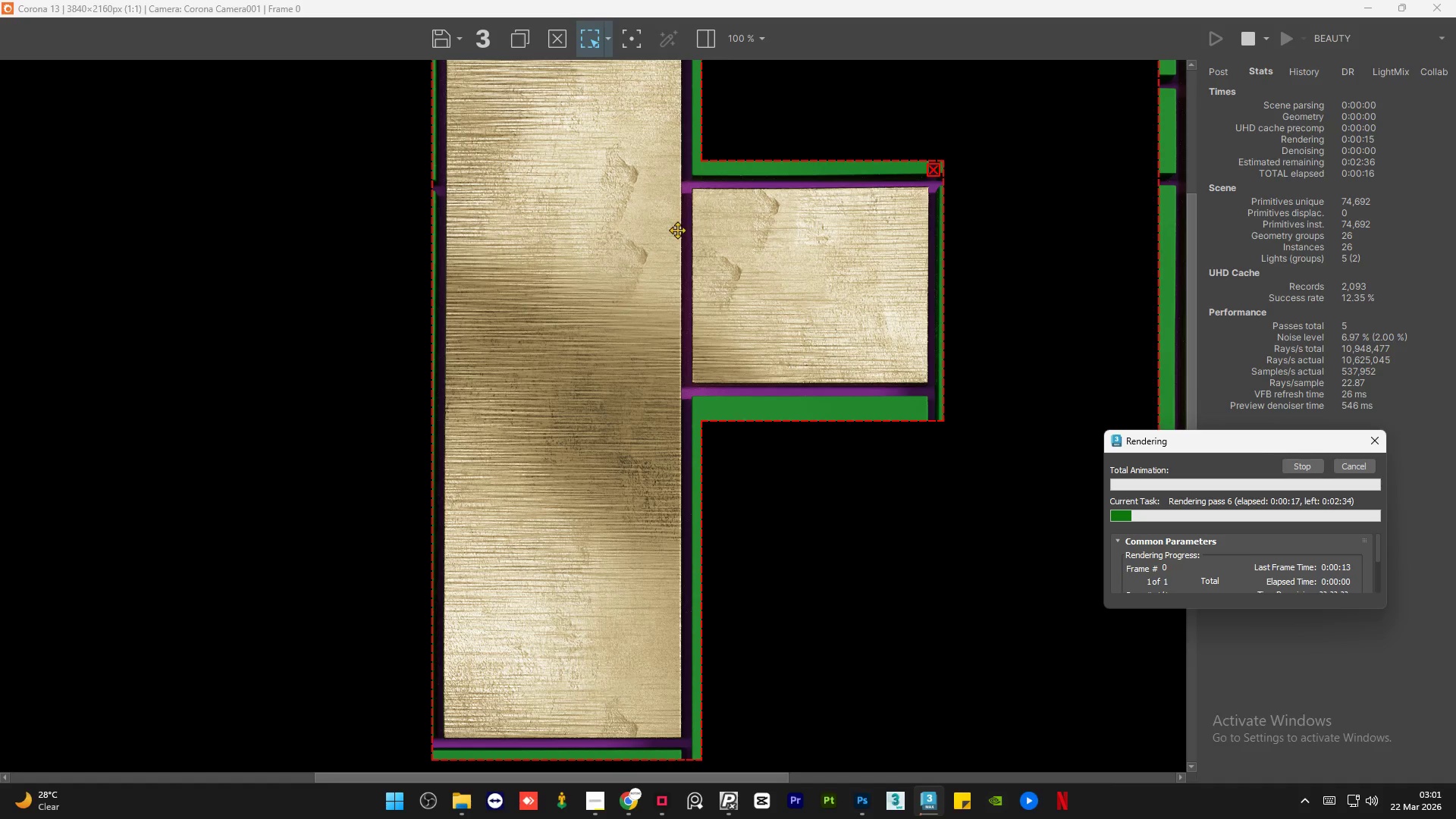 
scroll: coordinate [678, 222], scroll_direction: up, amount: 2.0
 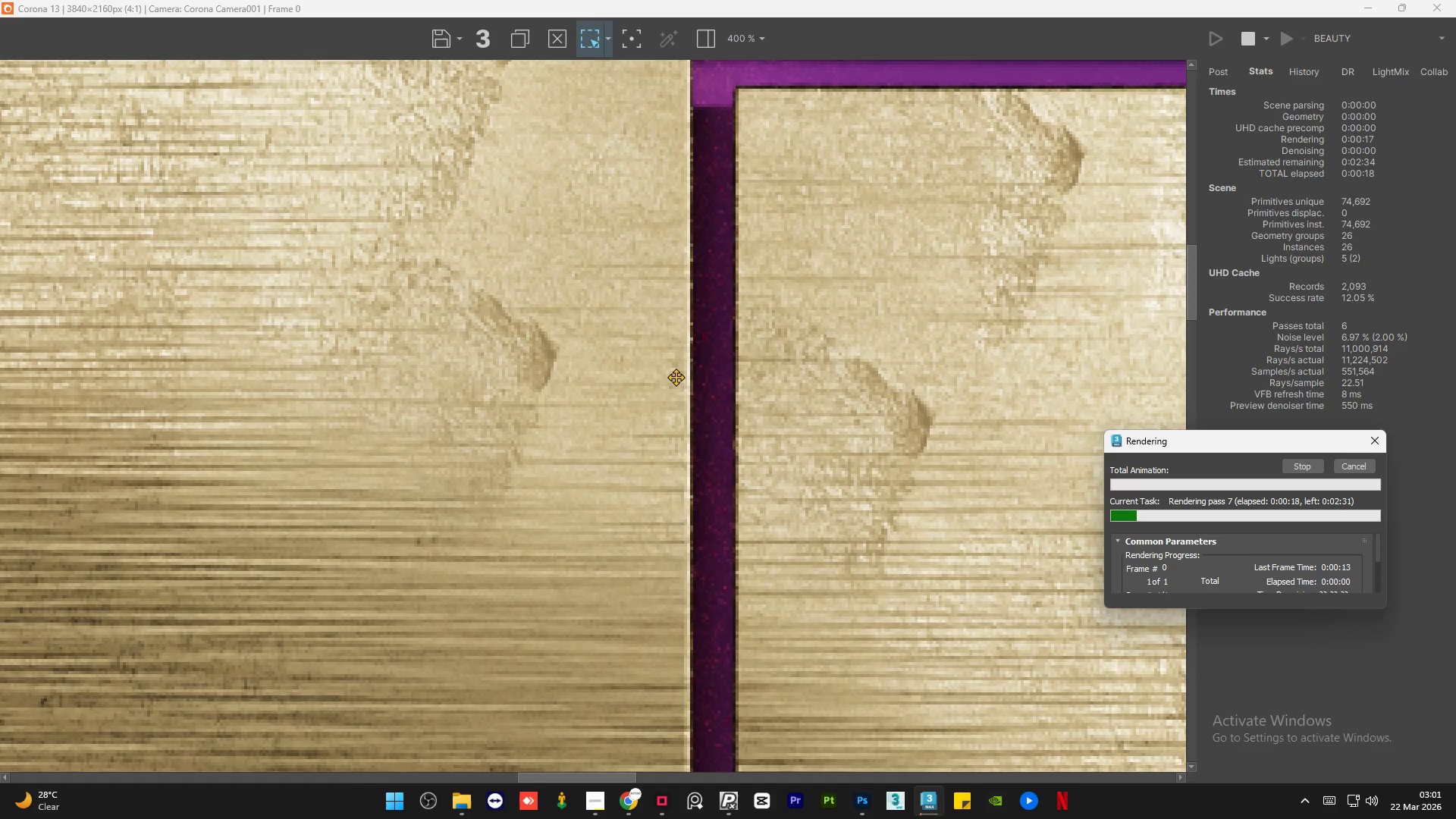 
scroll: coordinate [665, 497], scroll_direction: down, amount: 3.0
 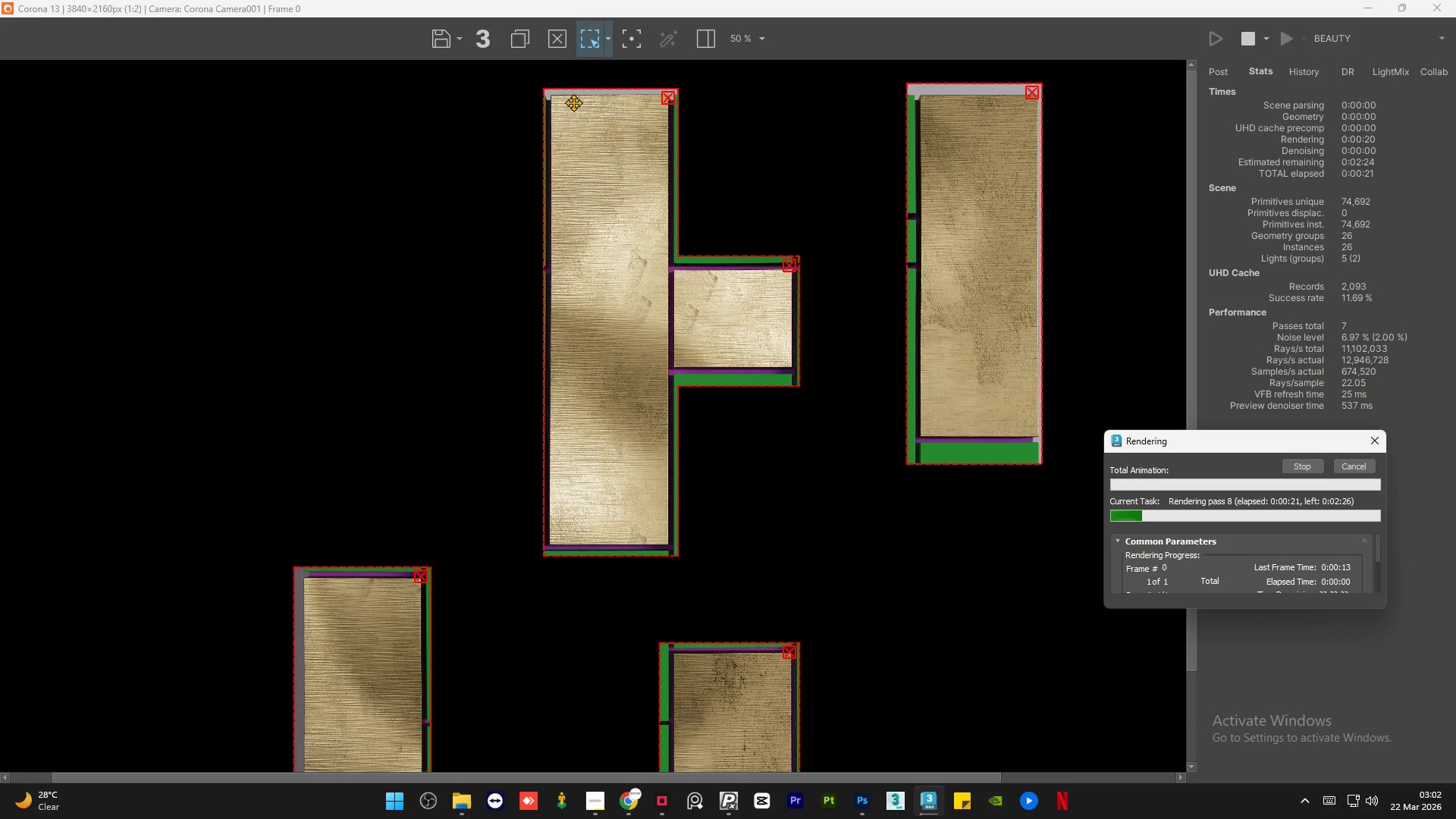 
scroll: coordinate [559, 124], scroll_direction: up, amount: 3.0
 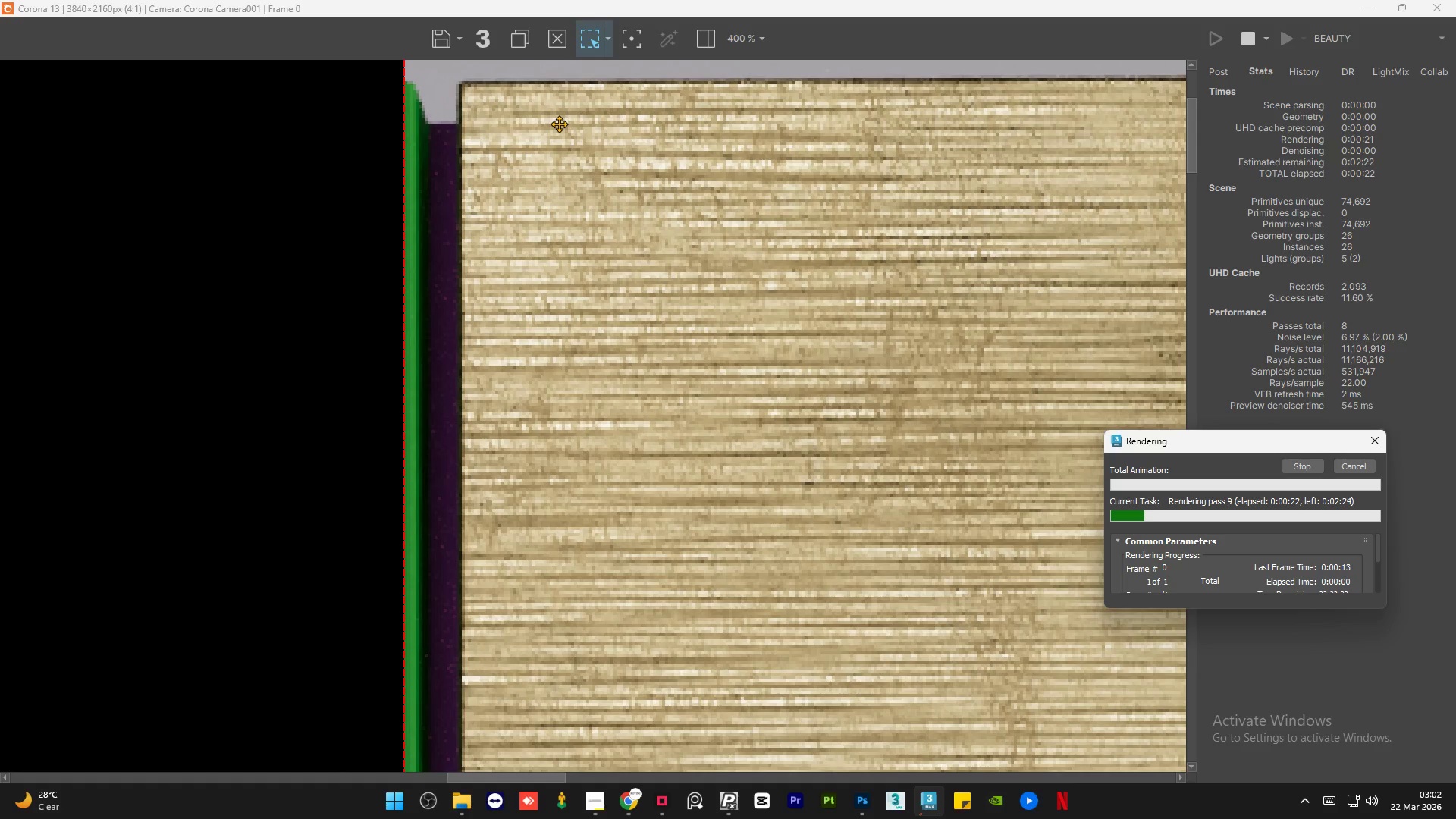 
scroll: coordinate [559, 124], scroll_direction: down, amount: 4.0
 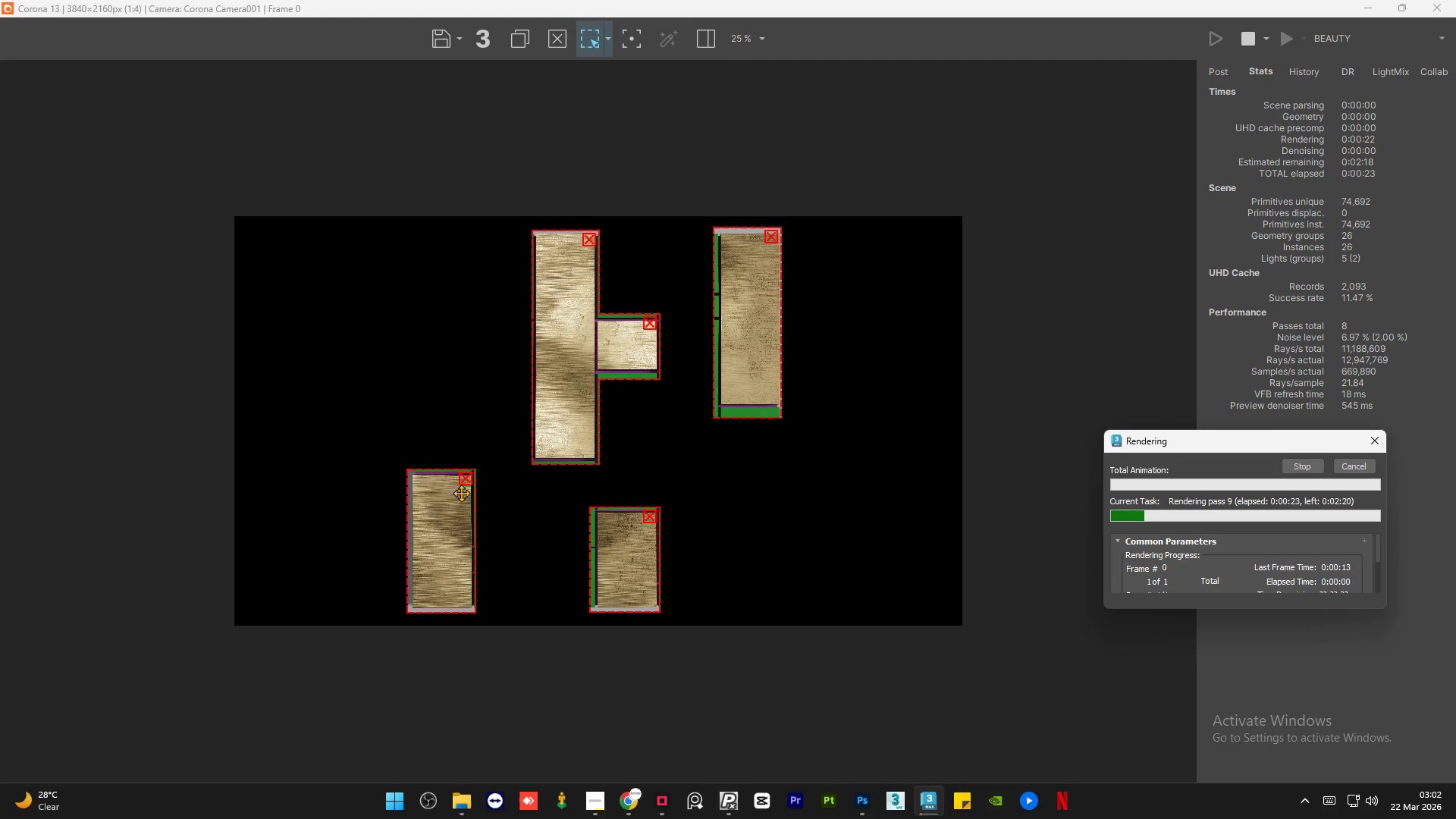 
scroll: coordinate [434, 528], scroll_direction: up, amount: 4.0
 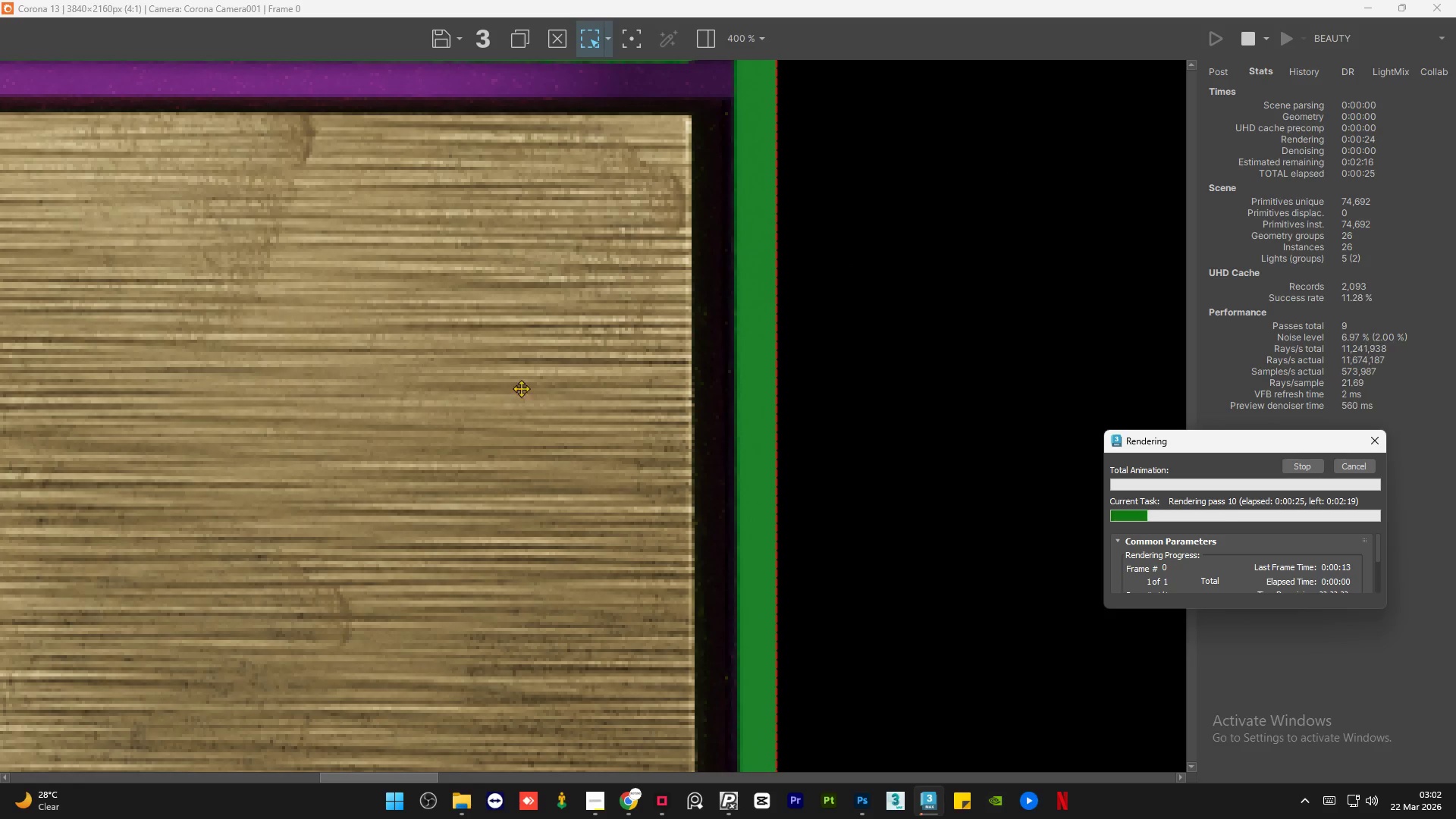 
scroll: coordinate [532, 371], scroll_direction: down, amount: 1.0
 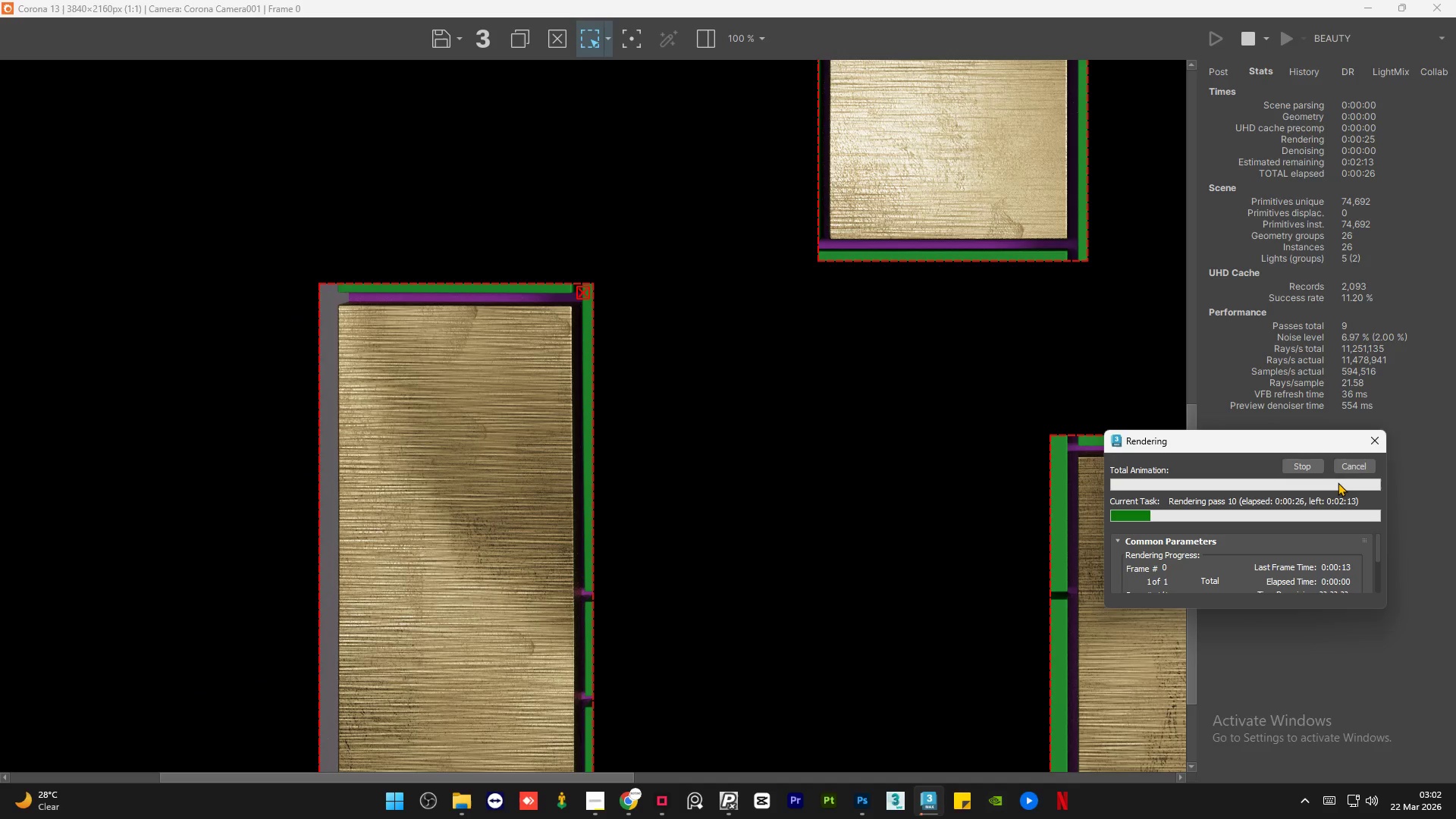 
left_click([1360, 463])
 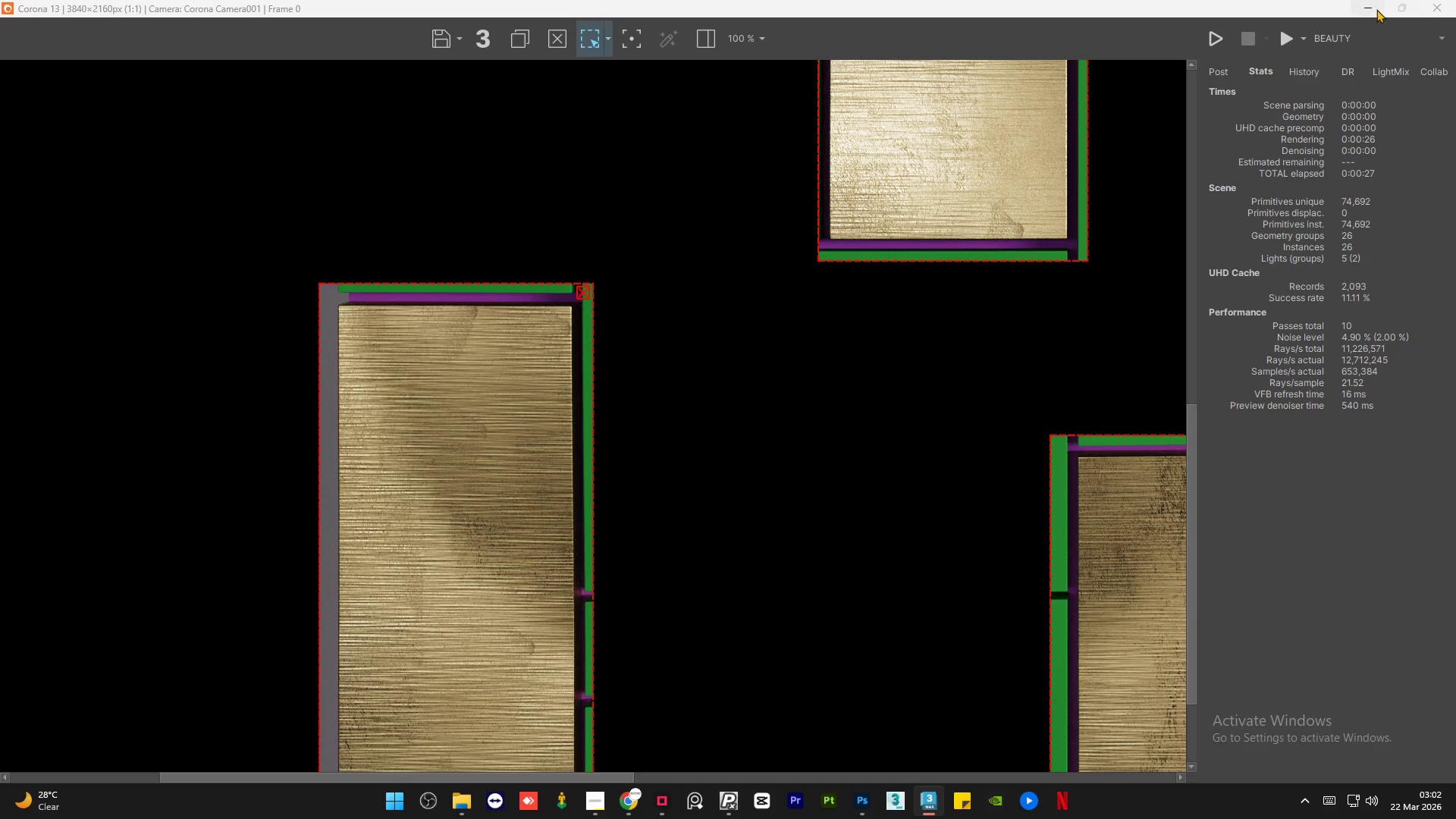 
left_click([1377, 4])
 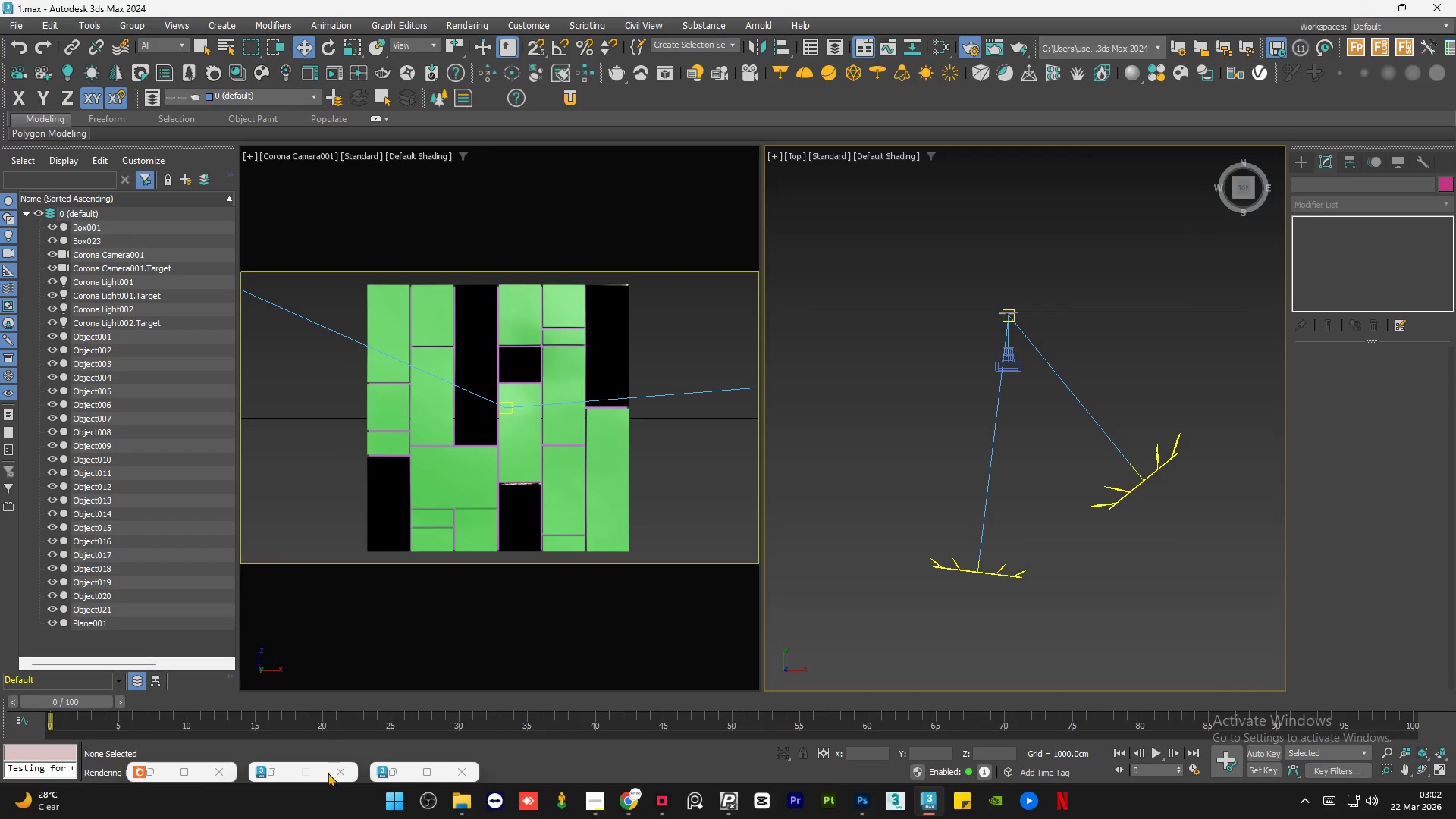 
left_click([394, 771])
 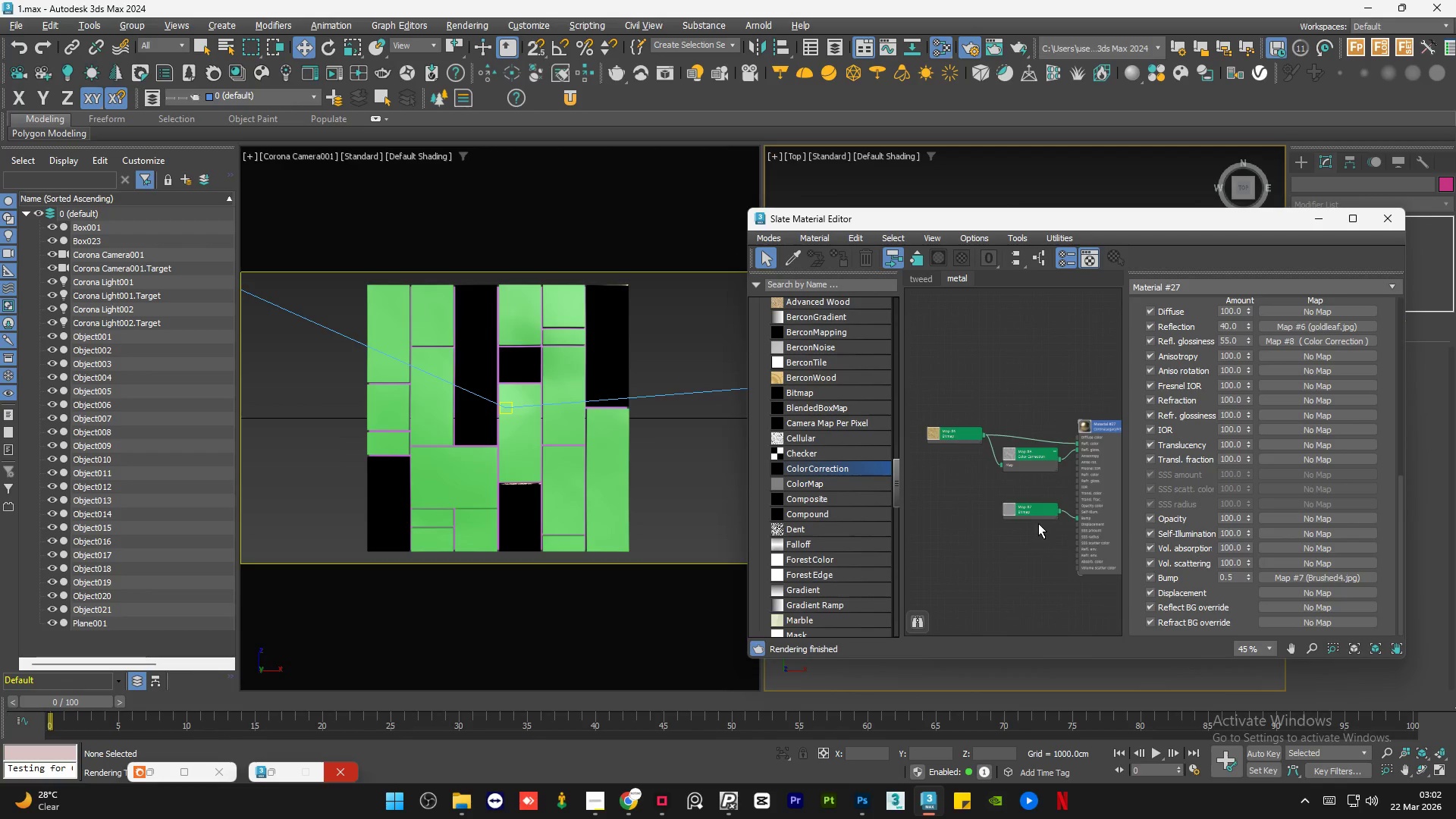 
double_click([1039, 513])
 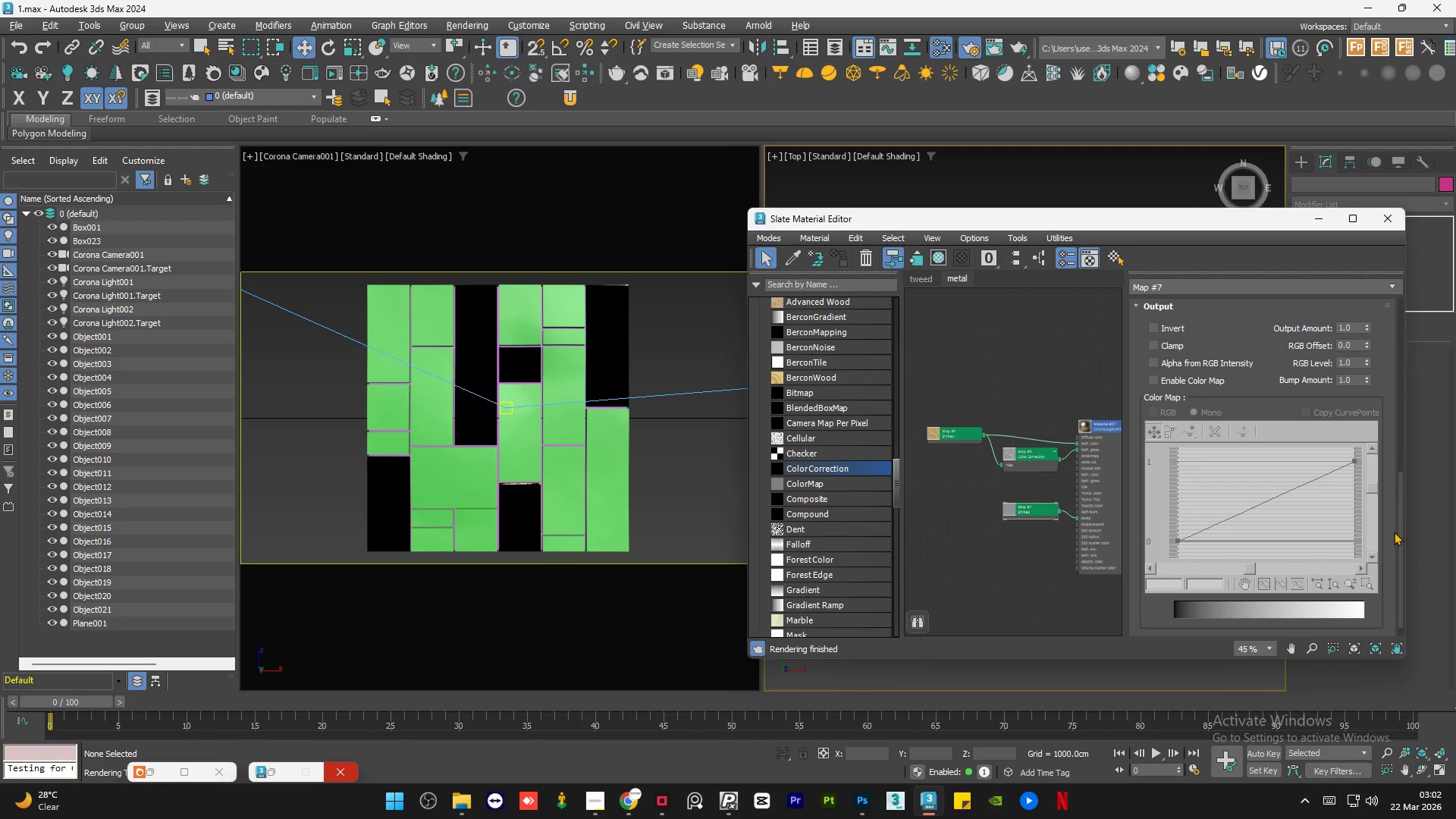 
left_click_drag(start_coordinate=[1397, 532], to_coordinate=[1416, 267])
 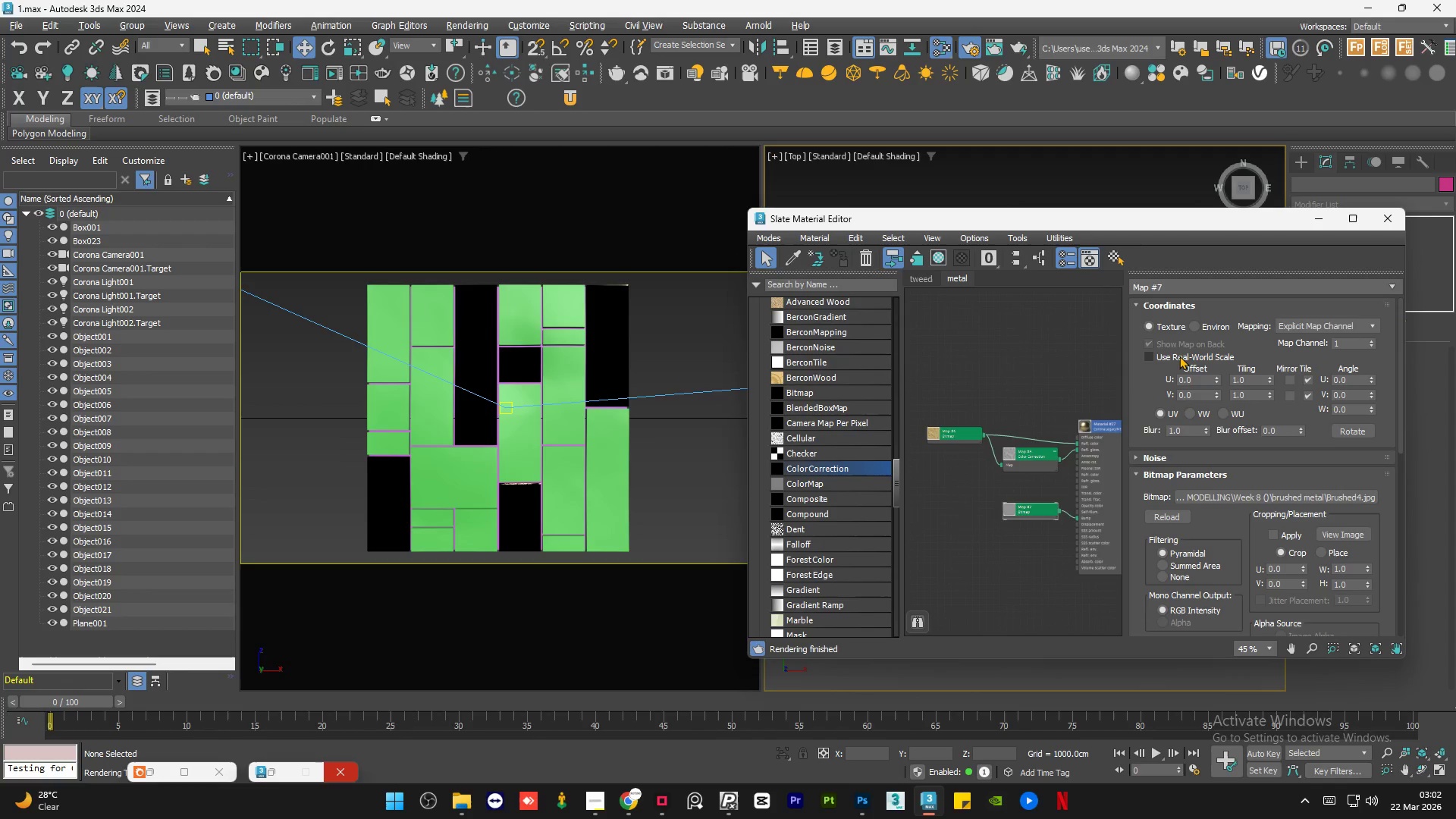 
left_click([1179, 356])
 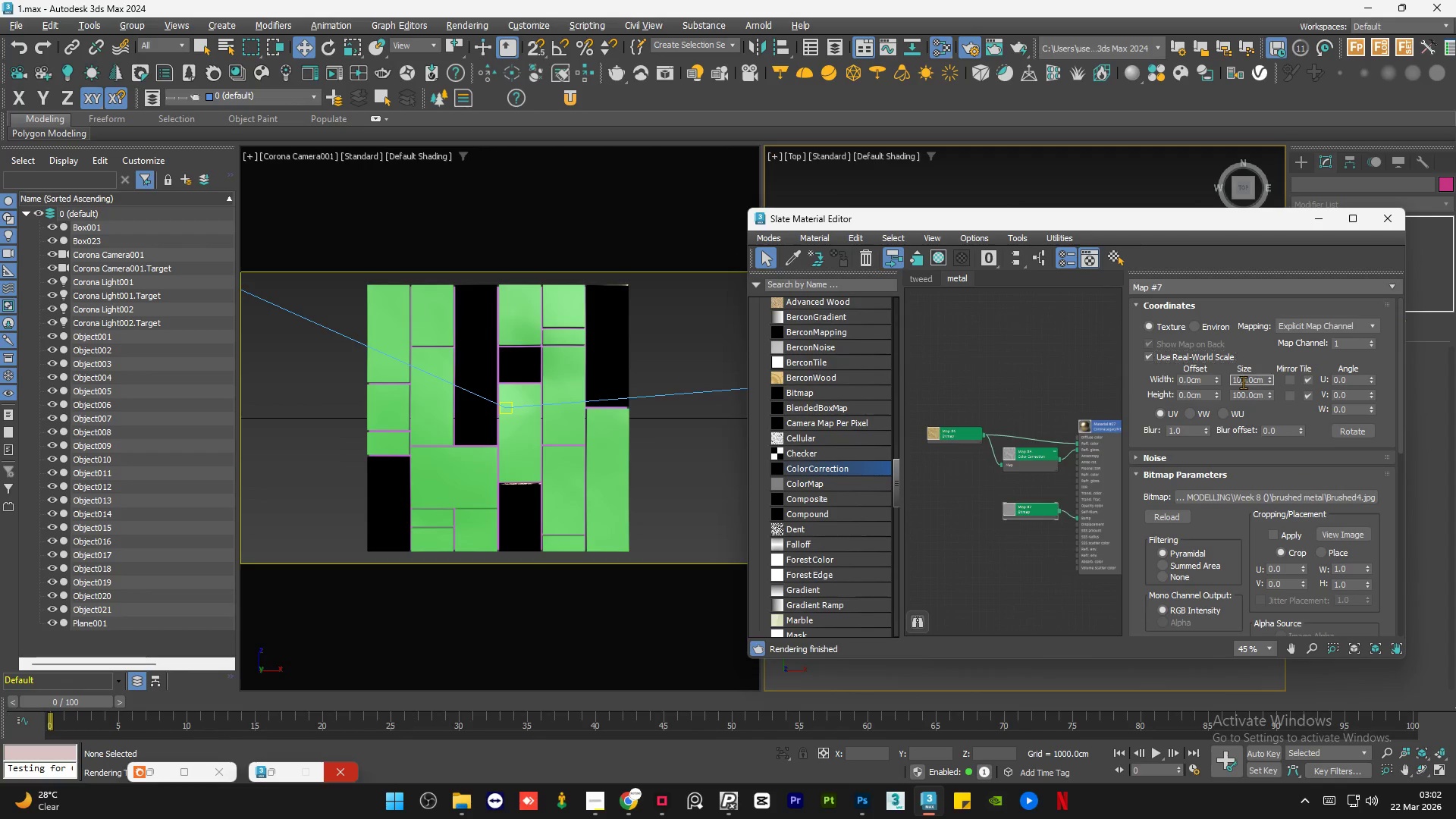 
double_click([1243, 382])
 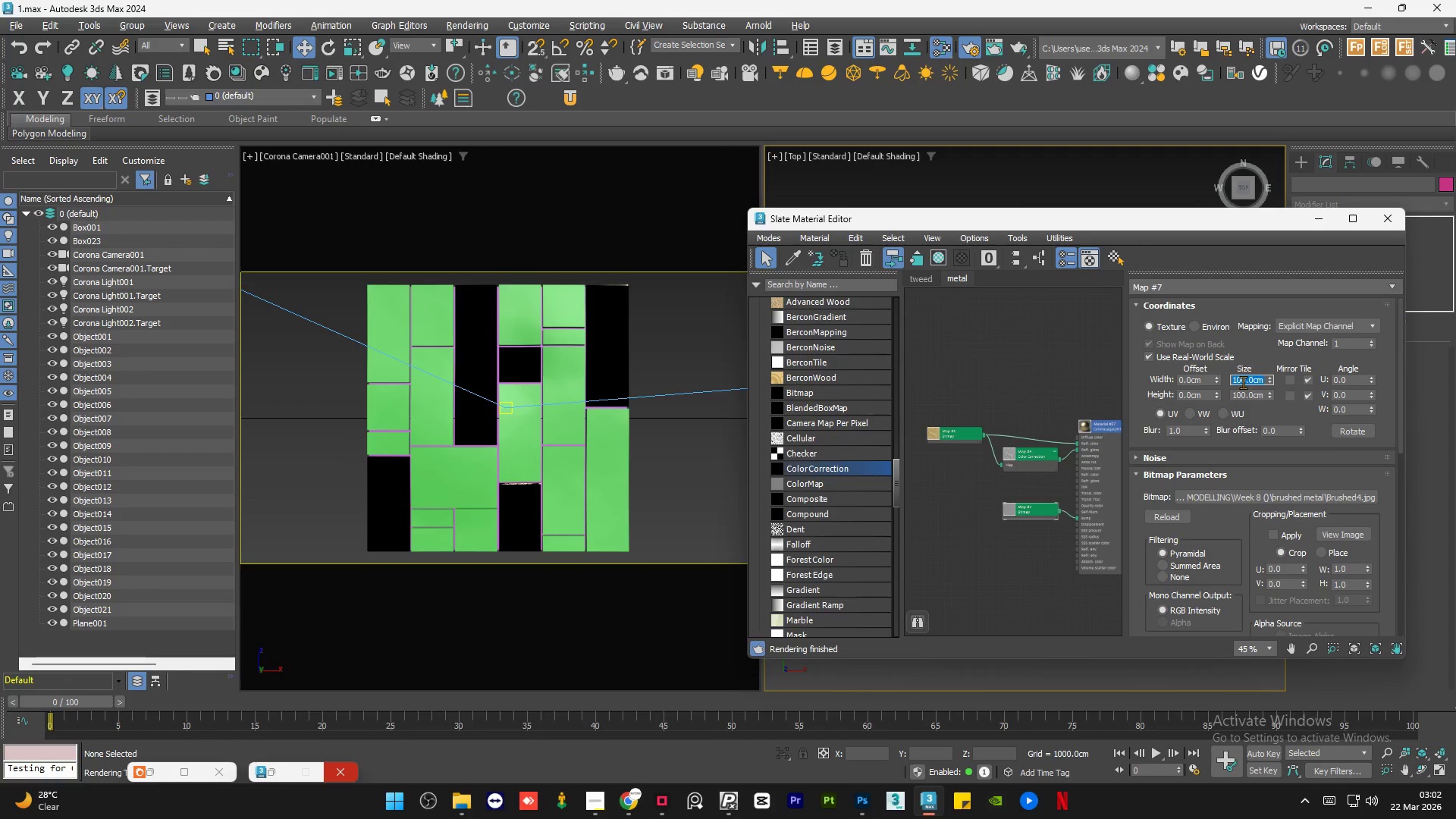 
key(Numpad6)
 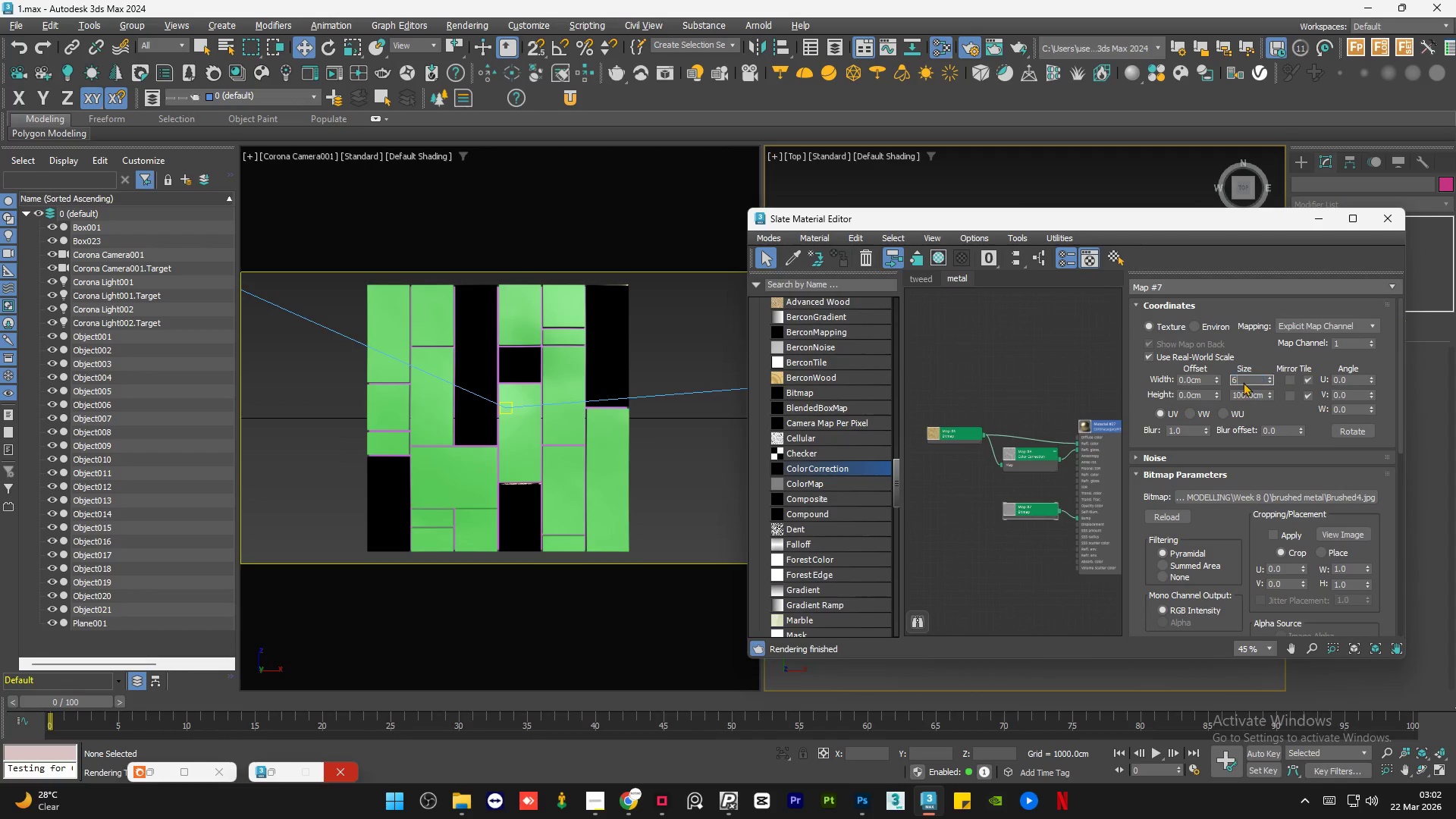 
key(Numpad0)
 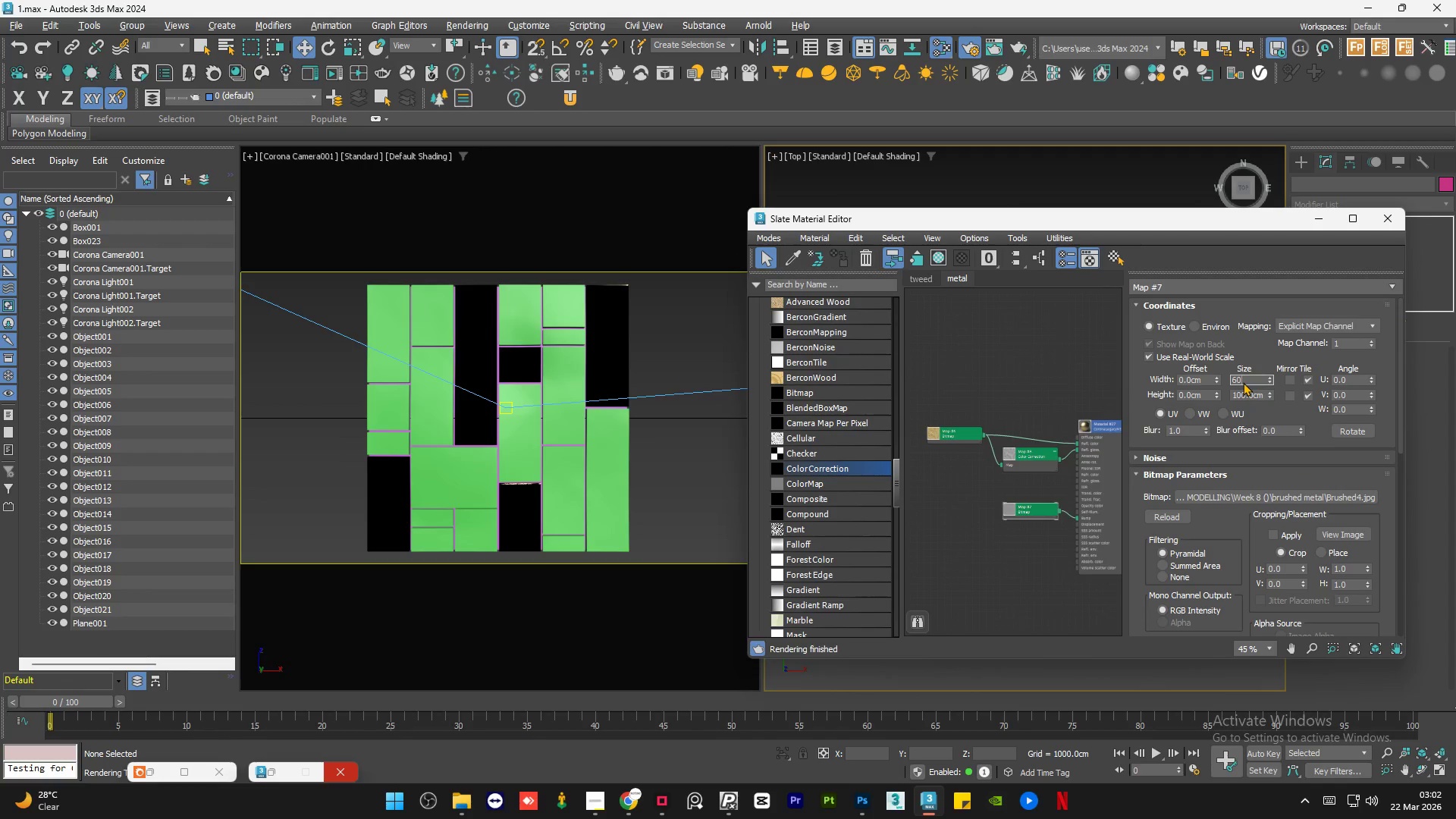 
key(NumpadEnter)
 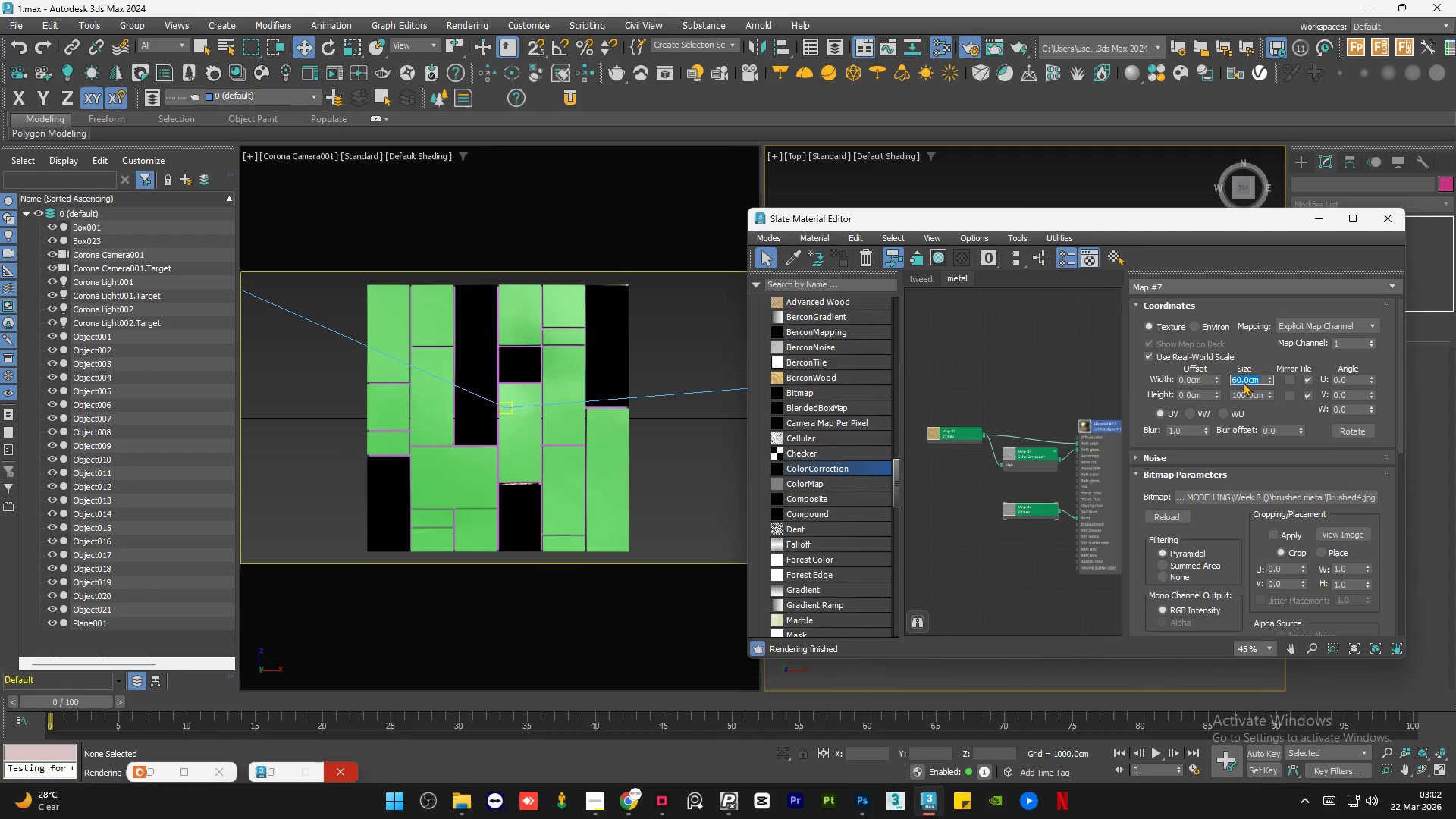 
key(Tab)
 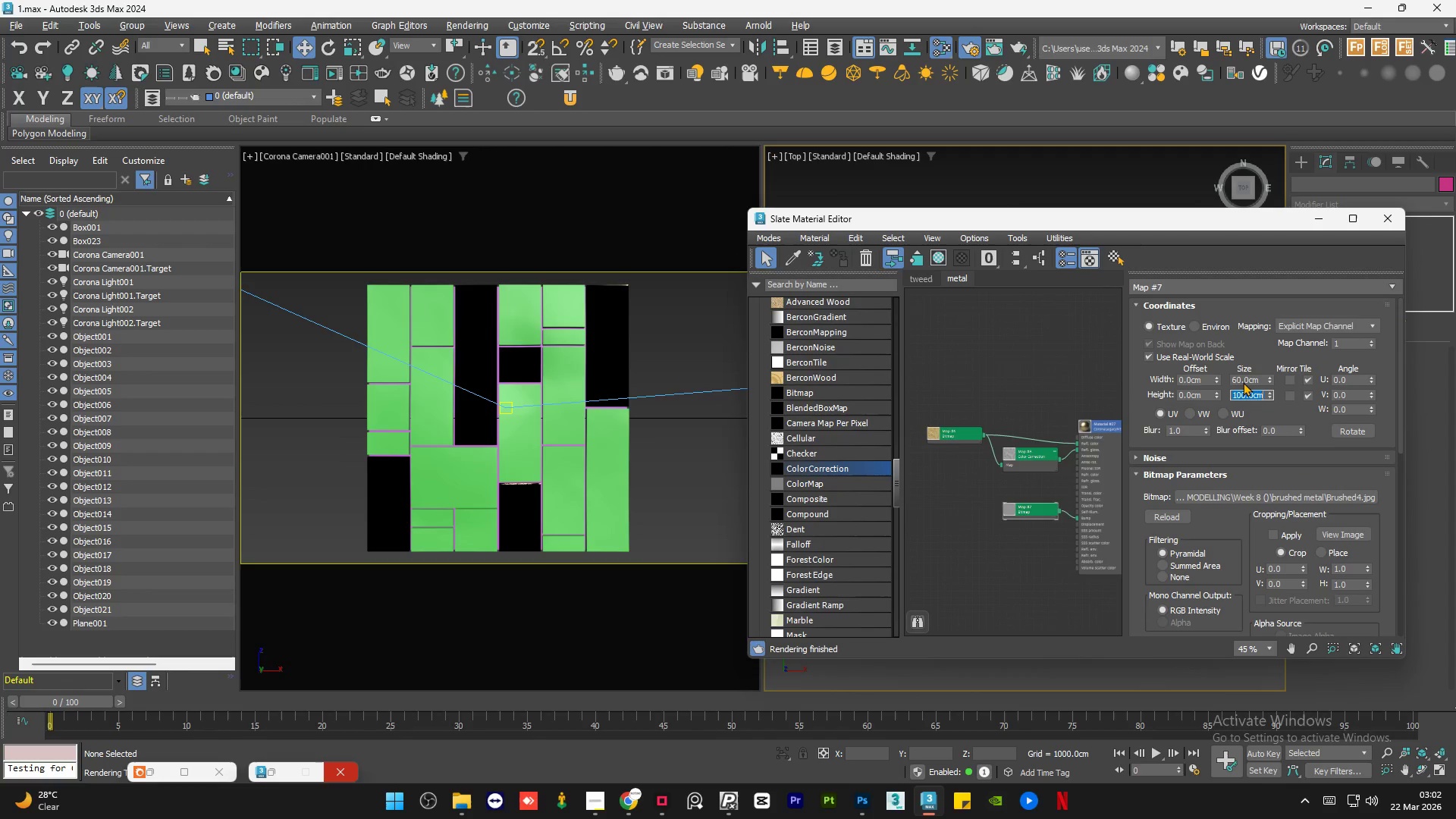 
key(Numpad6)
 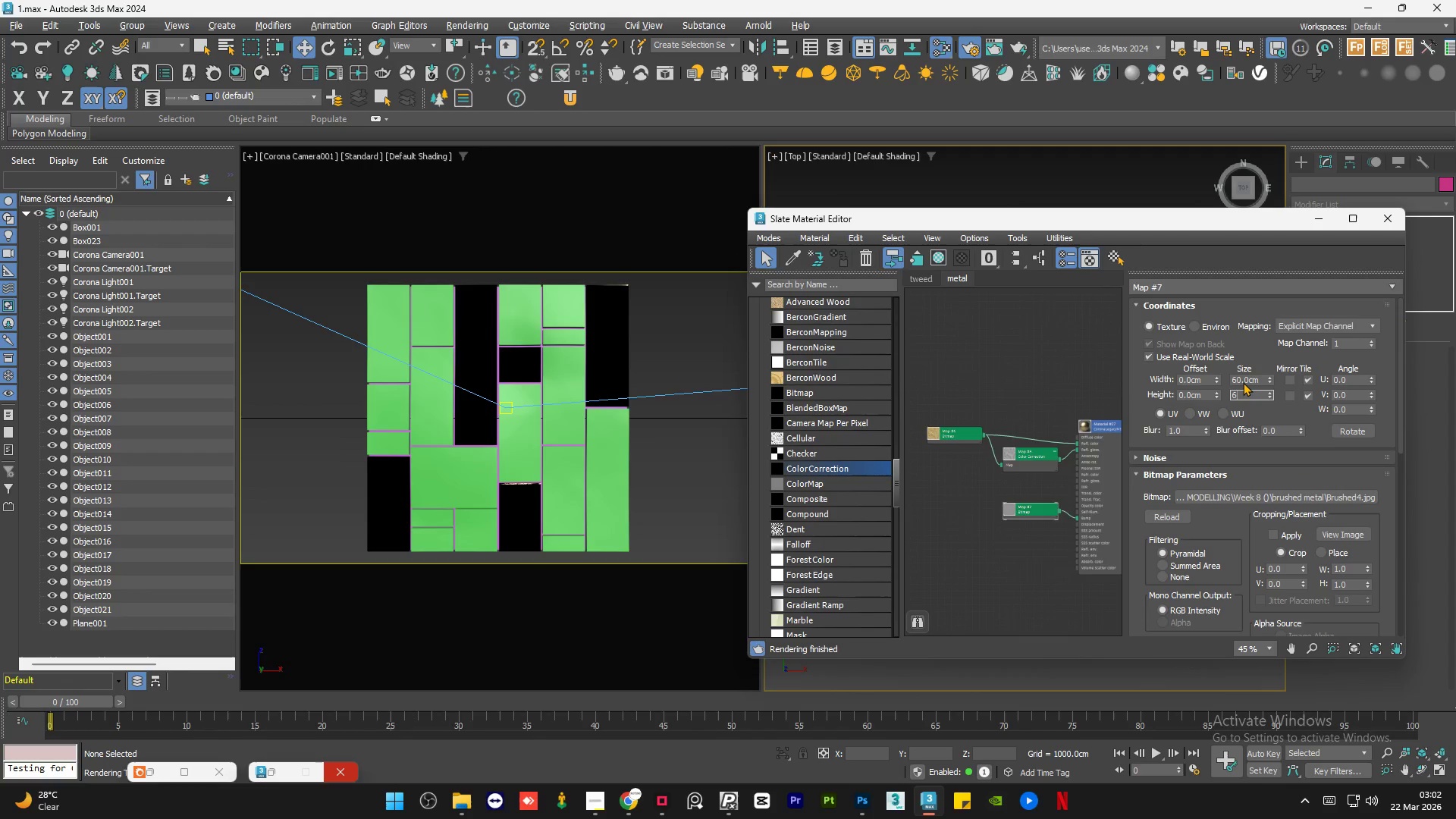 
key(Numpad0)
 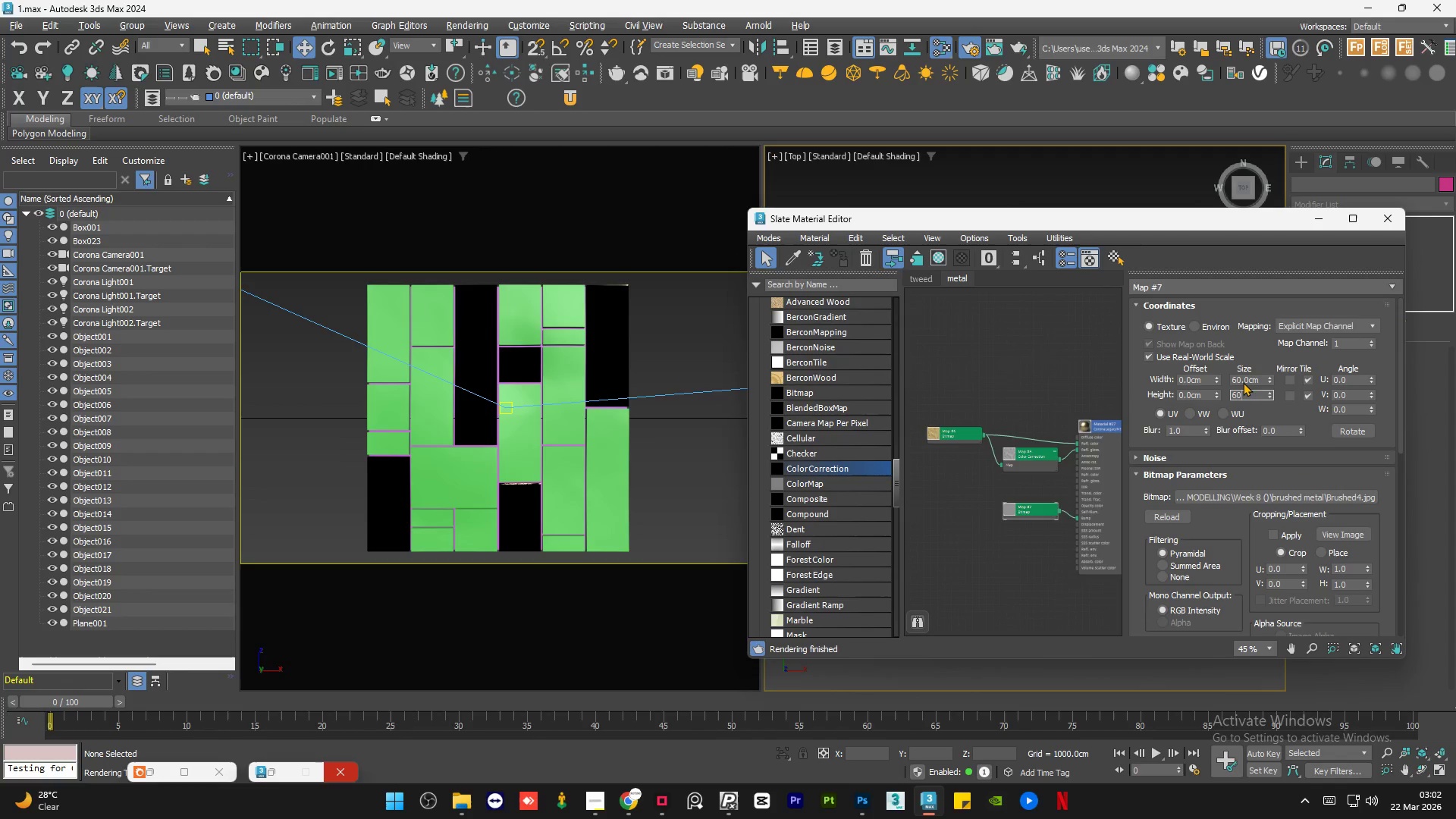 
key(NumpadEnter)
 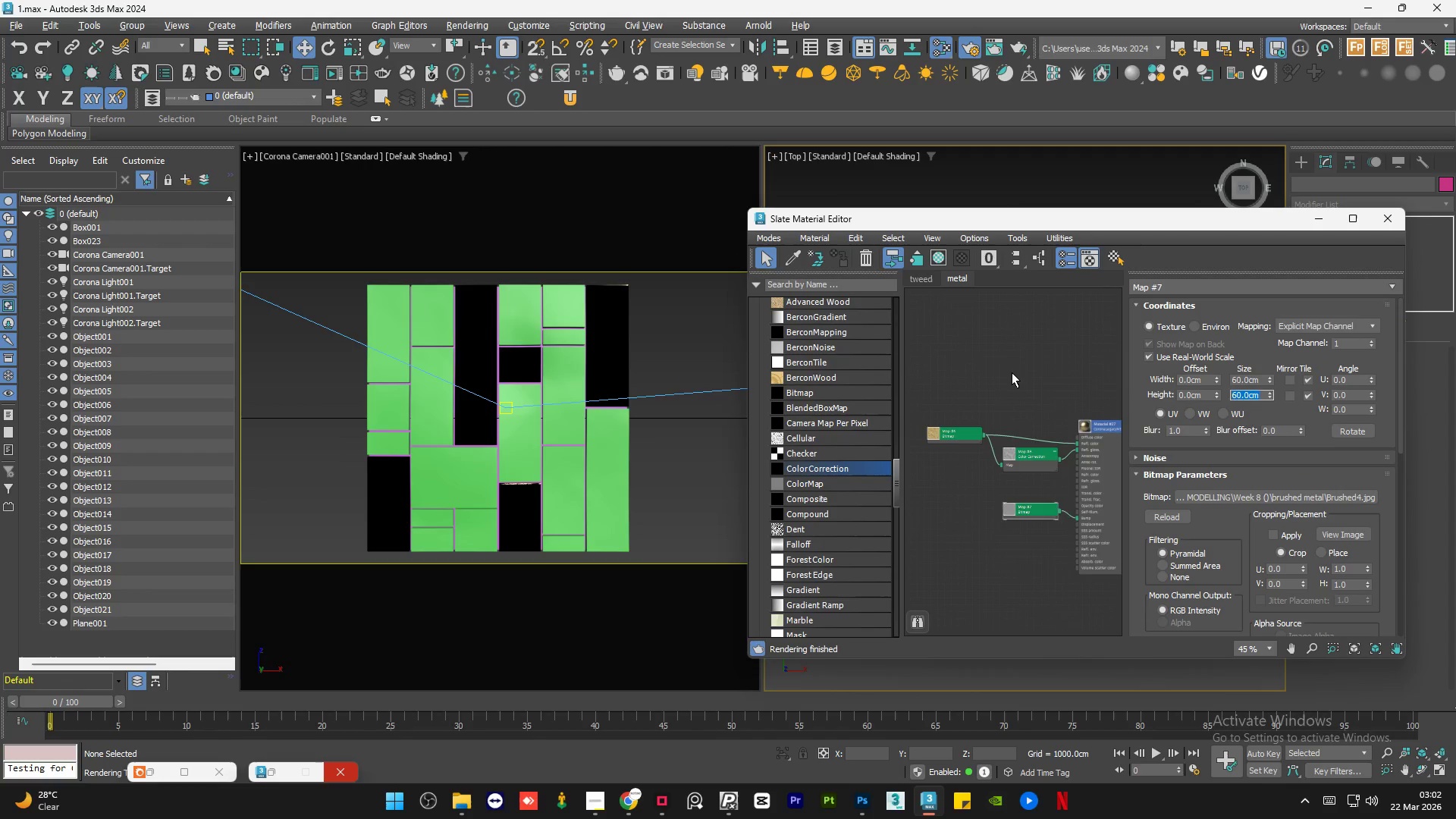 
double_click([1012, 372])
 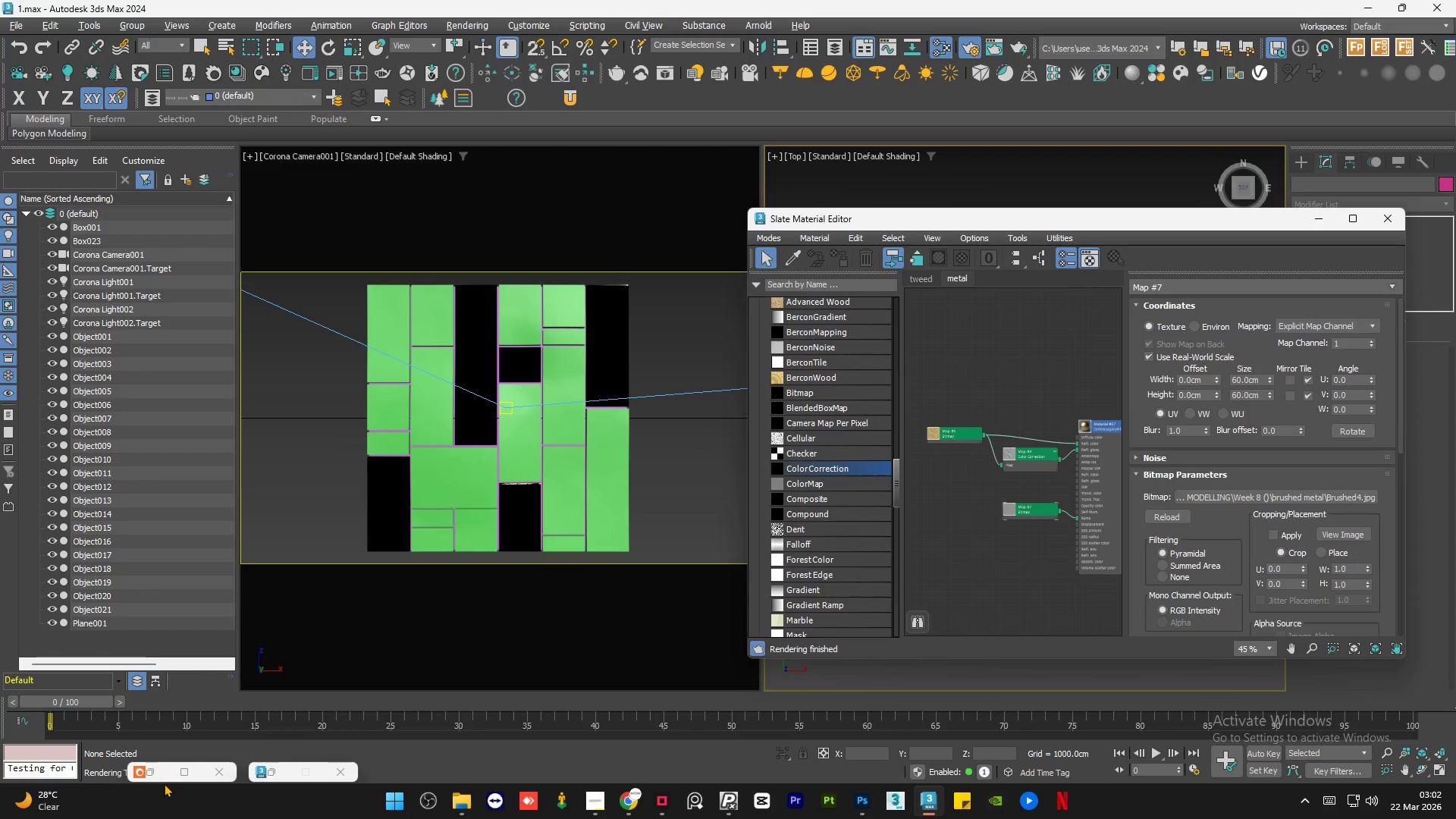 
left_click([156, 775])
 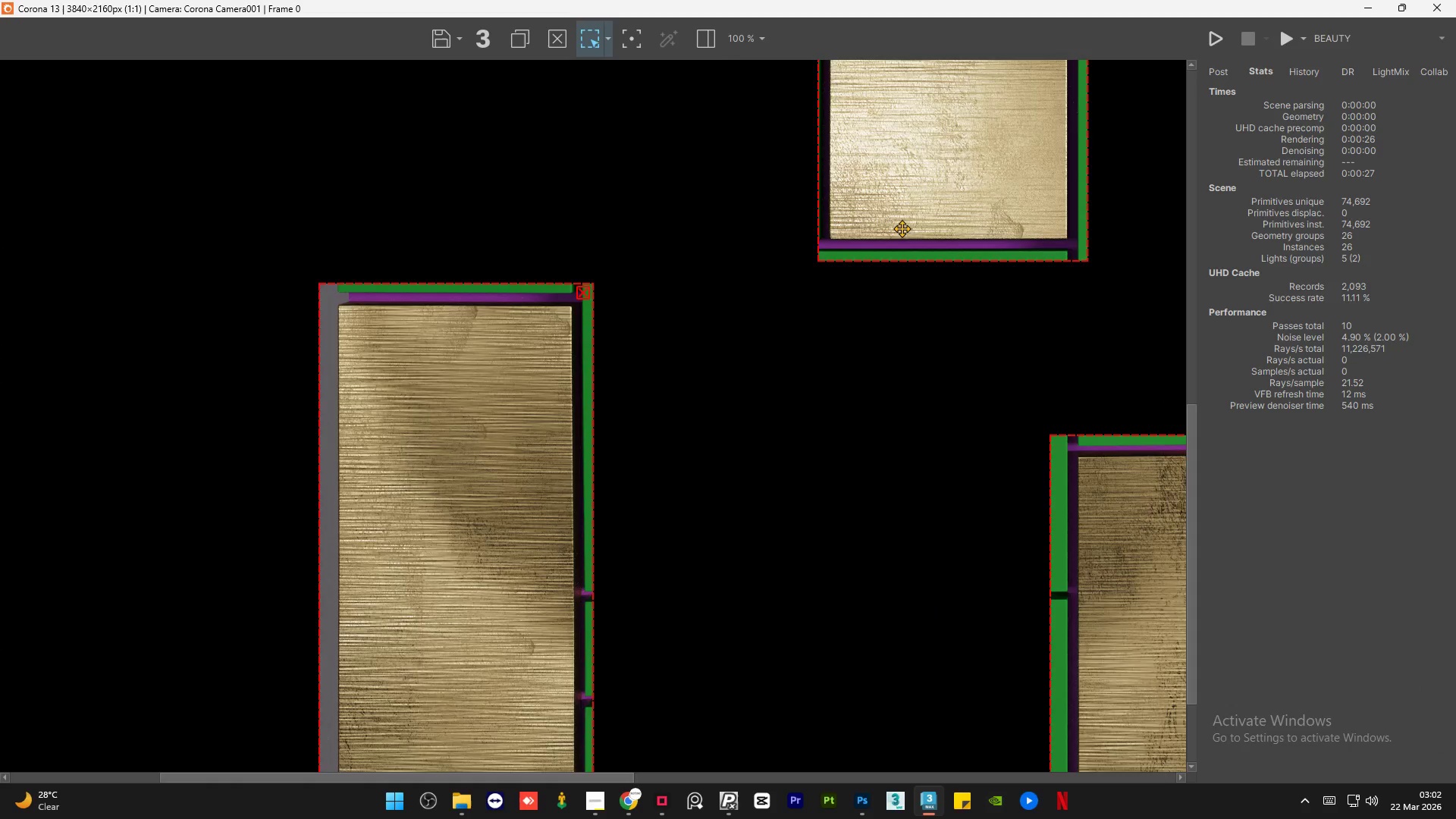 
scroll: coordinate [902, 228], scroll_direction: down, amount: 2.0
 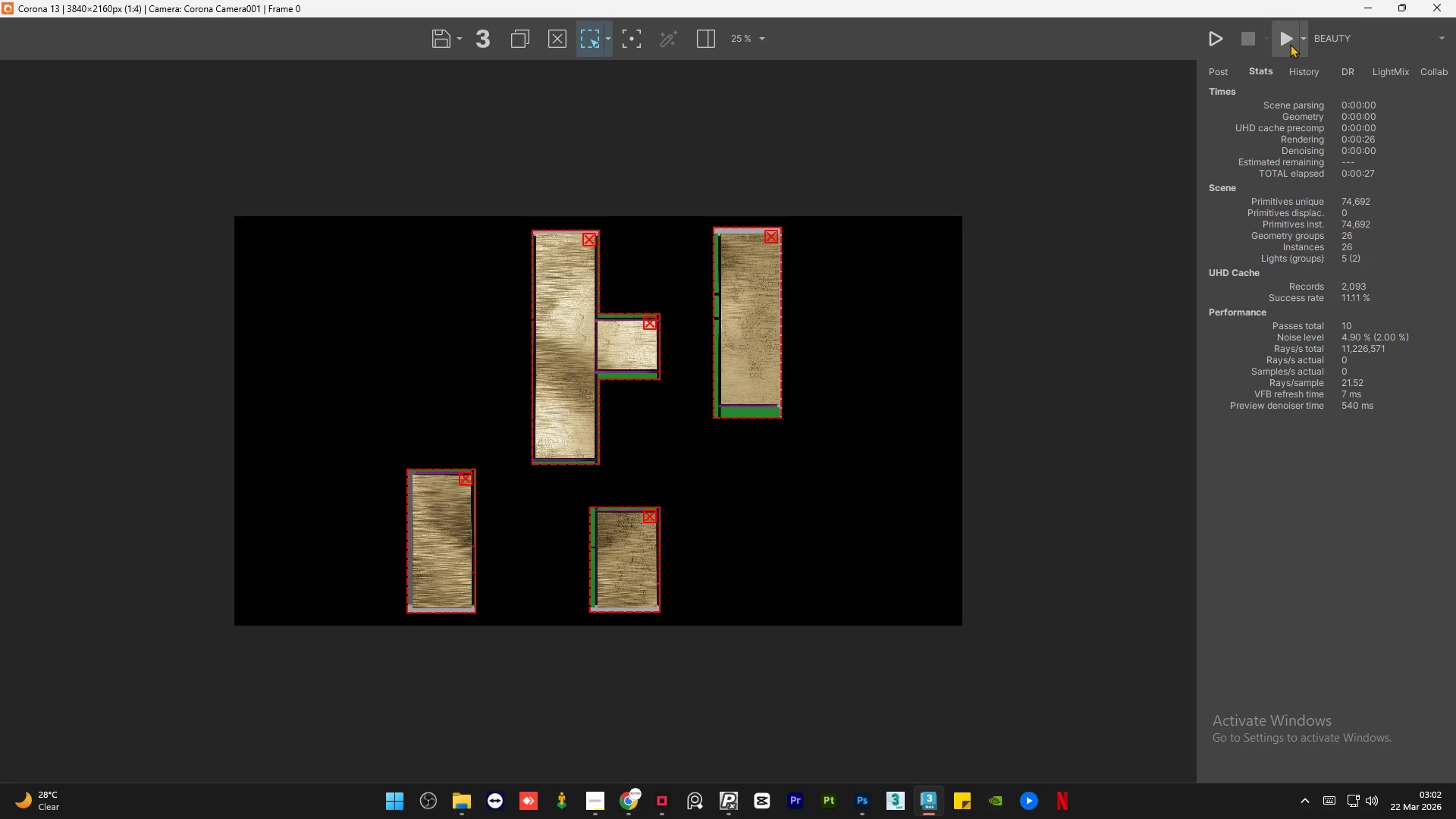 
left_click([1290, 42])
 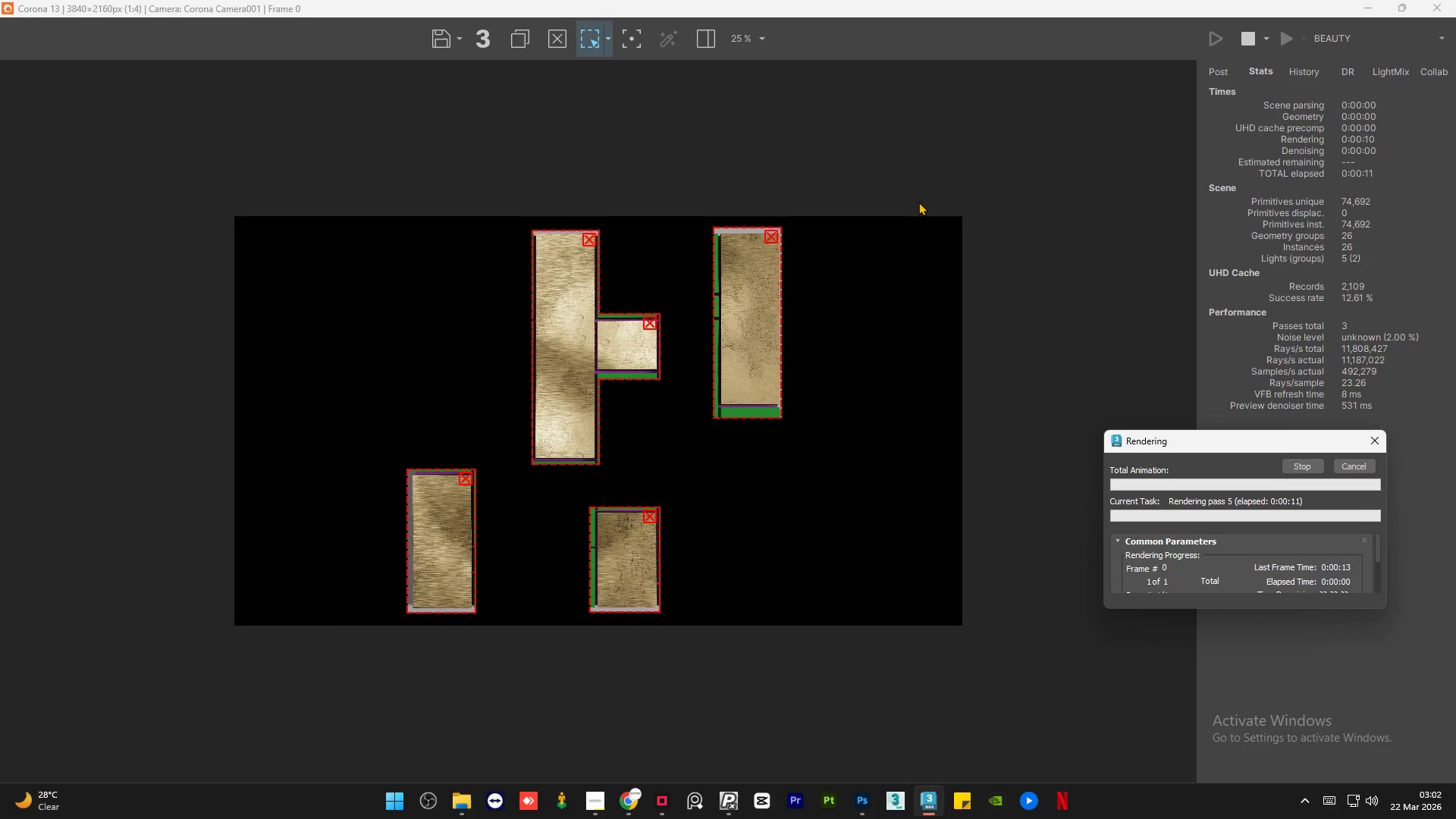 
wait(17.66)
 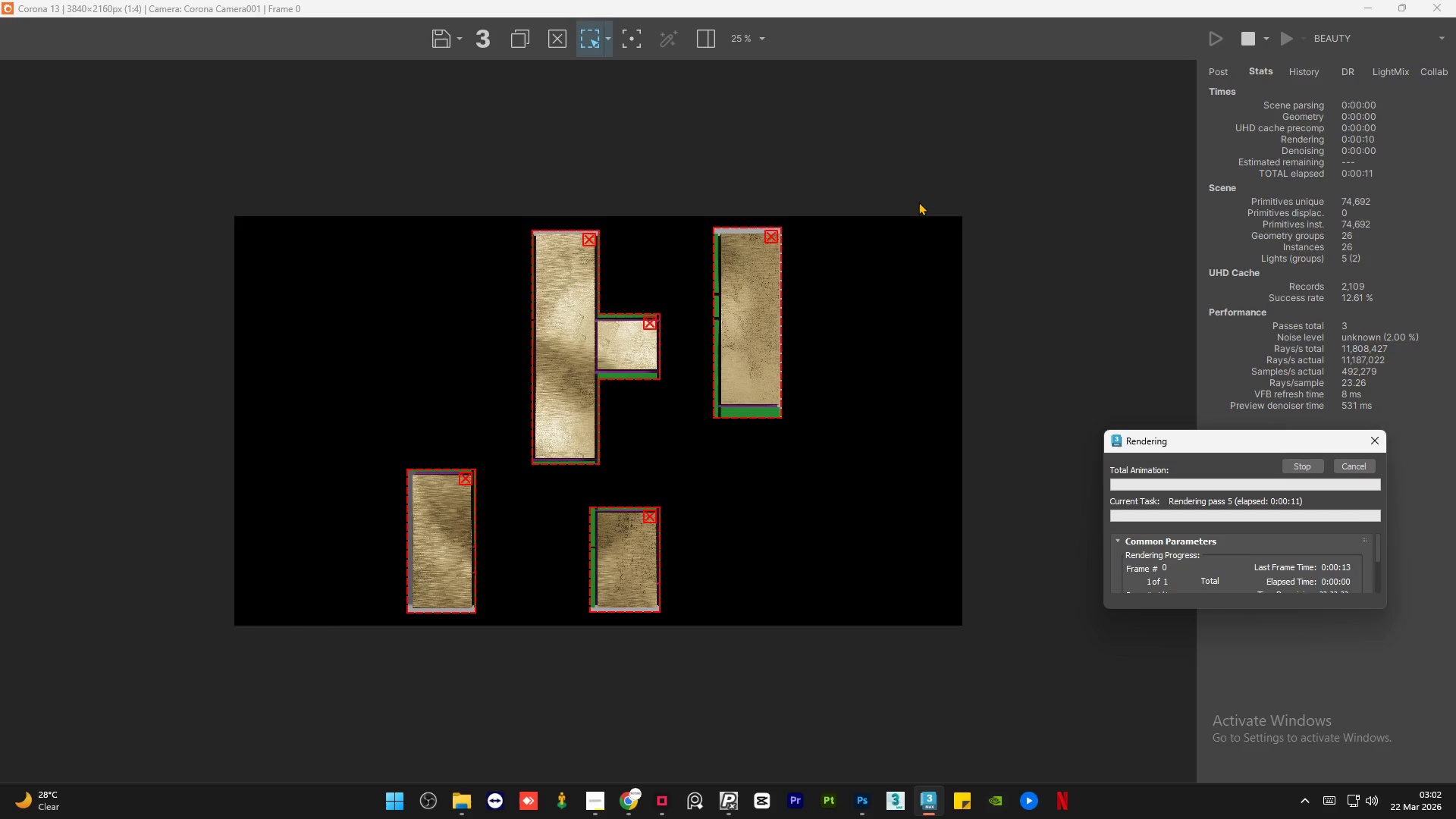 
scroll: coordinate [450, 552], scroll_direction: up, amount: 3.0
 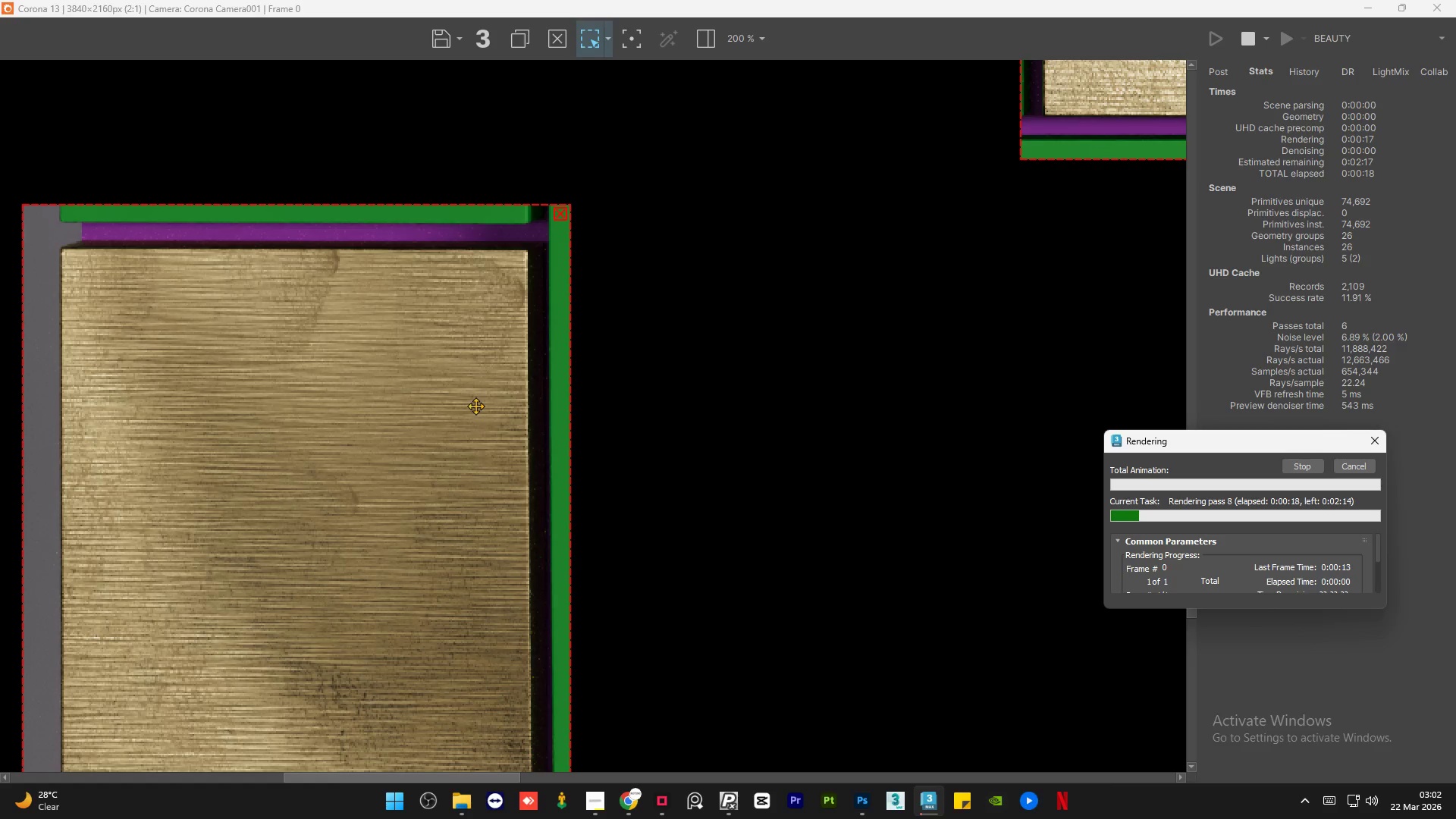 
scroll: coordinate [475, 405], scroll_direction: down, amount: 1.0
 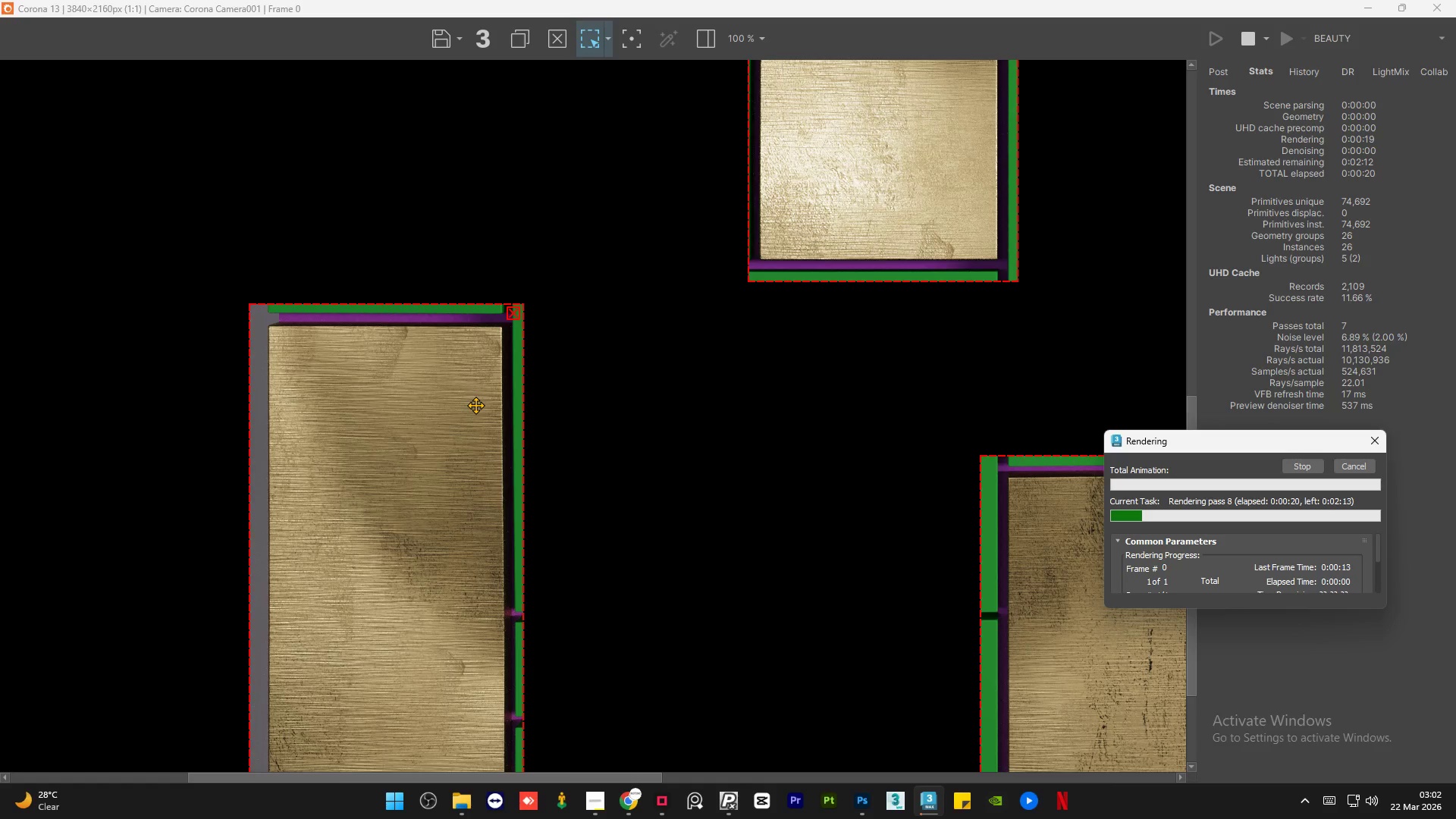 
scroll: coordinate [413, 741], scroll_direction: up, amount: 1.0
 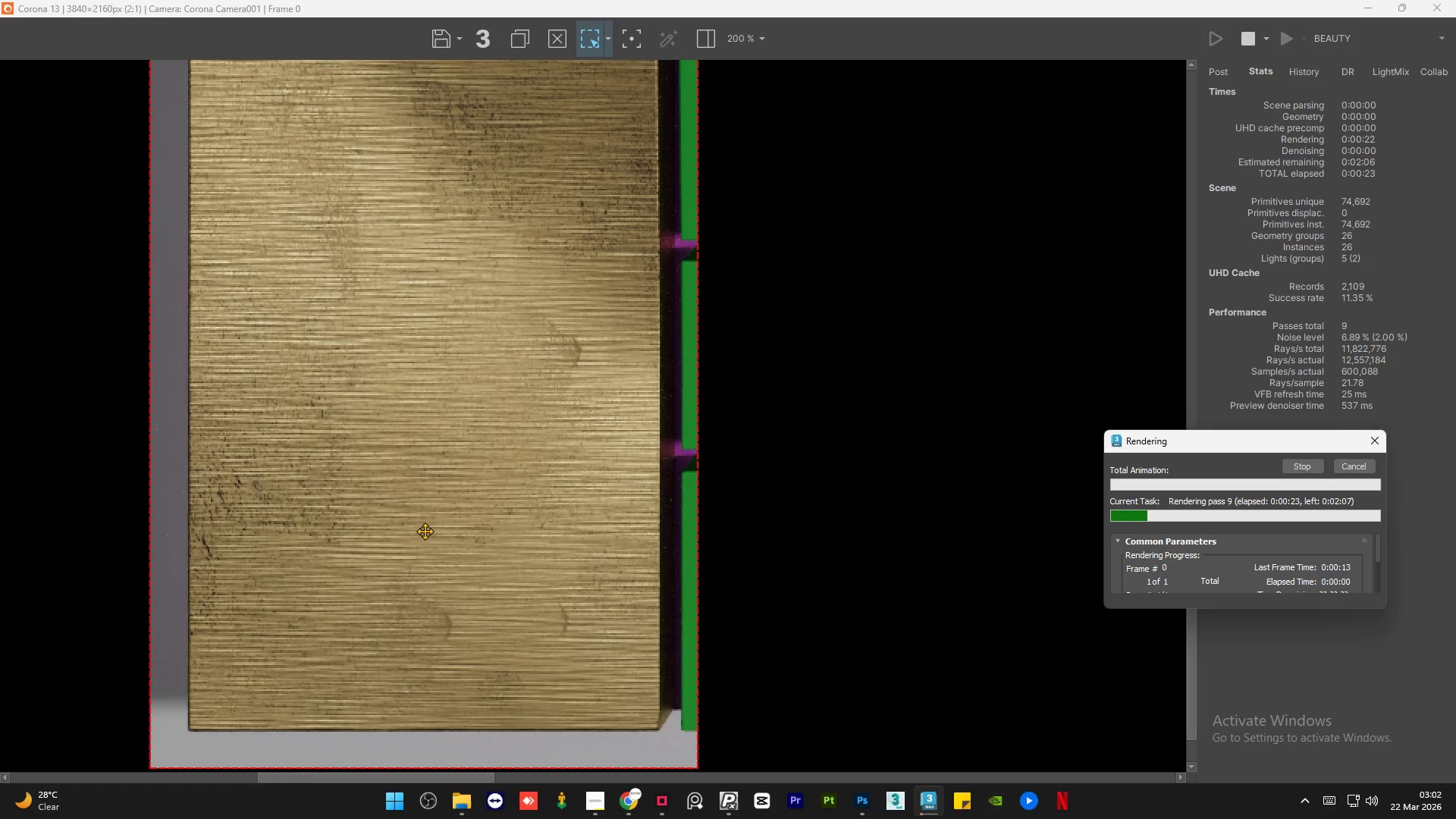 
scroll: coordinate [240, 533], scroll_direction: down, amount: 2.0
 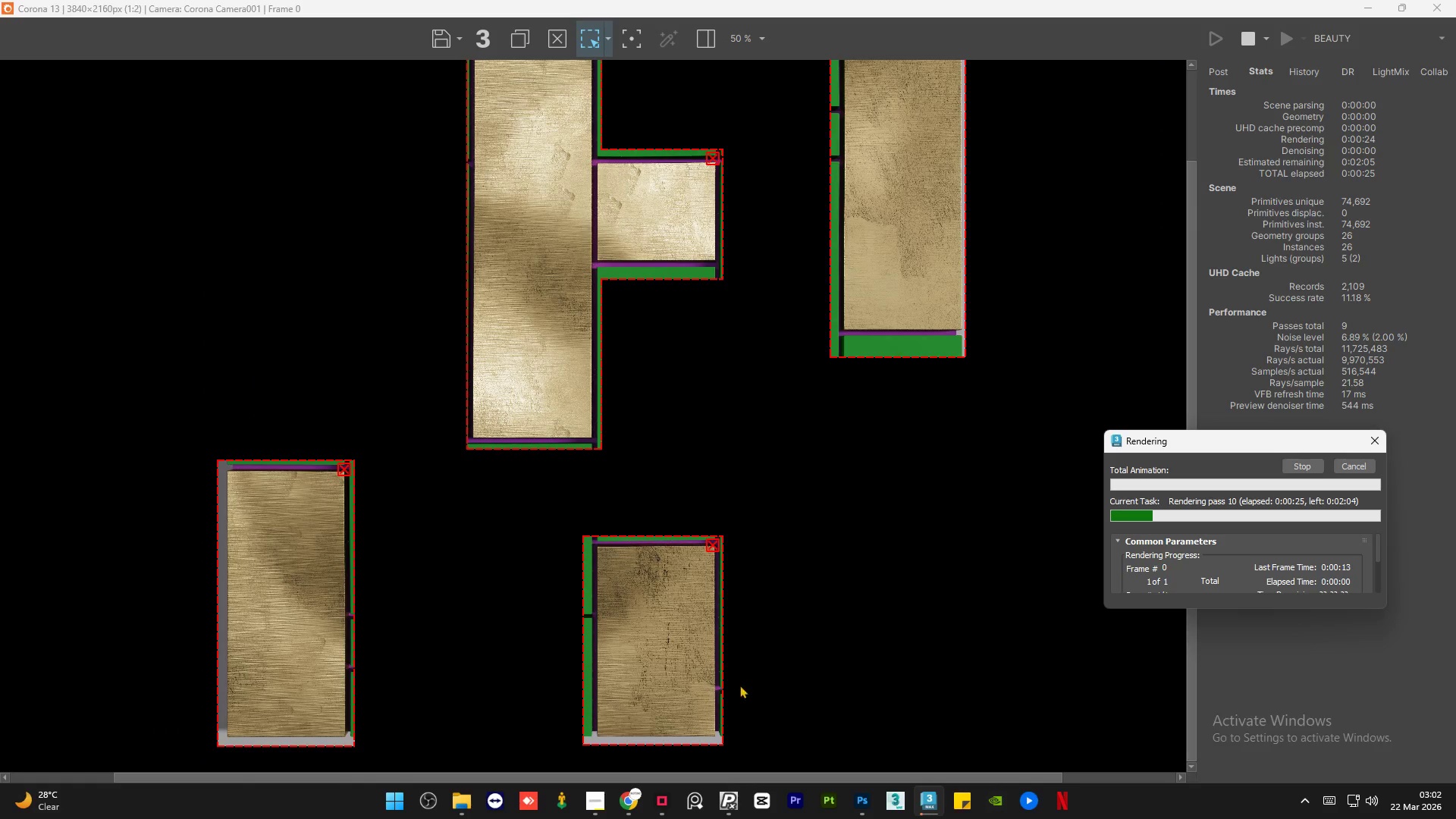 
scroll: coordinate [711, 626], scroll_direction: up, amount: 3.0
 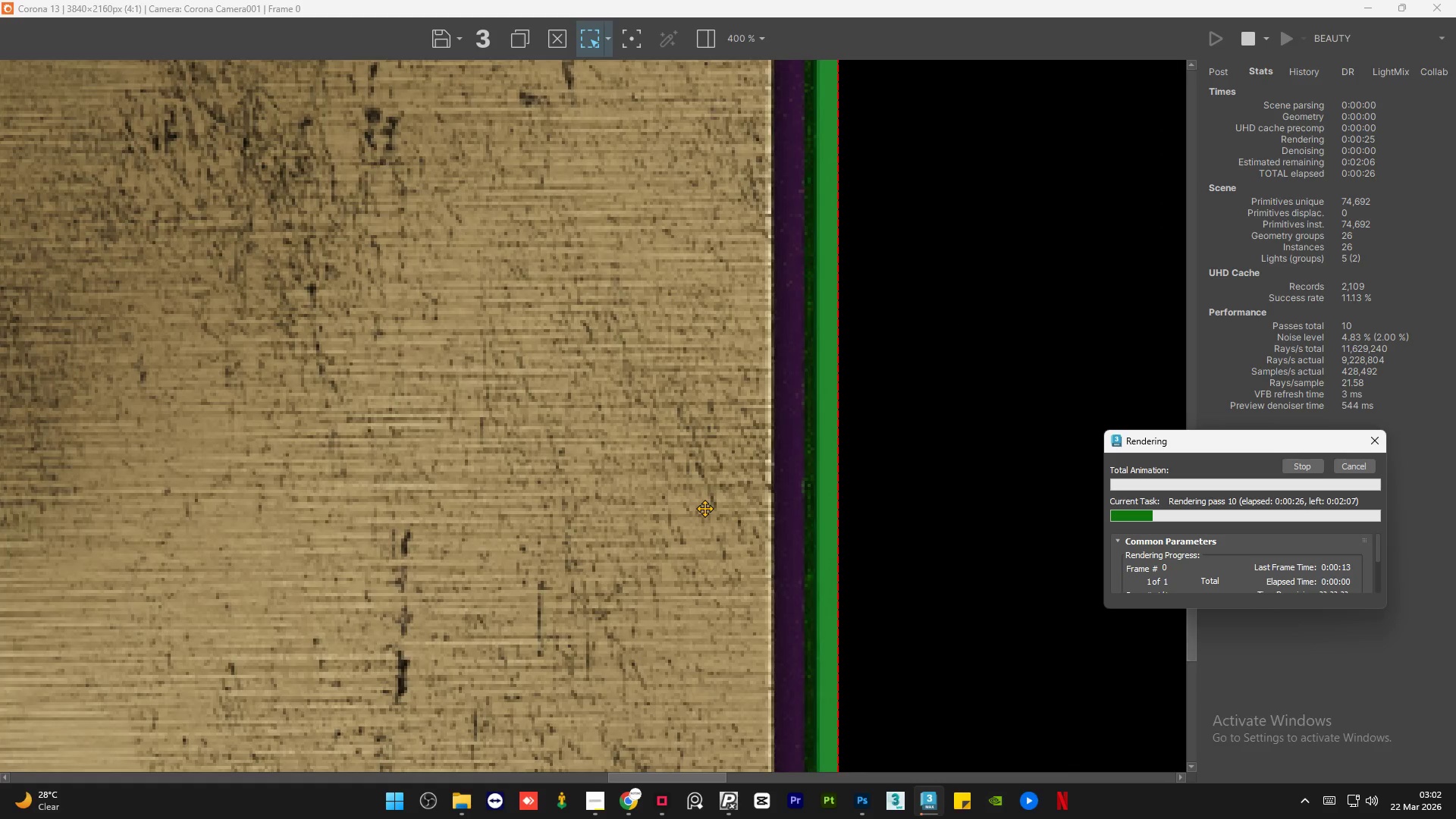 
scroll: coordinate [704, 508], scroll_direction: down, amount: 1.0
 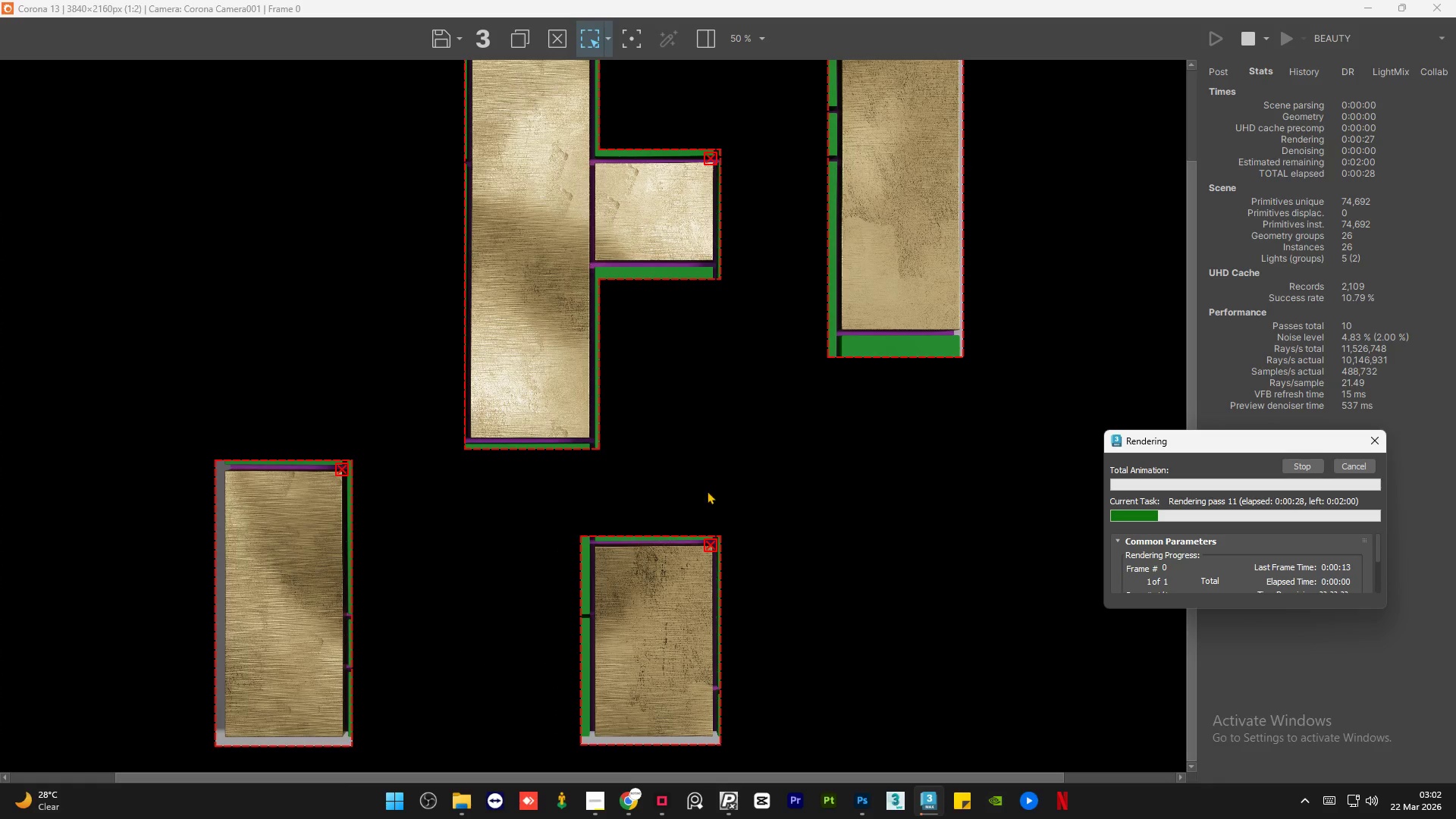 
scroll: coordinate [524, 261], scroll_direction: up, amount: 2.0
 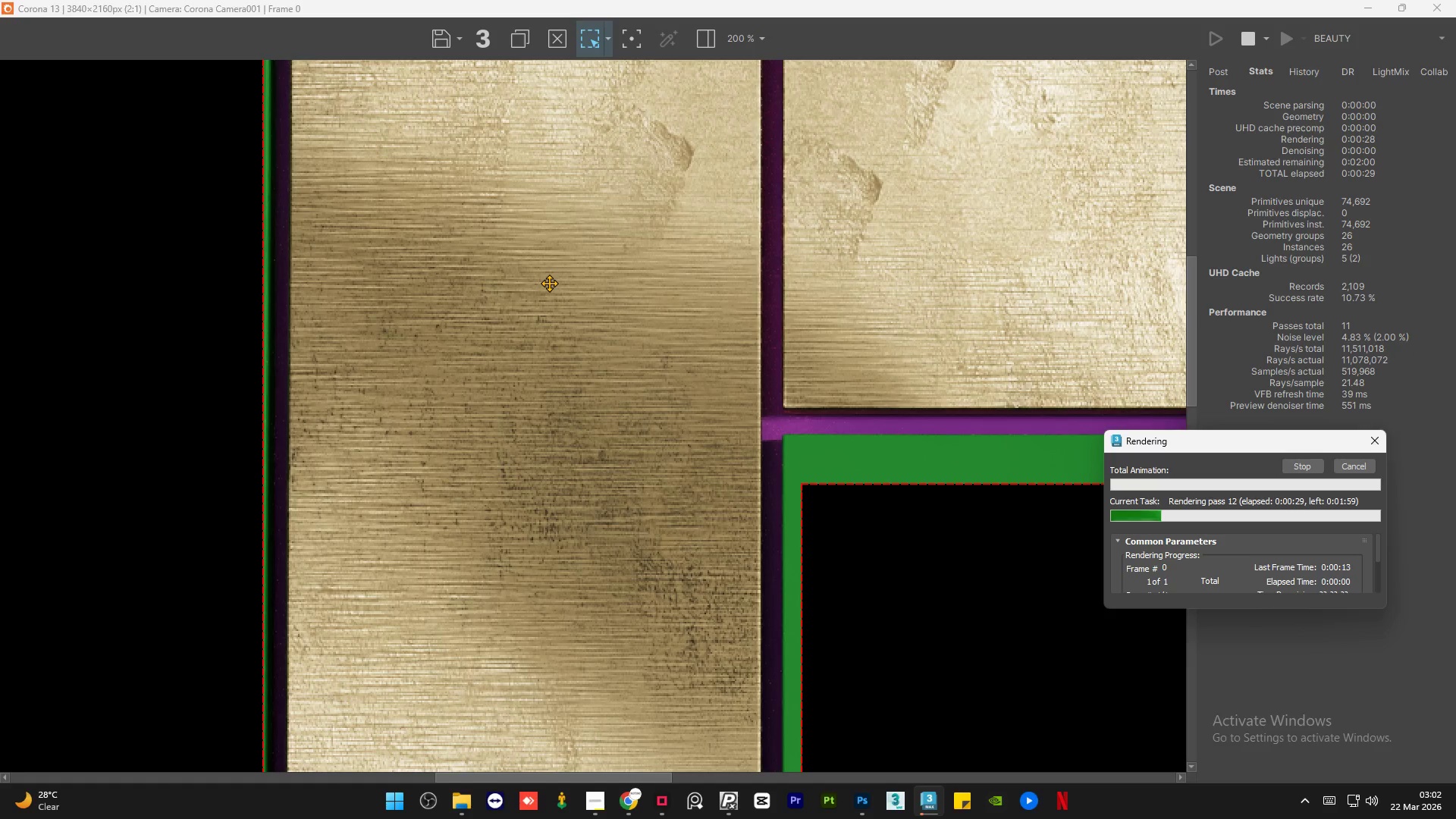 
scroll: coordinate [549, 283], scroll_direction: down, amount: 2.0
 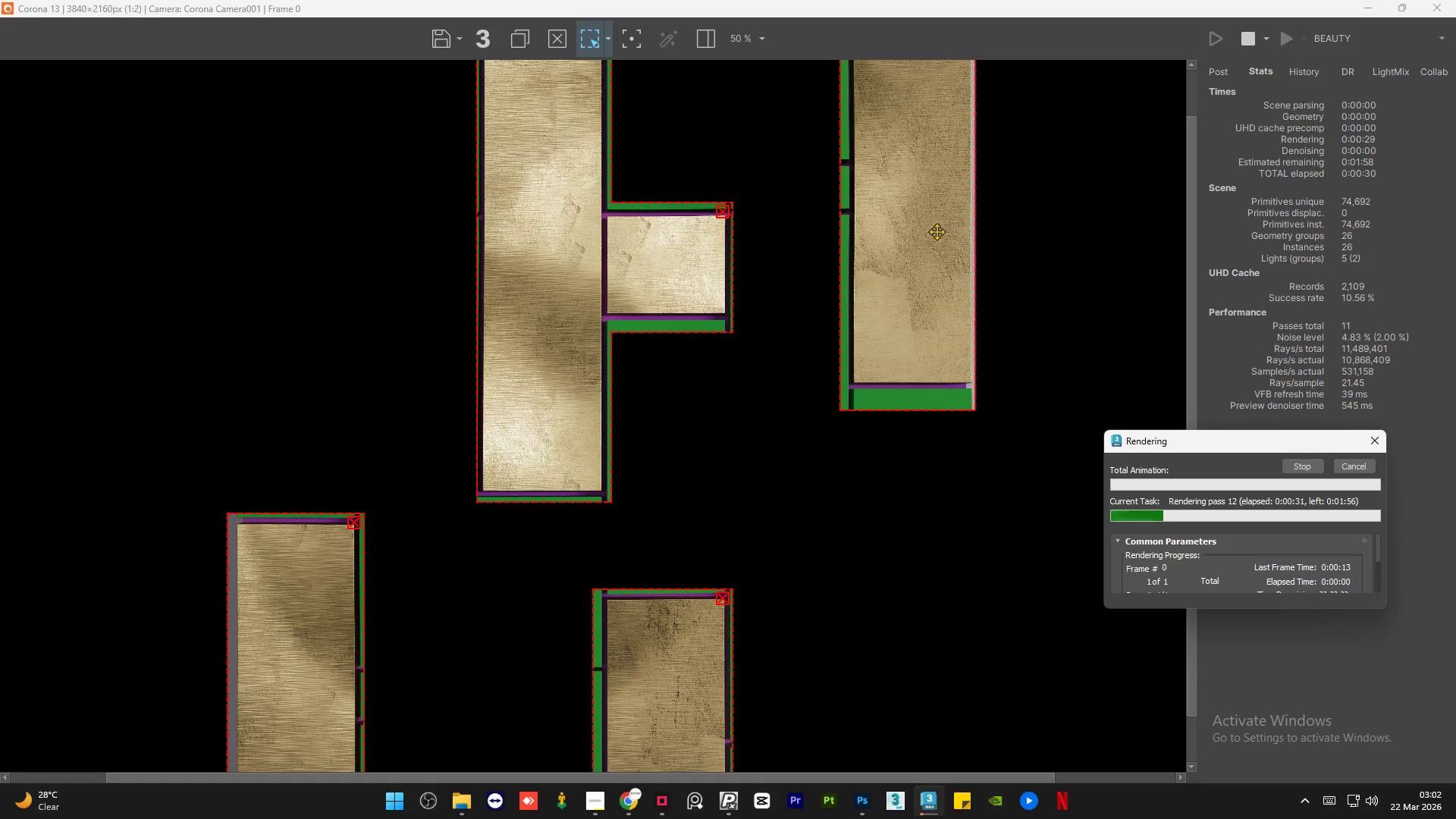 
scroll: coordinate [943, 214], scroll_direction: up, amount: 1.0
 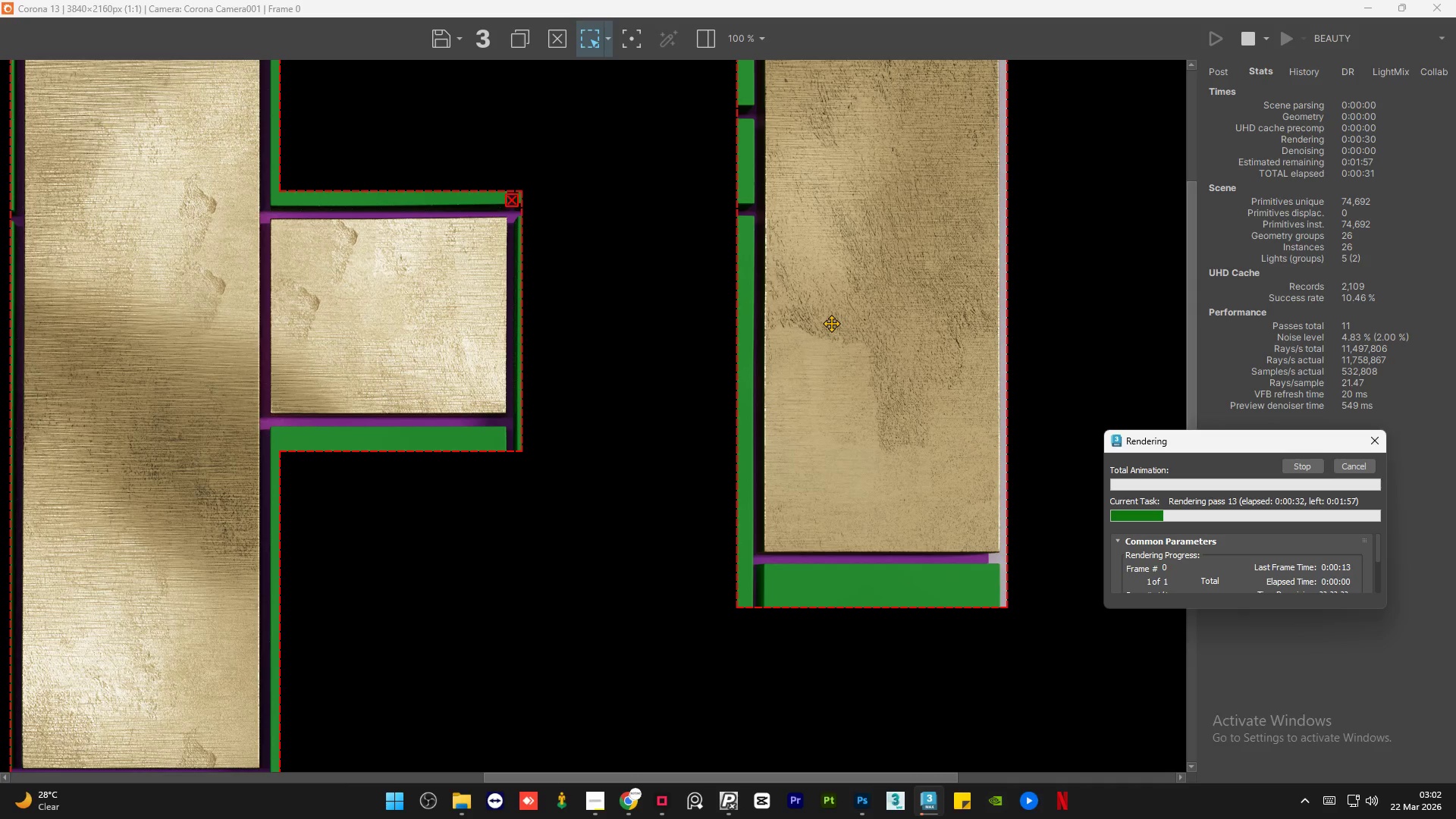 
scroll: coordinate [827, 331], scroll_direction: down, amount: 1.0
 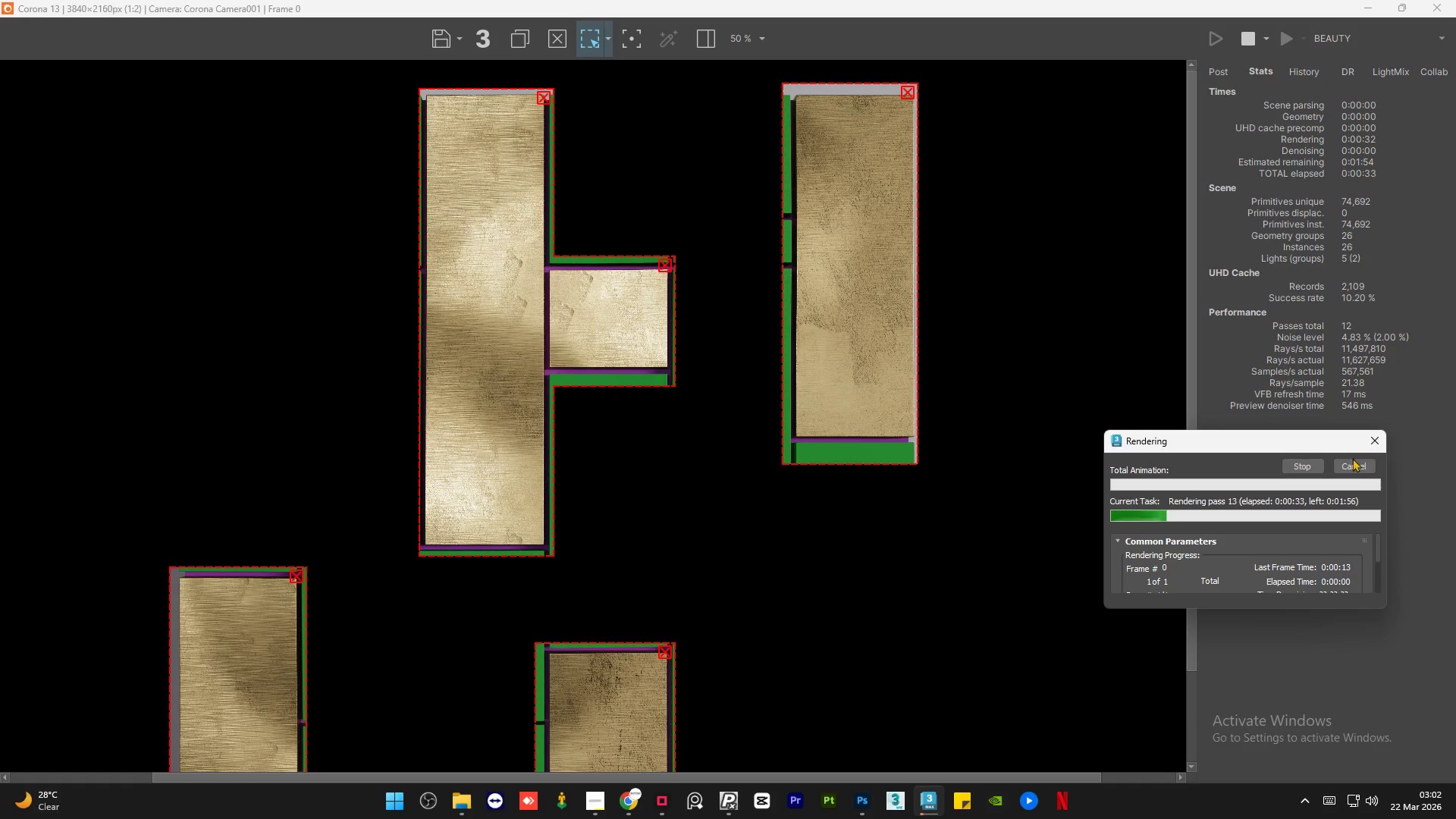 
left_click([1350, 470])
 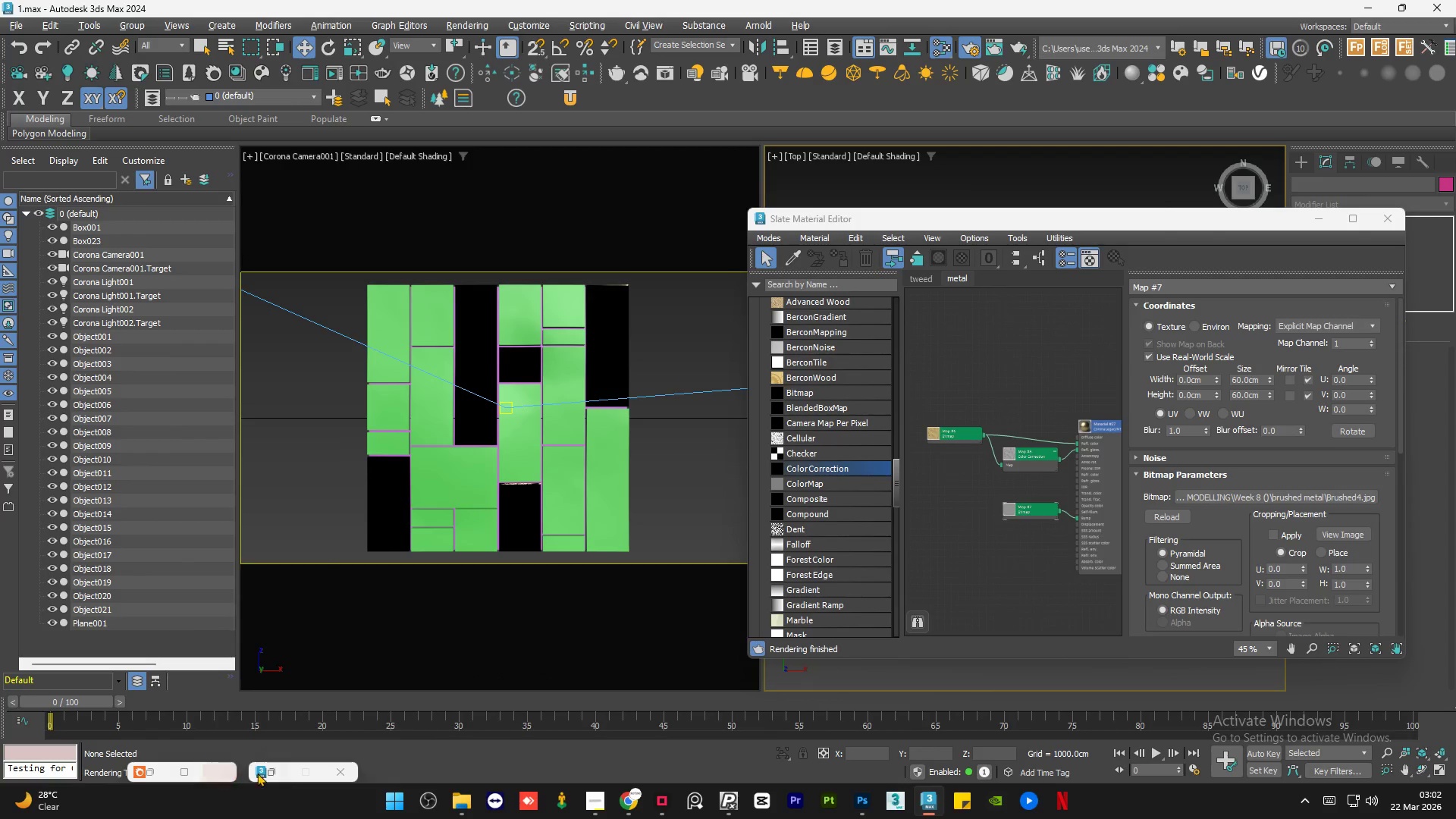 
double_click([287, 774])
 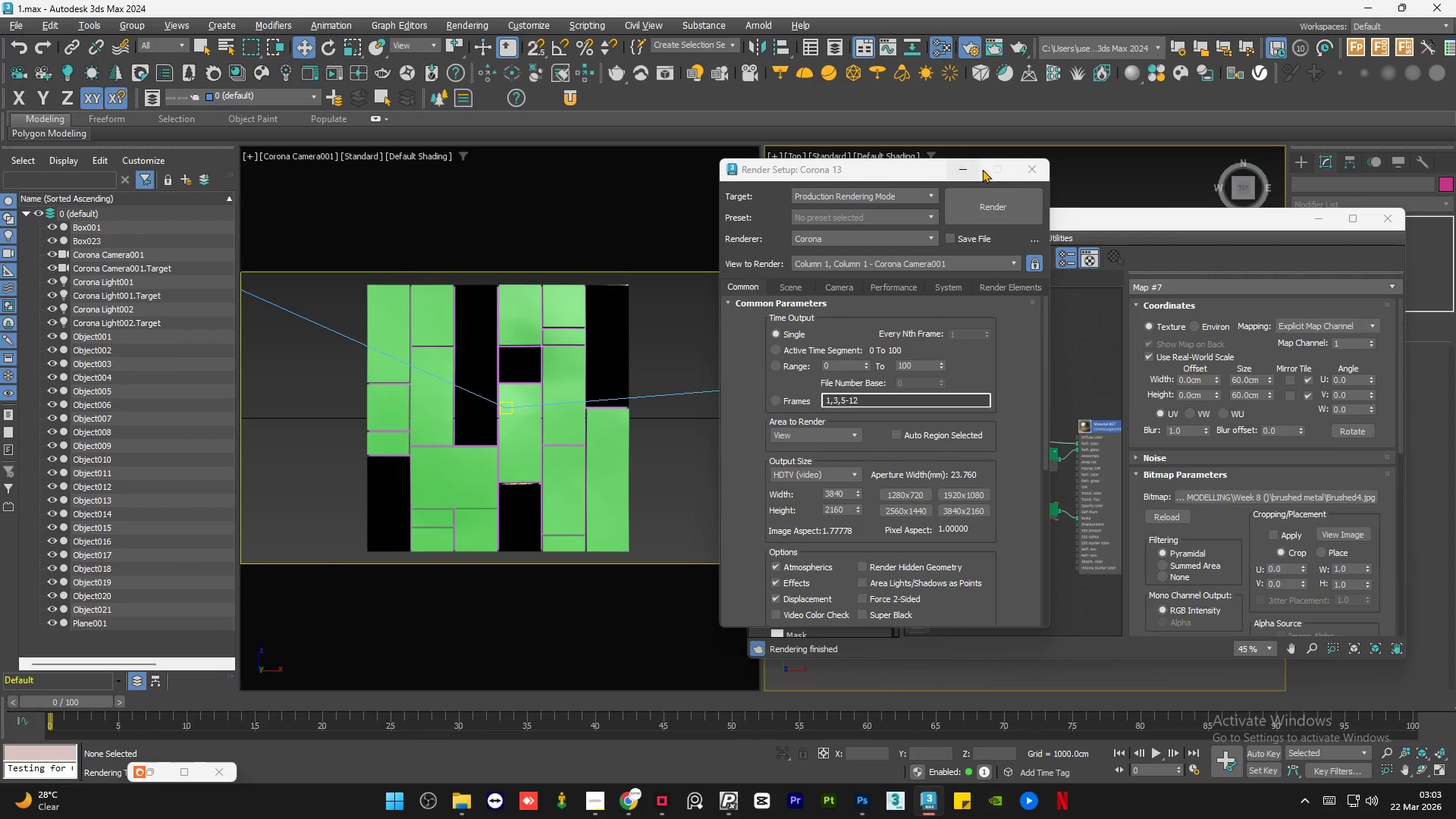 
left_click([1037, 171])
 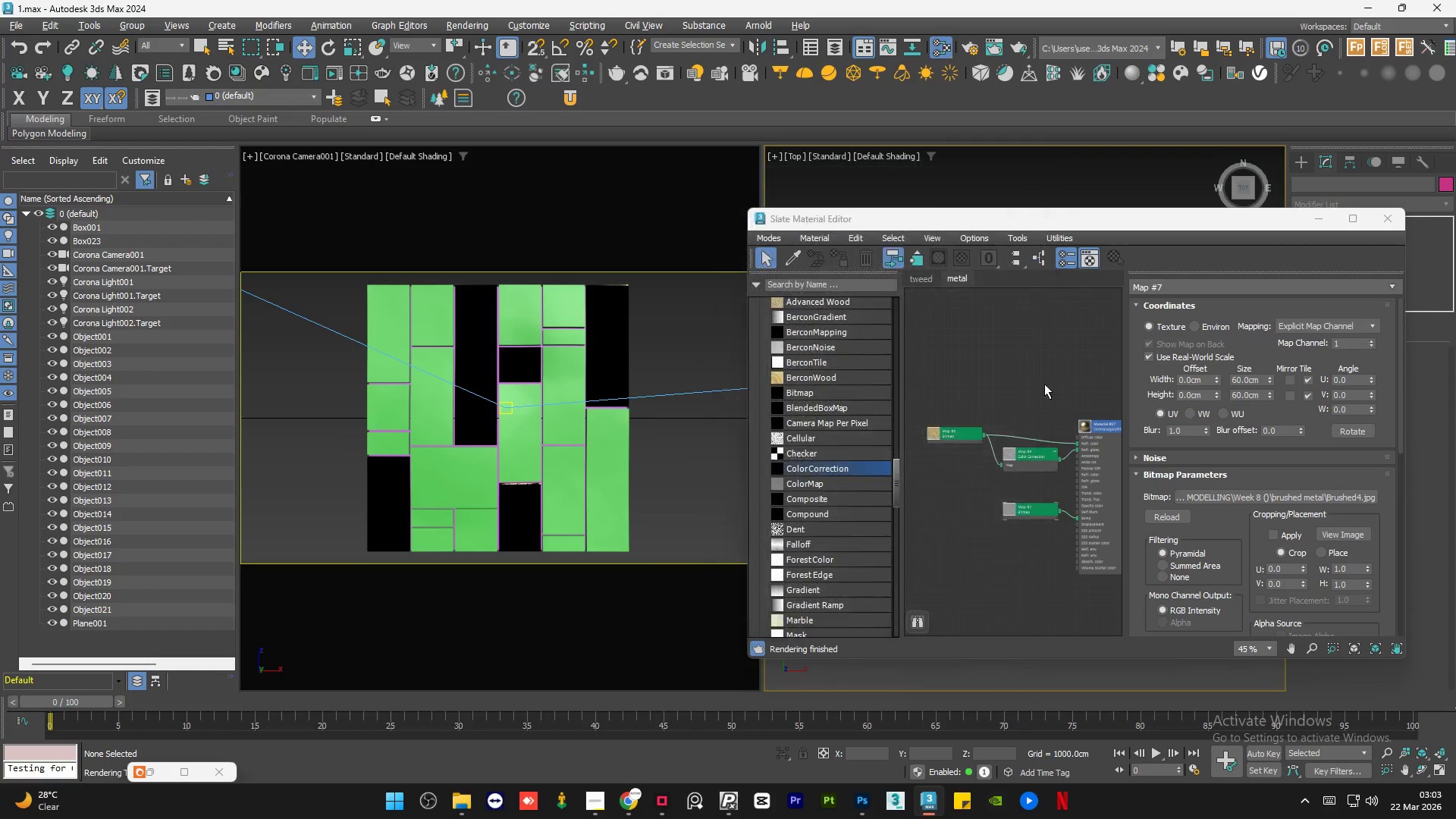 
left_click([1056, 386])
 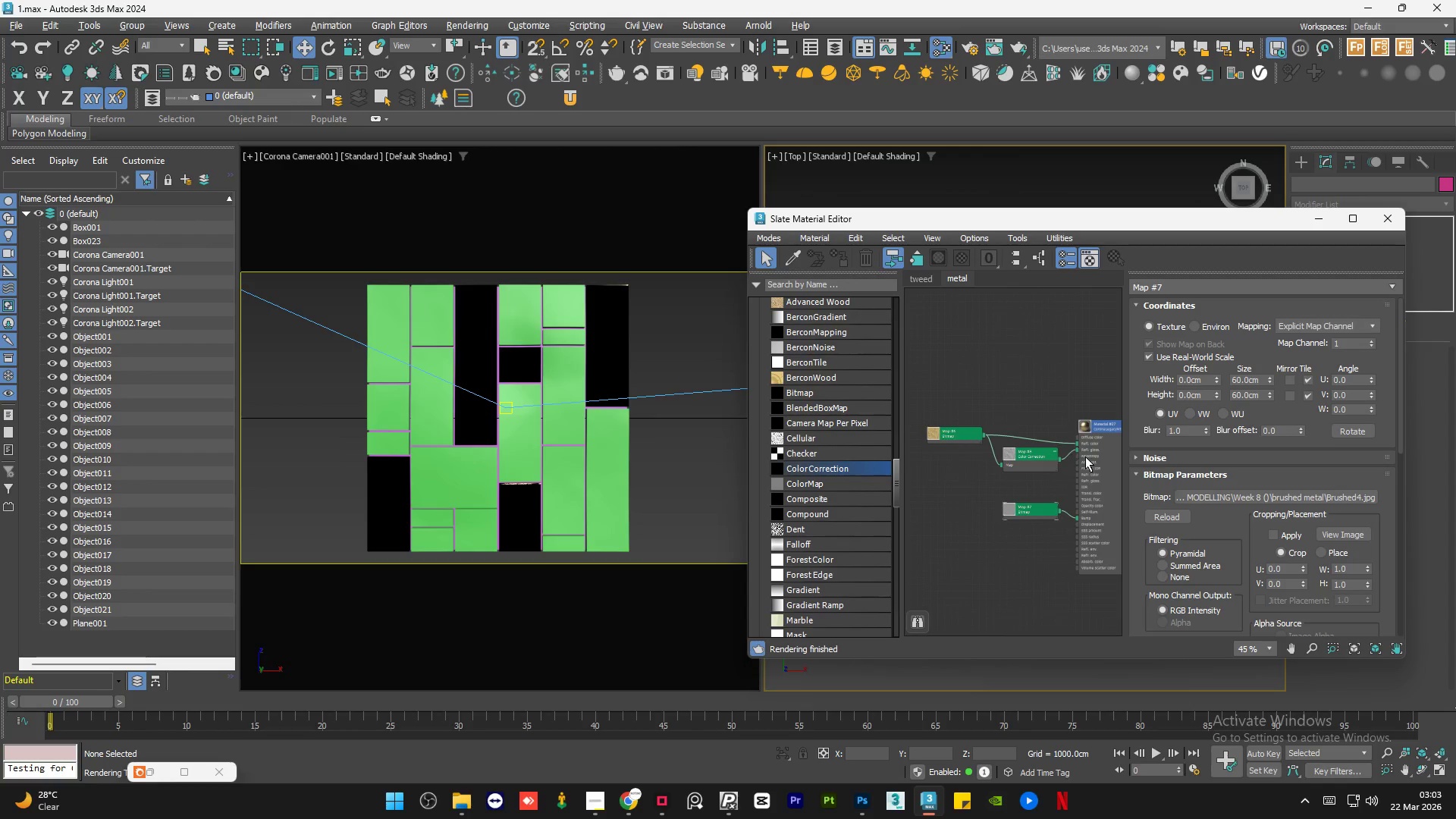 
scroll: coordinate [1086, 457], scroll_direction: up, amount: 6.0
 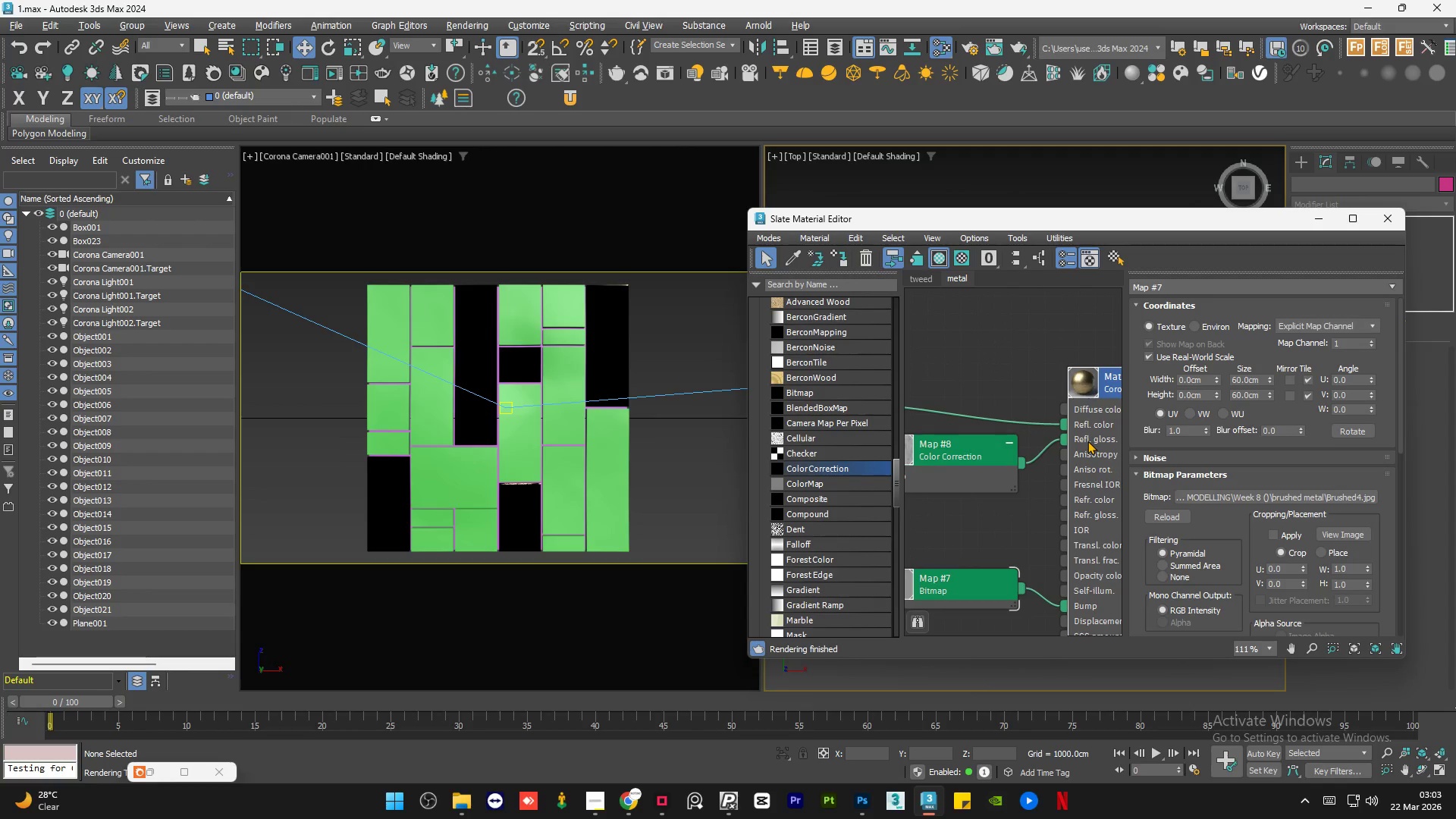 
double_click([1087, 441])
 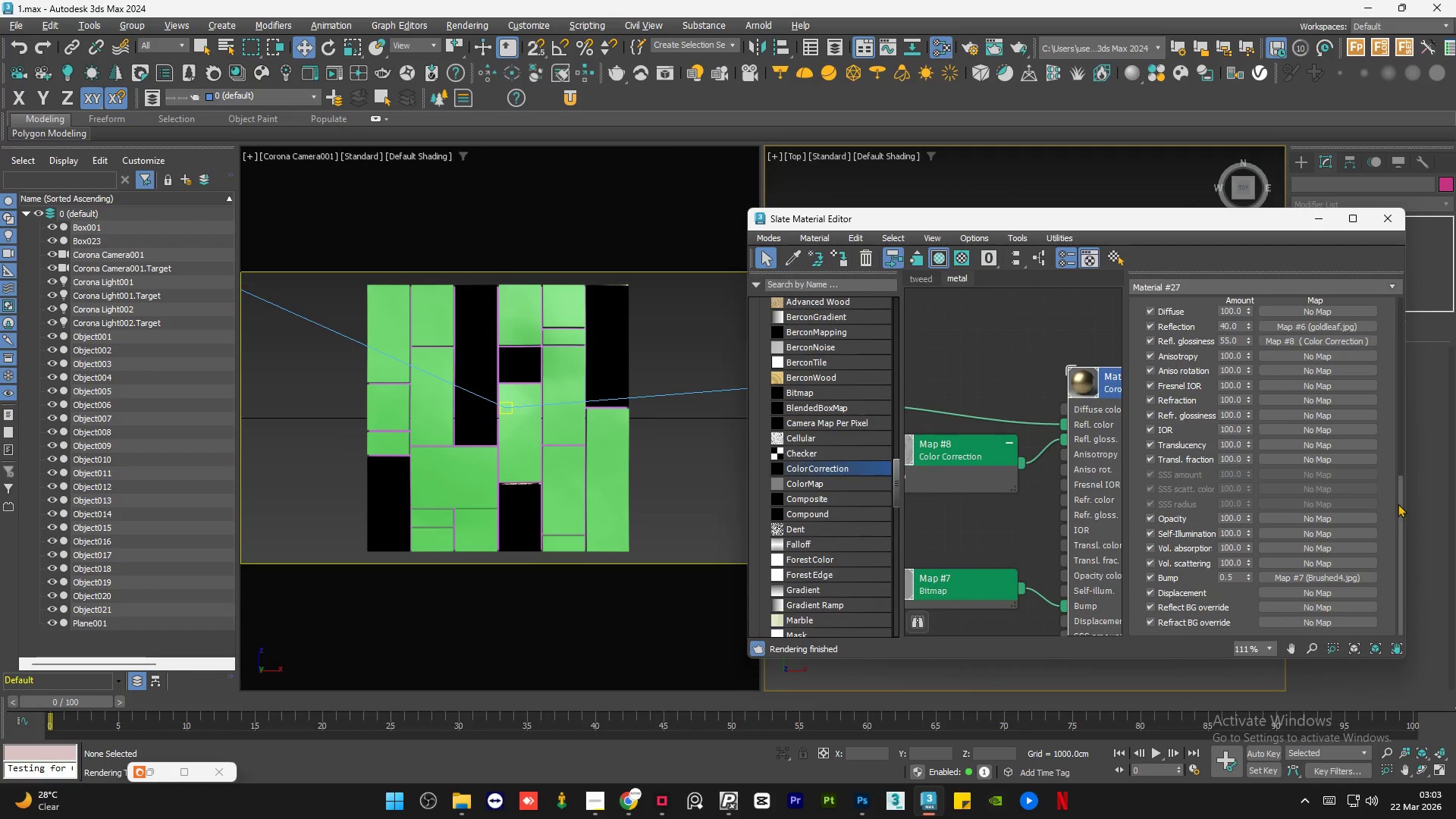 
left_click_drag(start_coordinate=[1402, 513], to_coordinate=[1406, 489])
 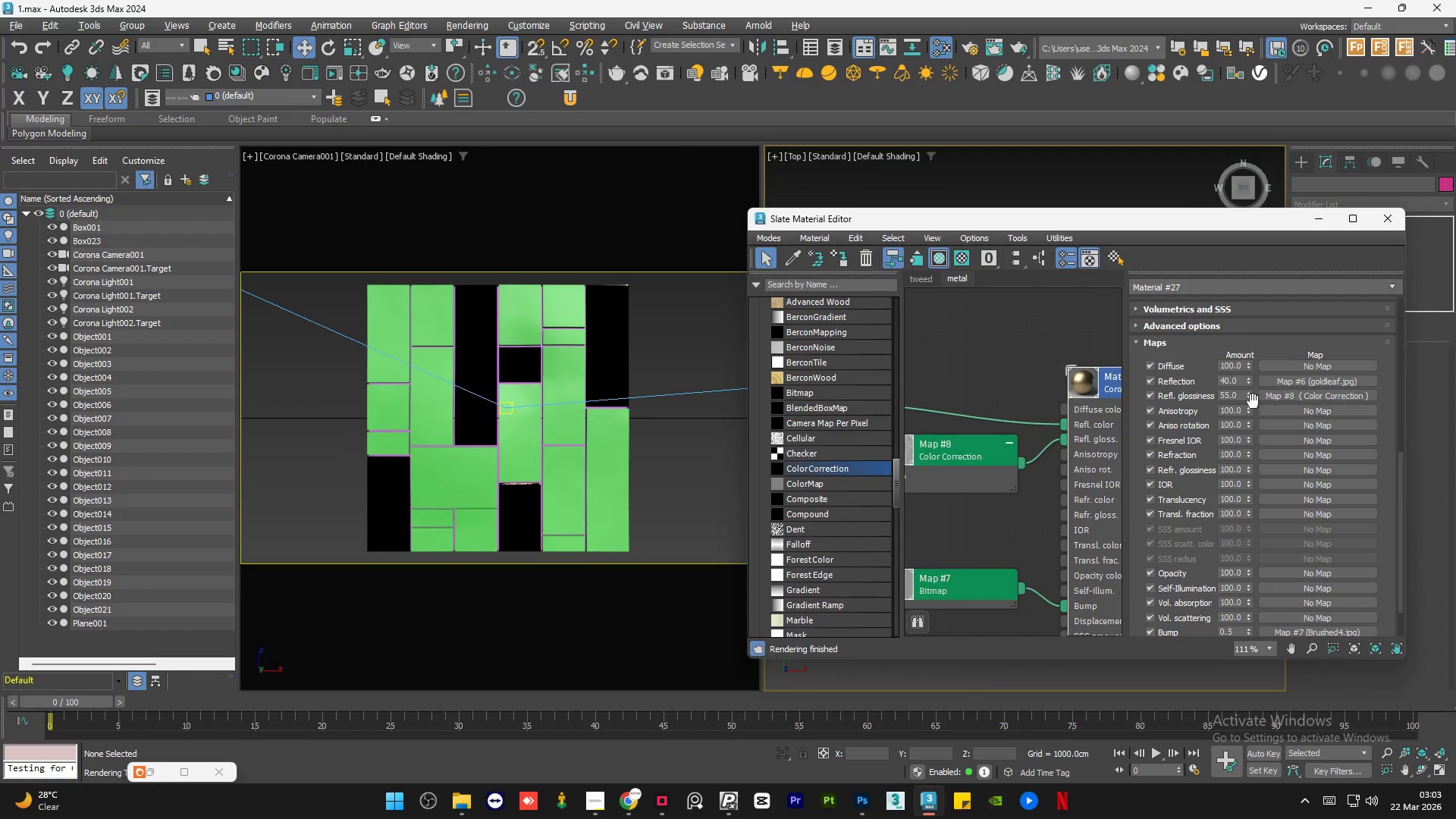 
mouse_move([1241, 381])
 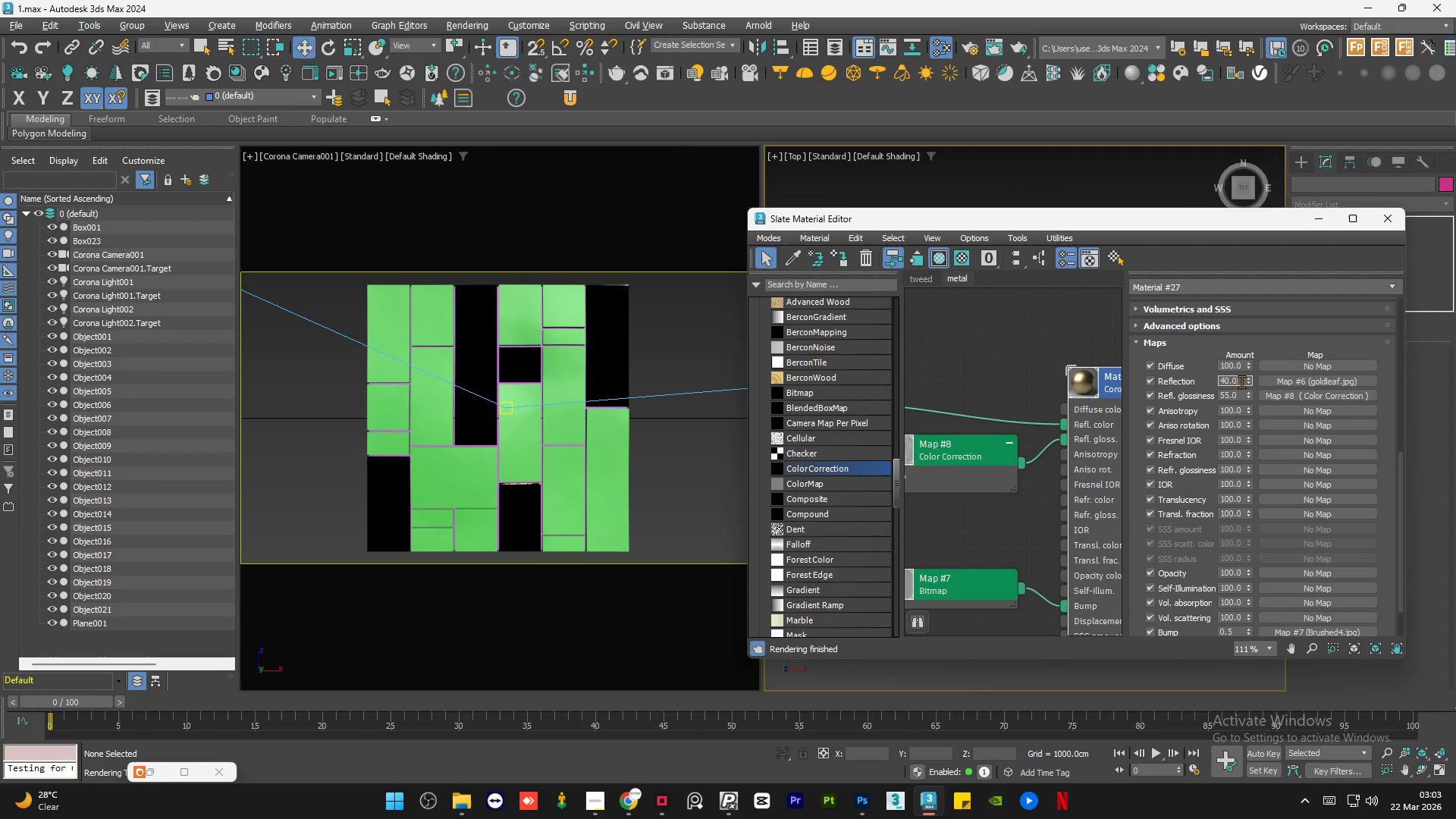 
double_click([1241, 381])
 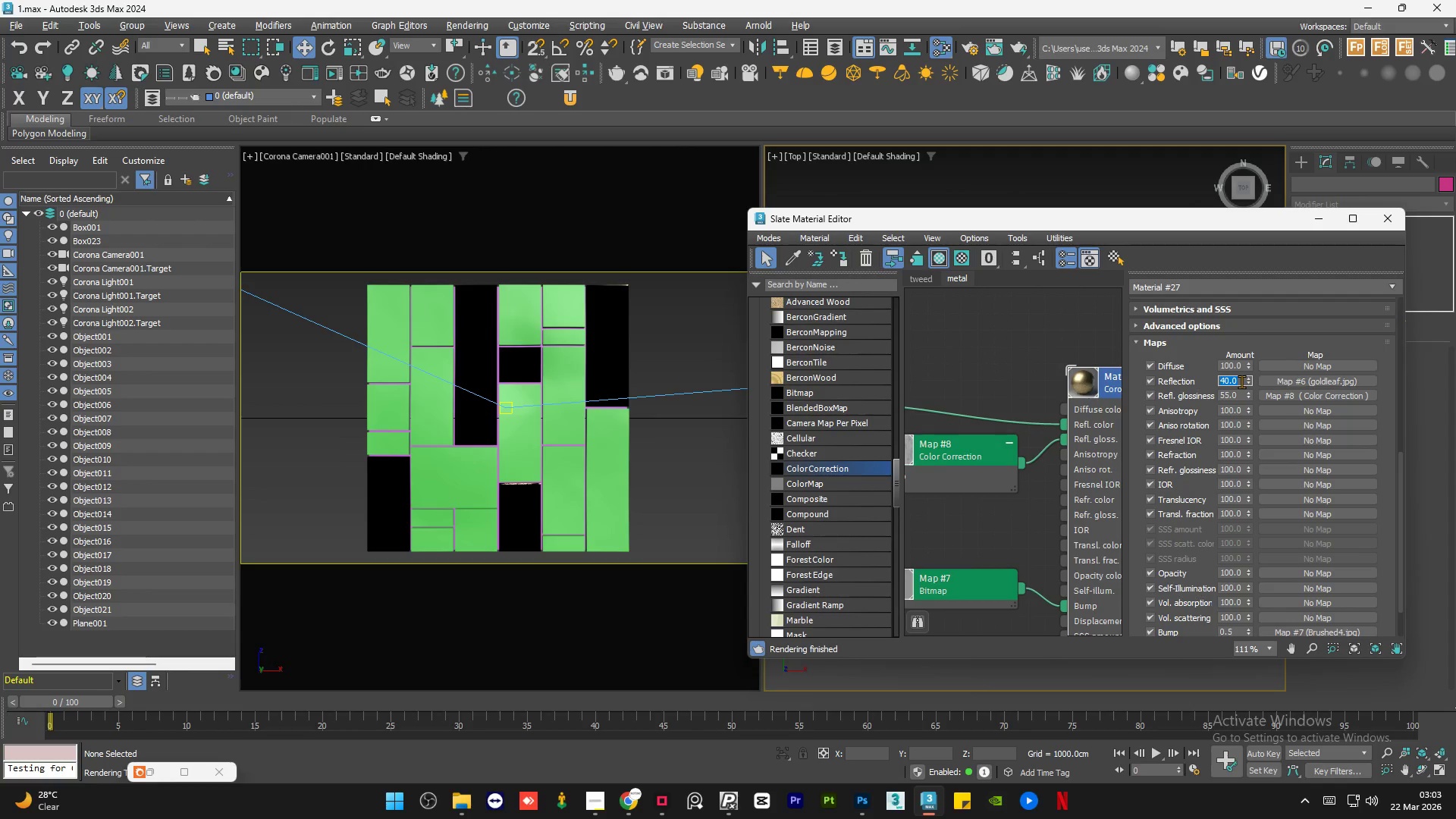 
key(Numpad0)
 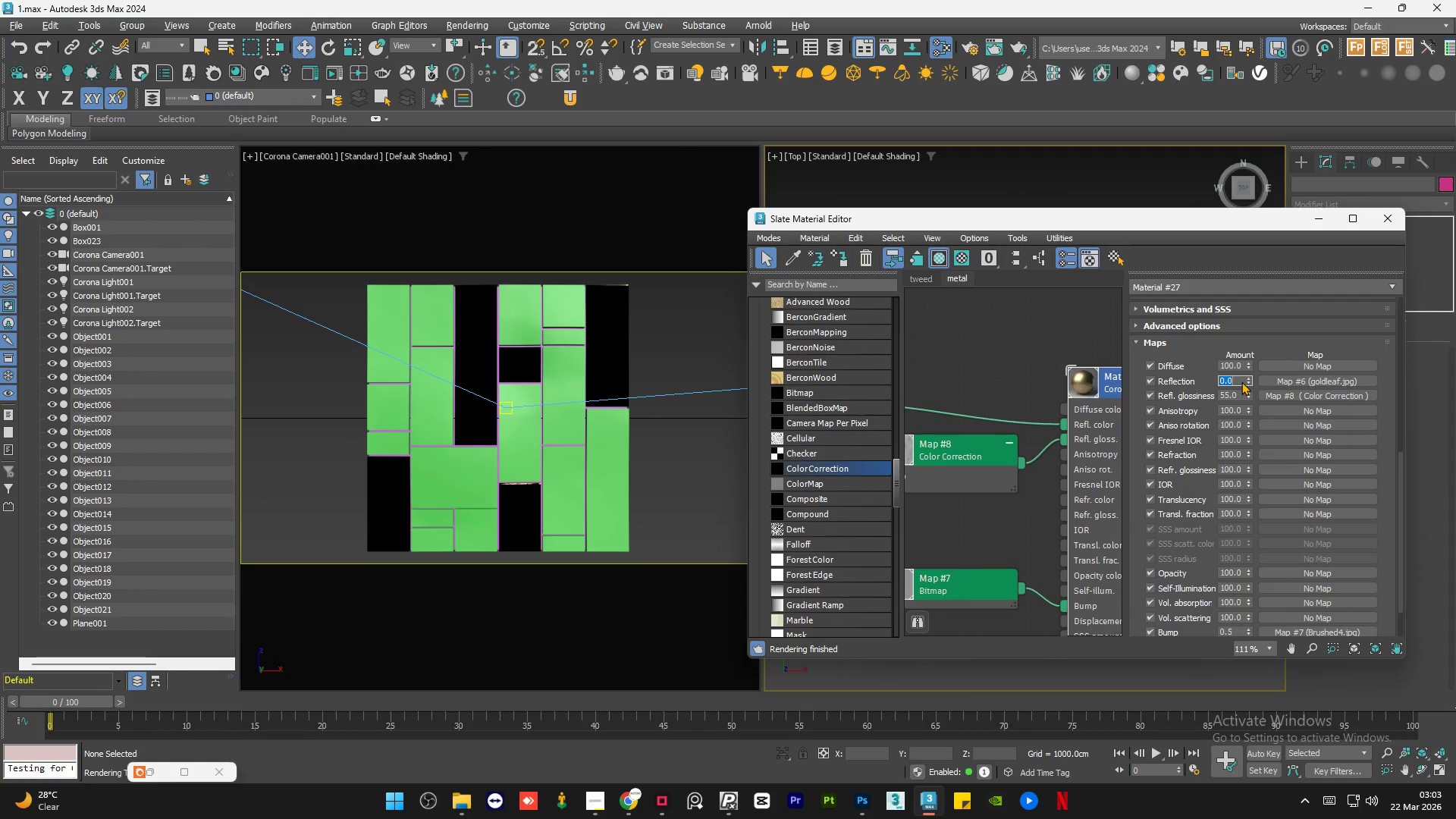 
key(NumpadEnter)
 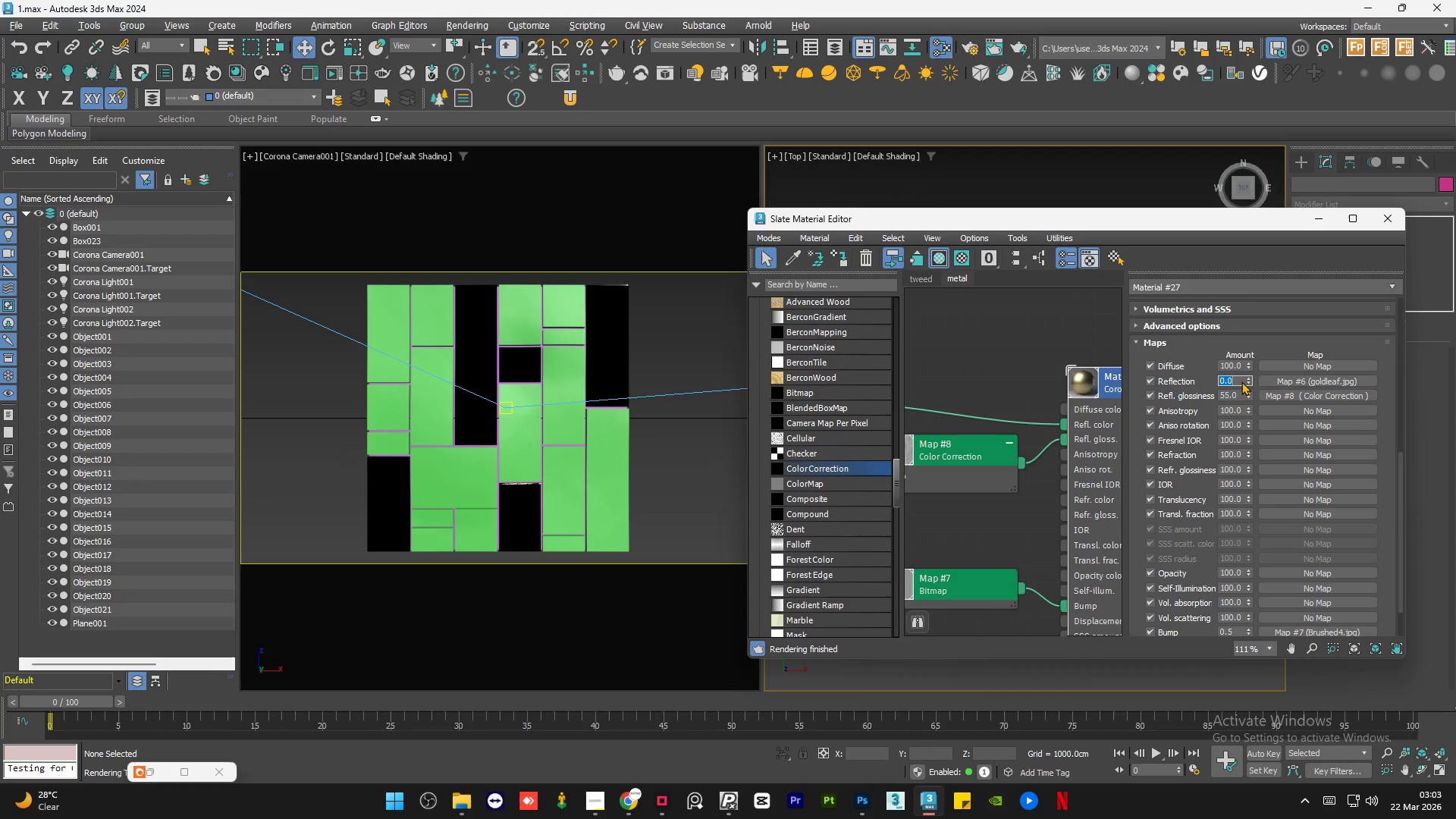 
left_click([965, 347])
 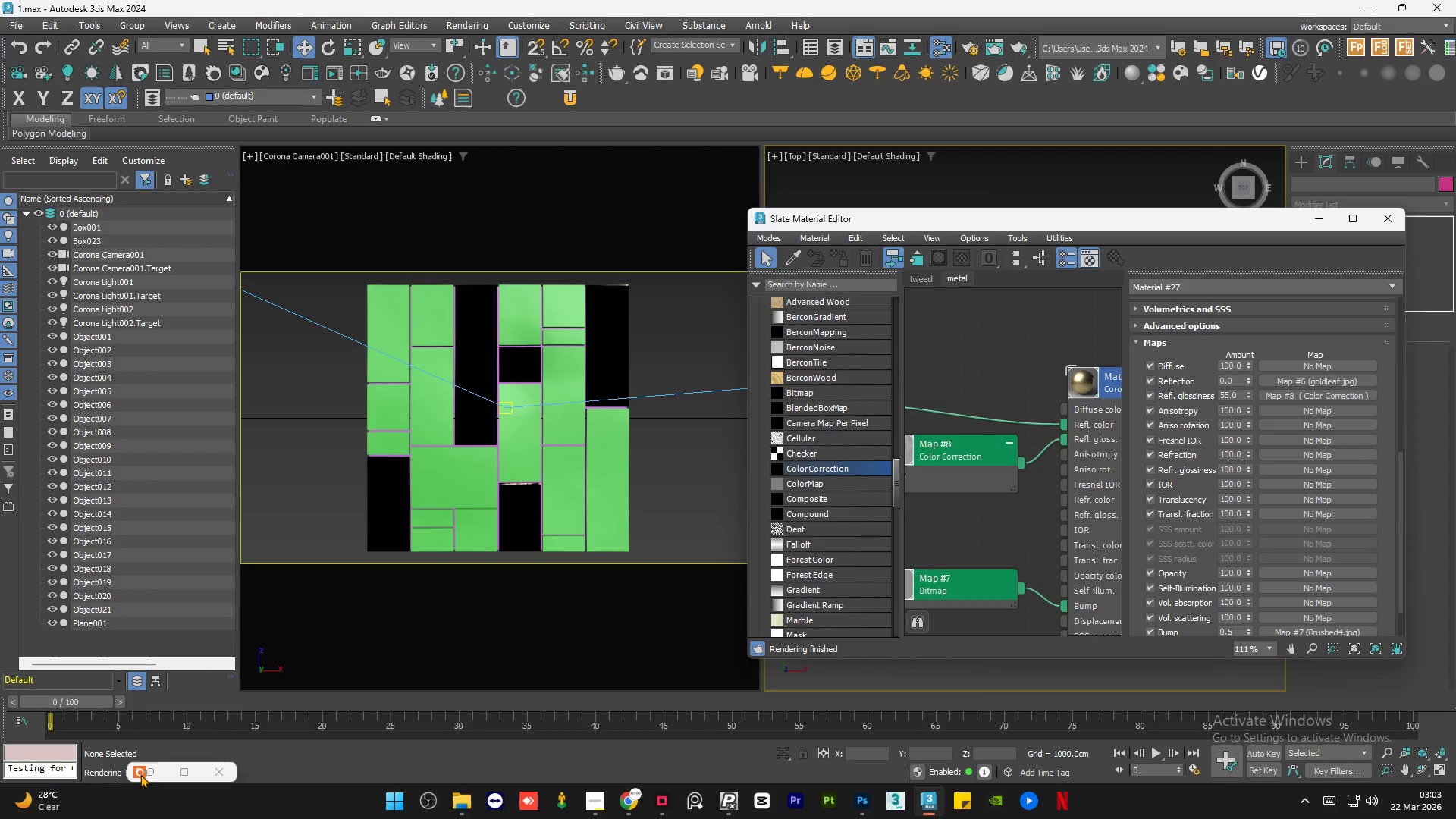 
left_click([152, 770])
 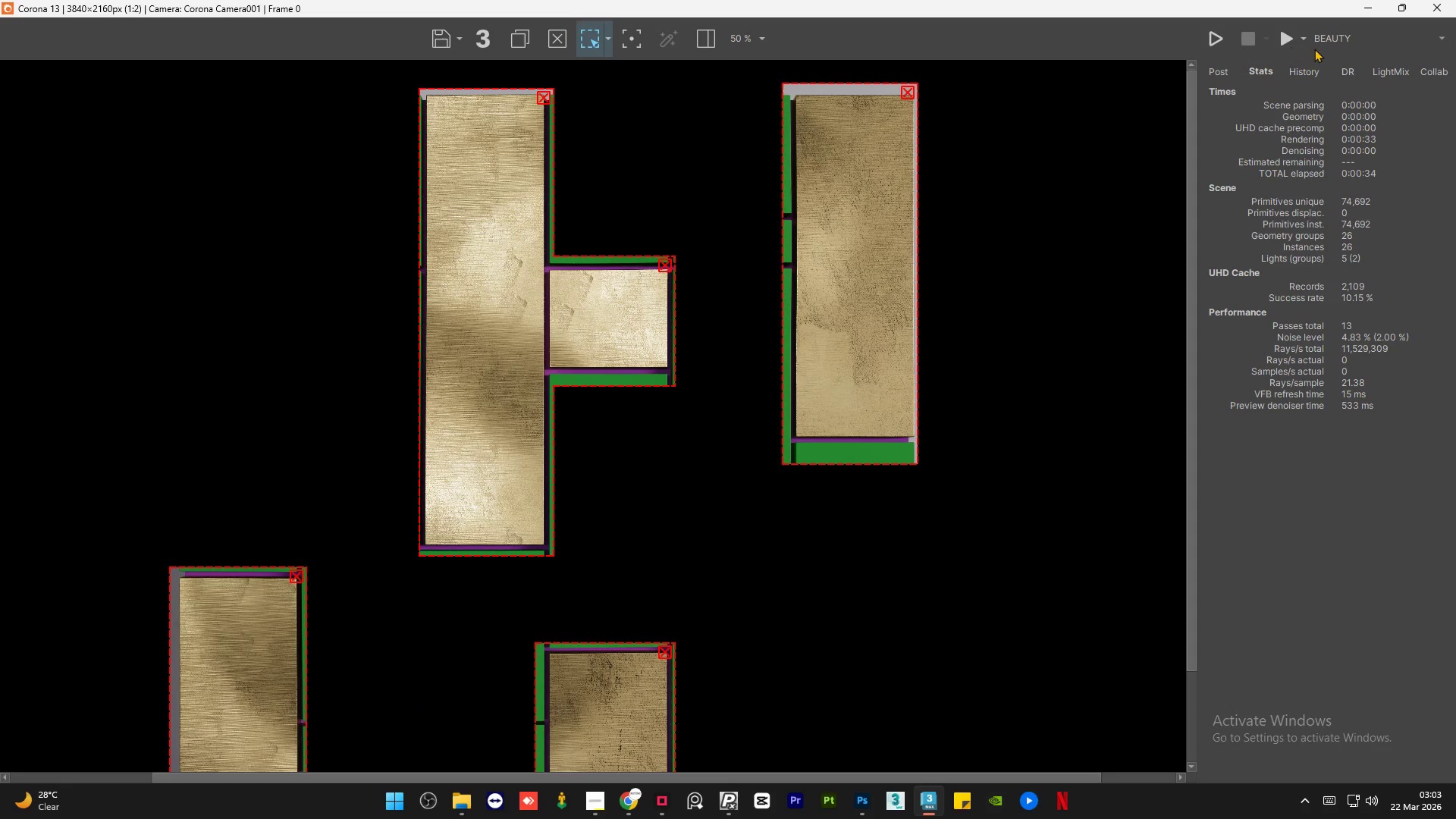 
left_click([1285, 45])
 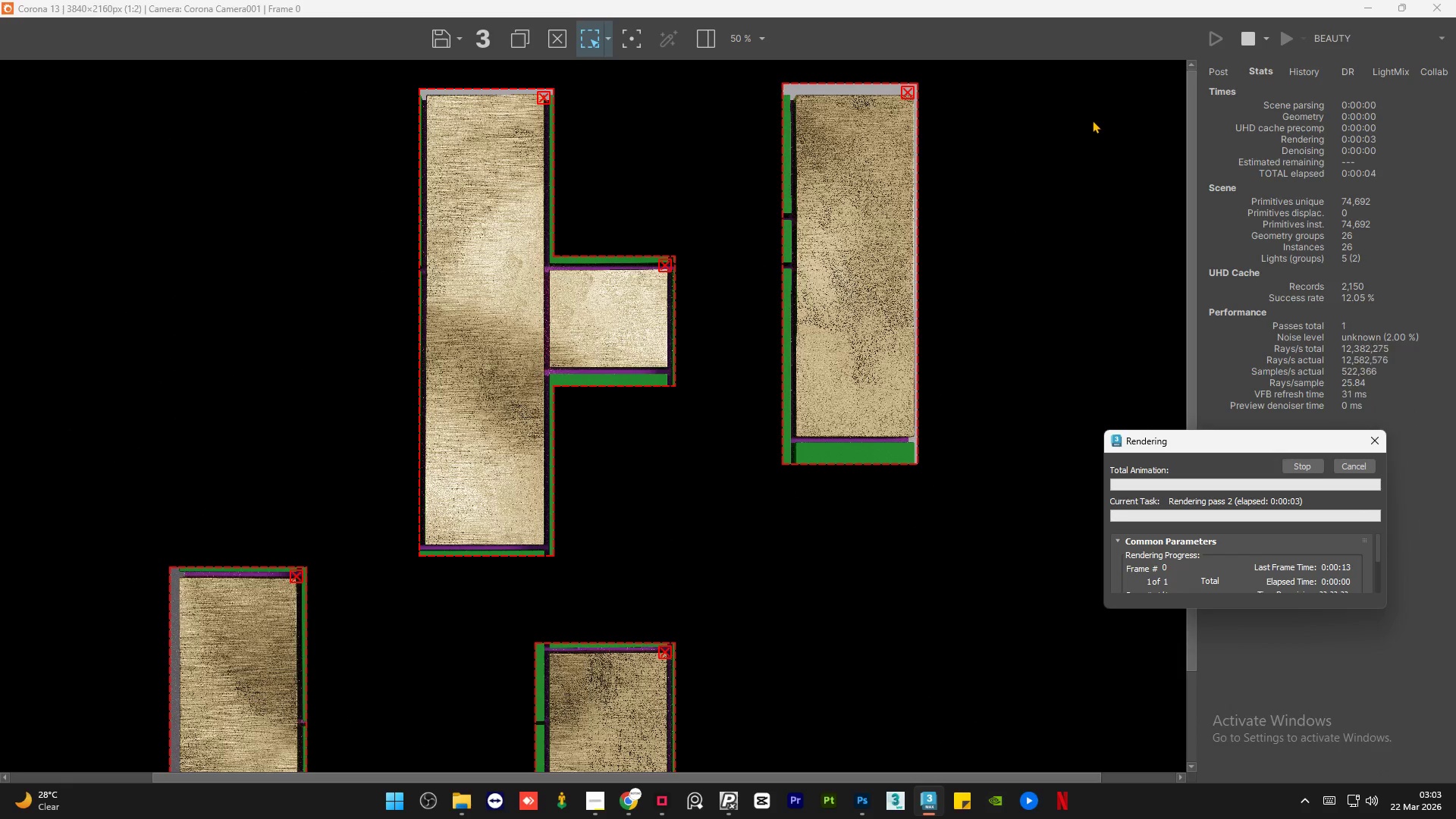 
wait(6.27)
 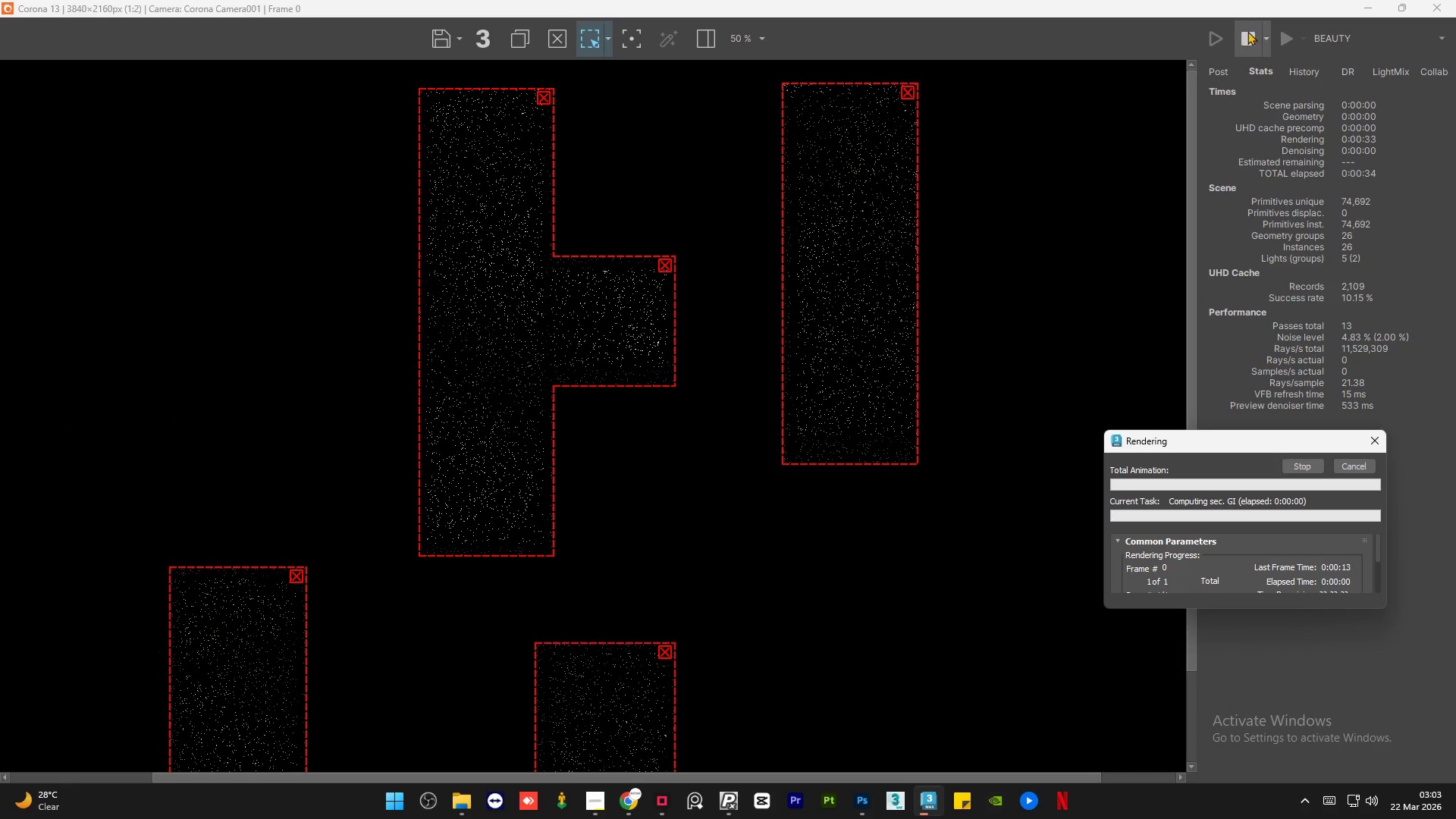 
scroll: coordinate [830, 290], scroll_direction: up, amount: 2.0
 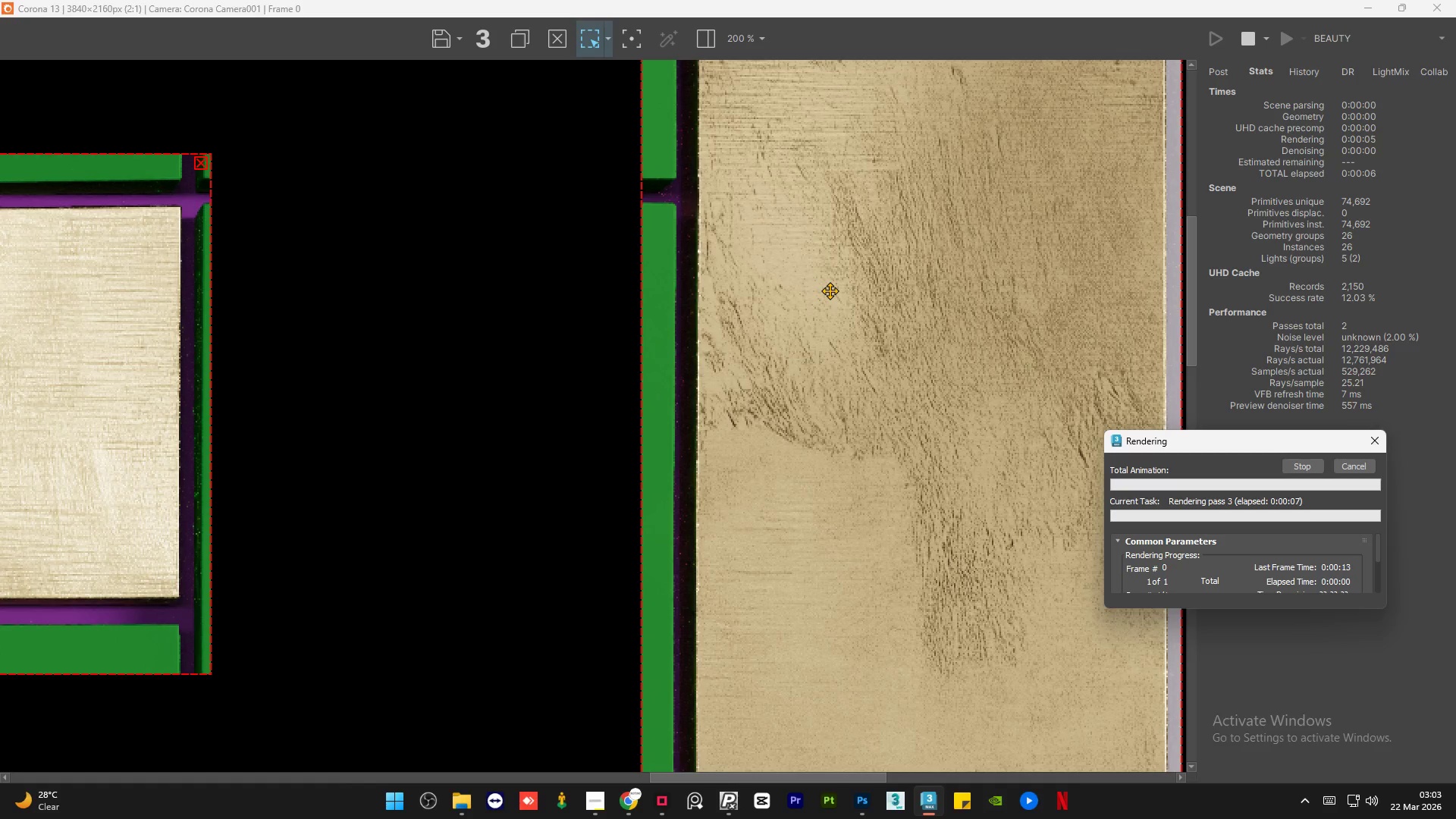 
scroll: coordinate [830, 290], scroll_direction: down, amount: 3.0
 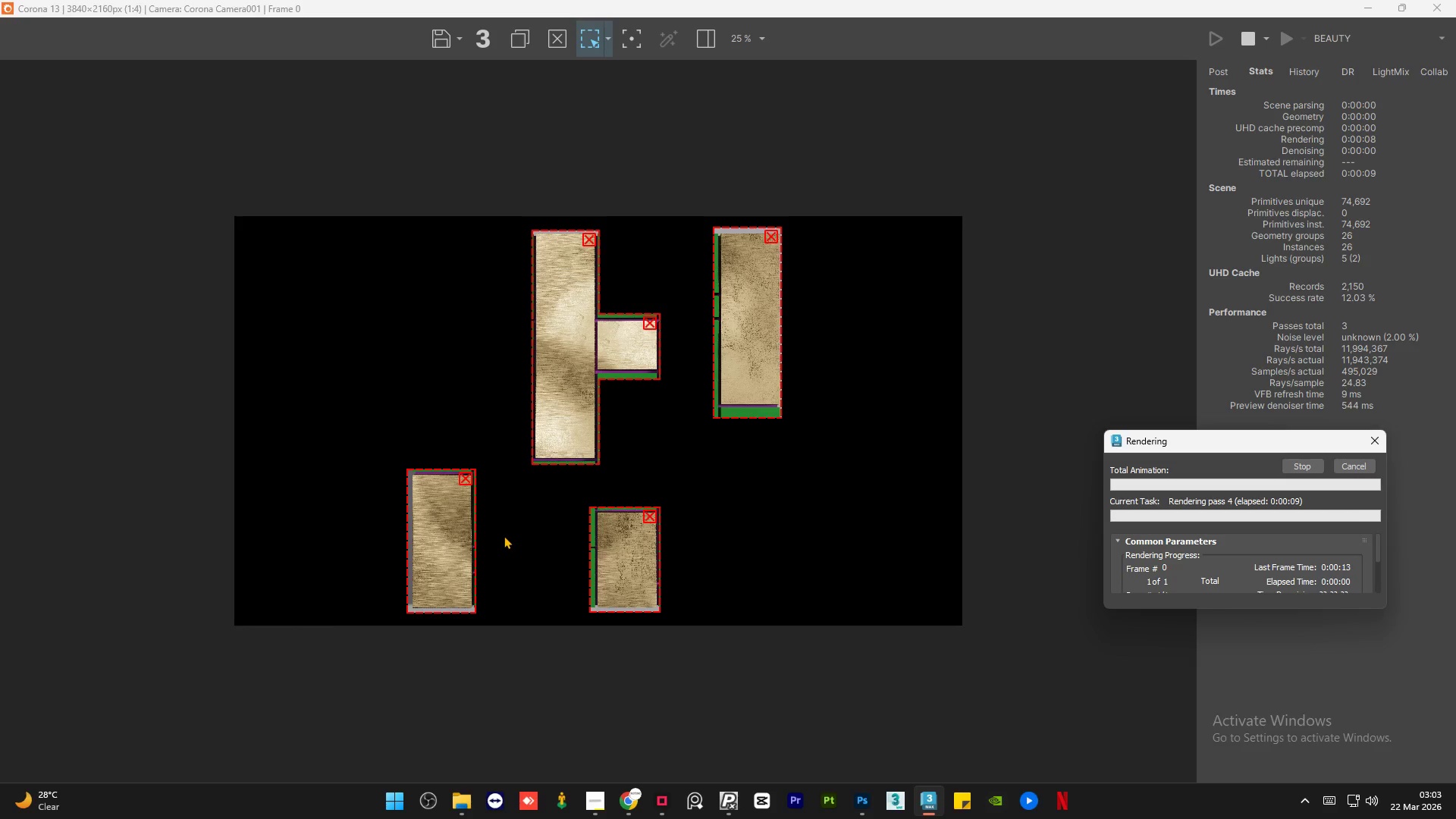 
scroll: coordinate [440, 601], scroll_direction: up, amount: 3.0
 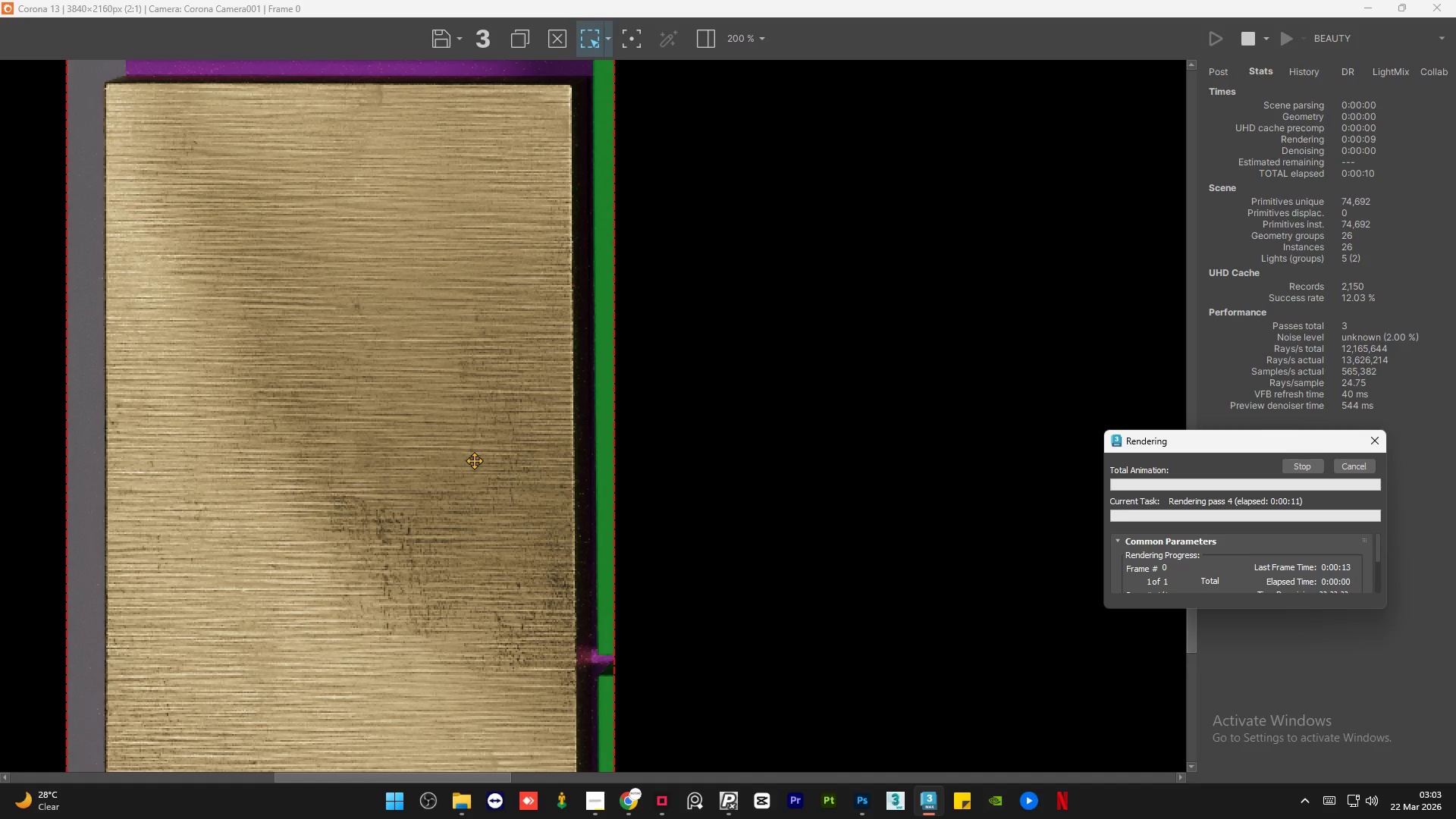 
scroll: coordinate [474, 460], scroll_direction: down, amount: 2.0
 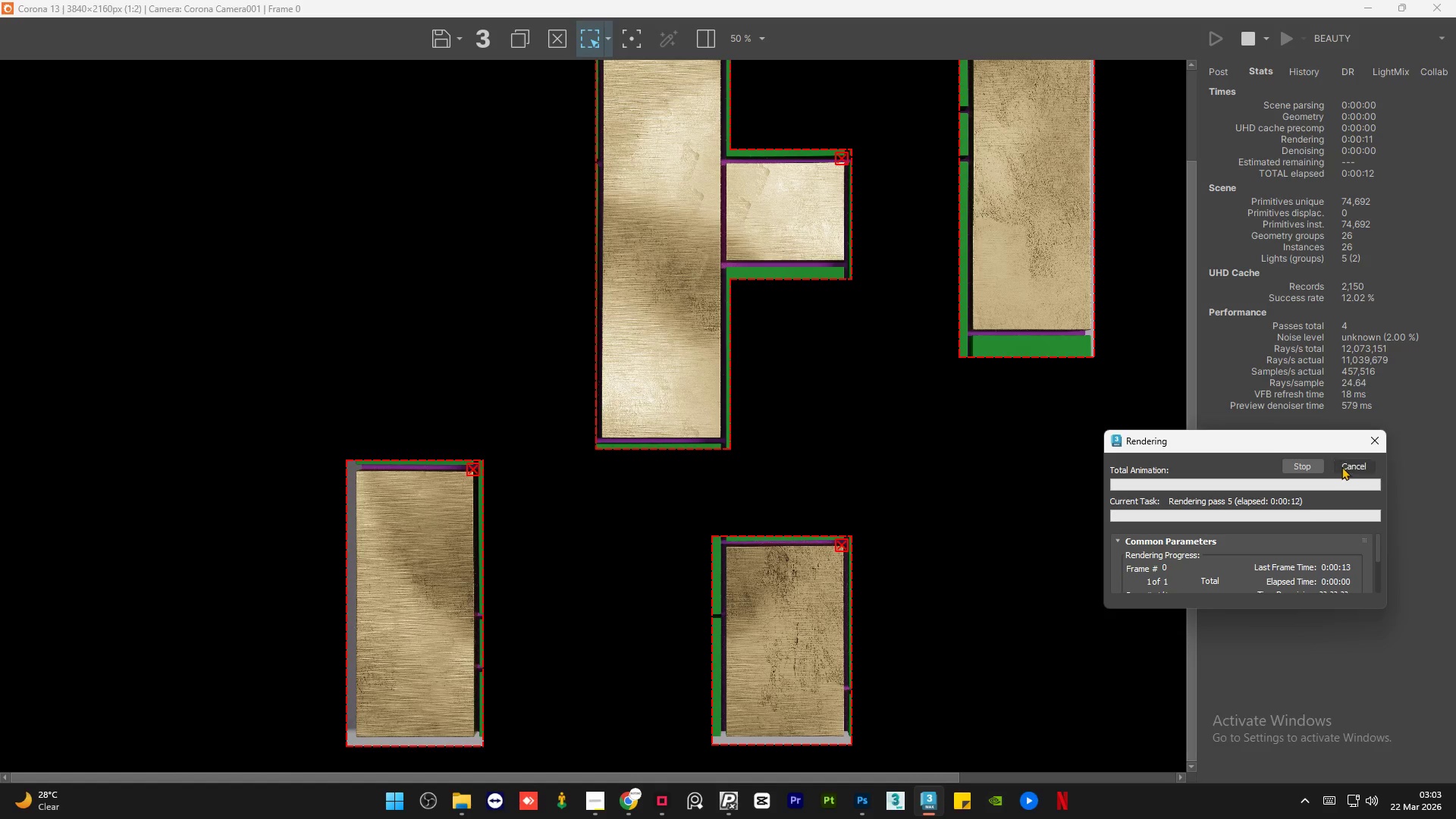 
left_click([1341, 466])
 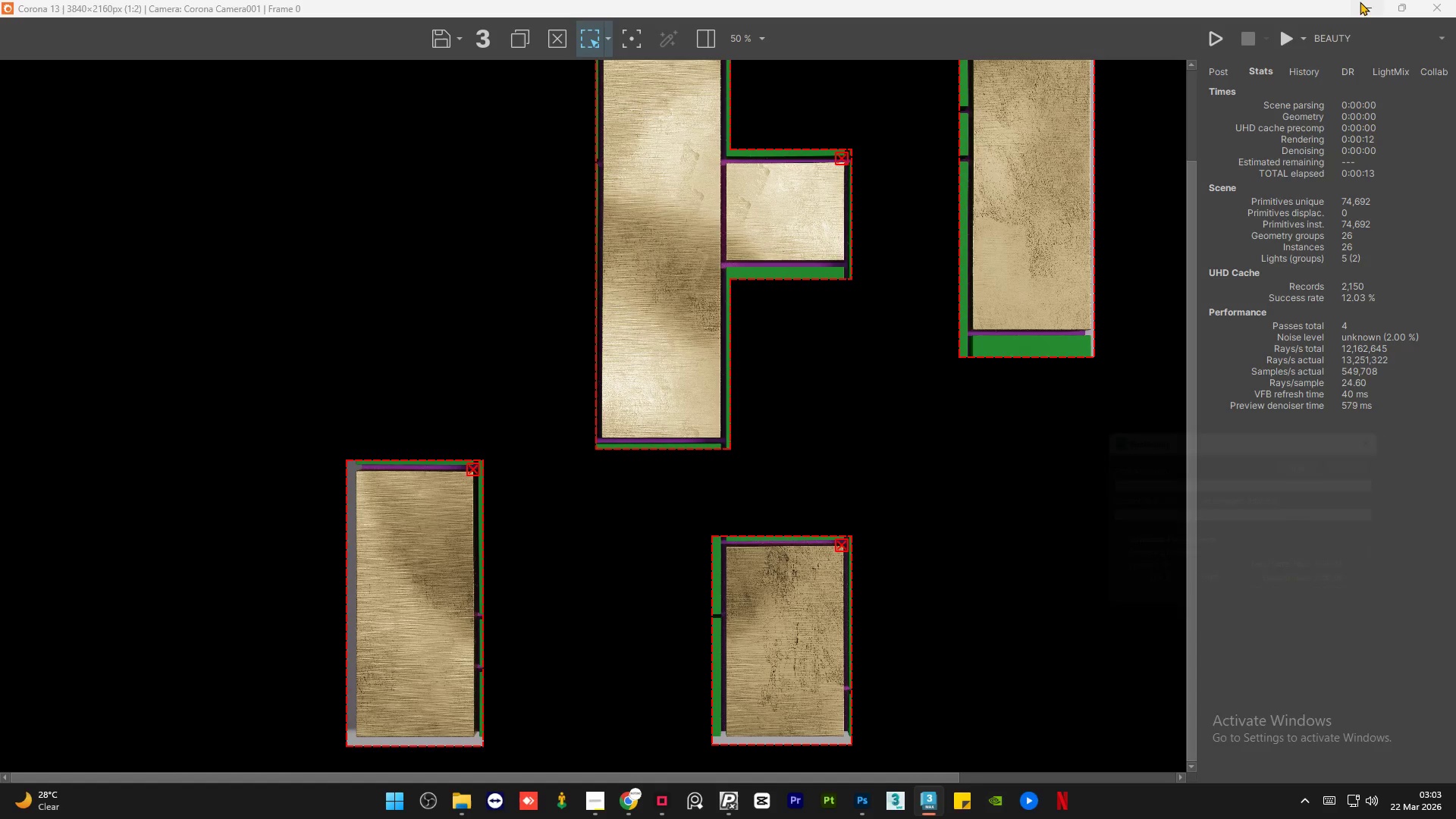 
left_click([1367, 2])
 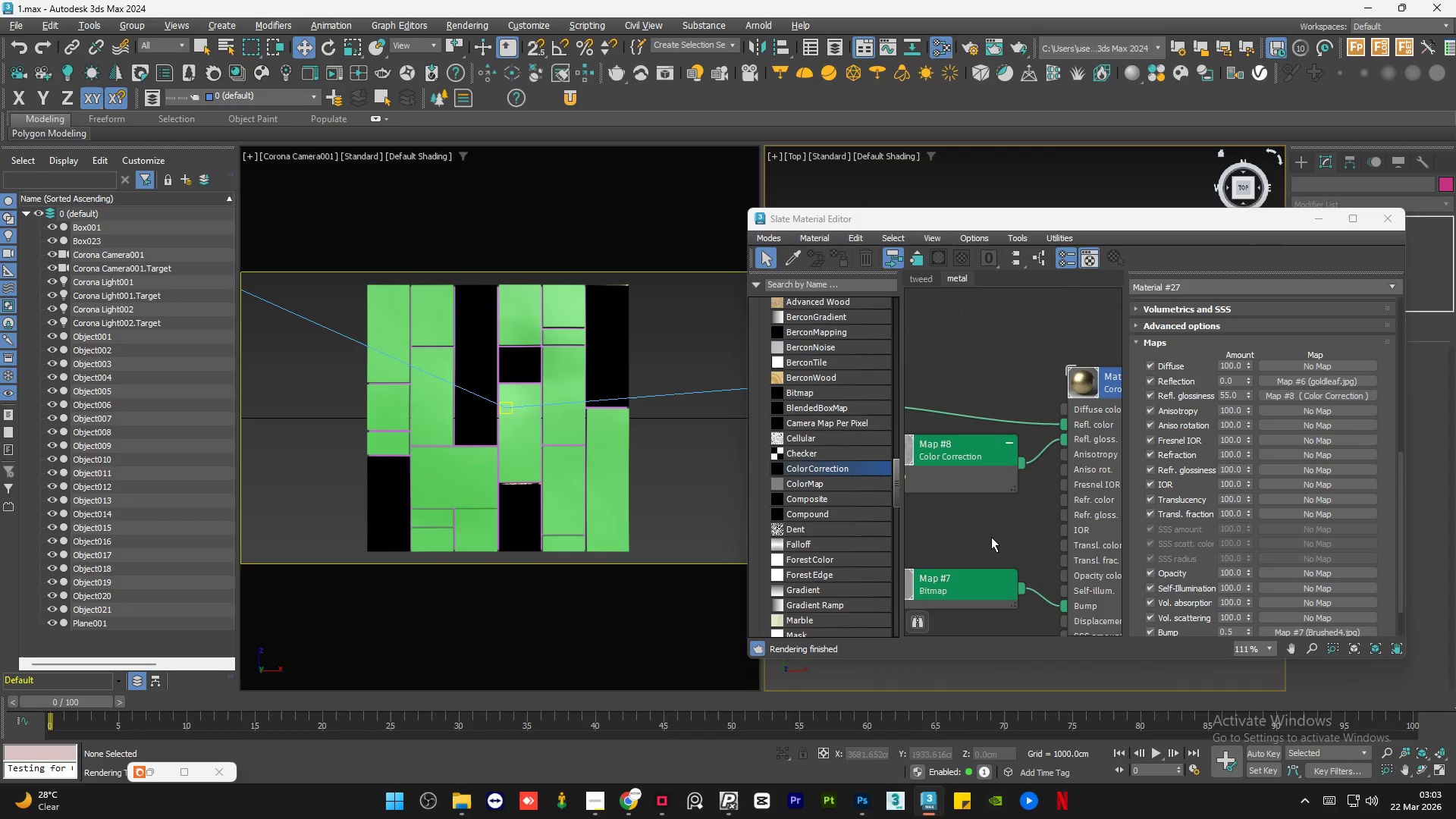 
double_click([991, 537])
 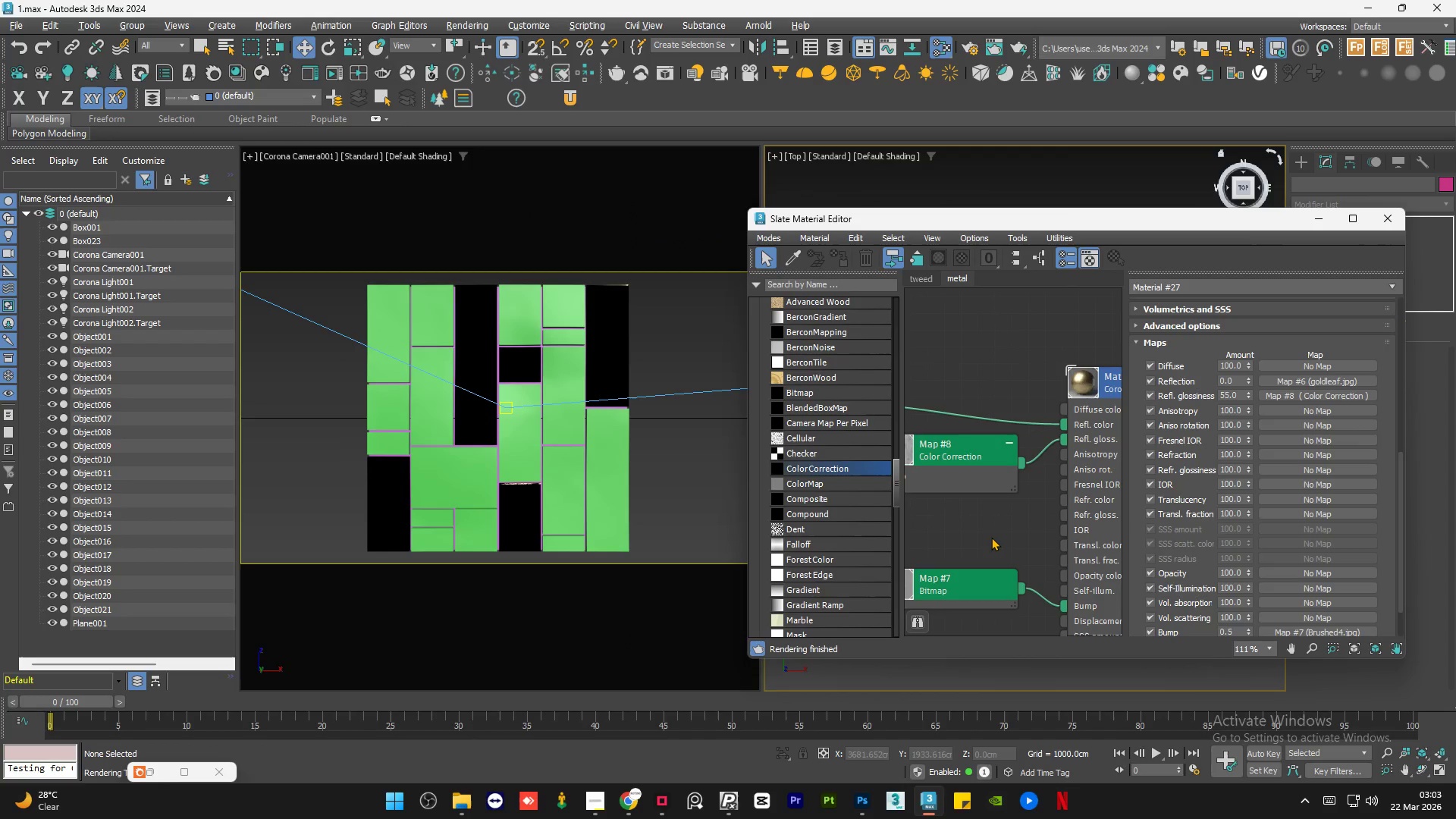 
key(Control+Z)
 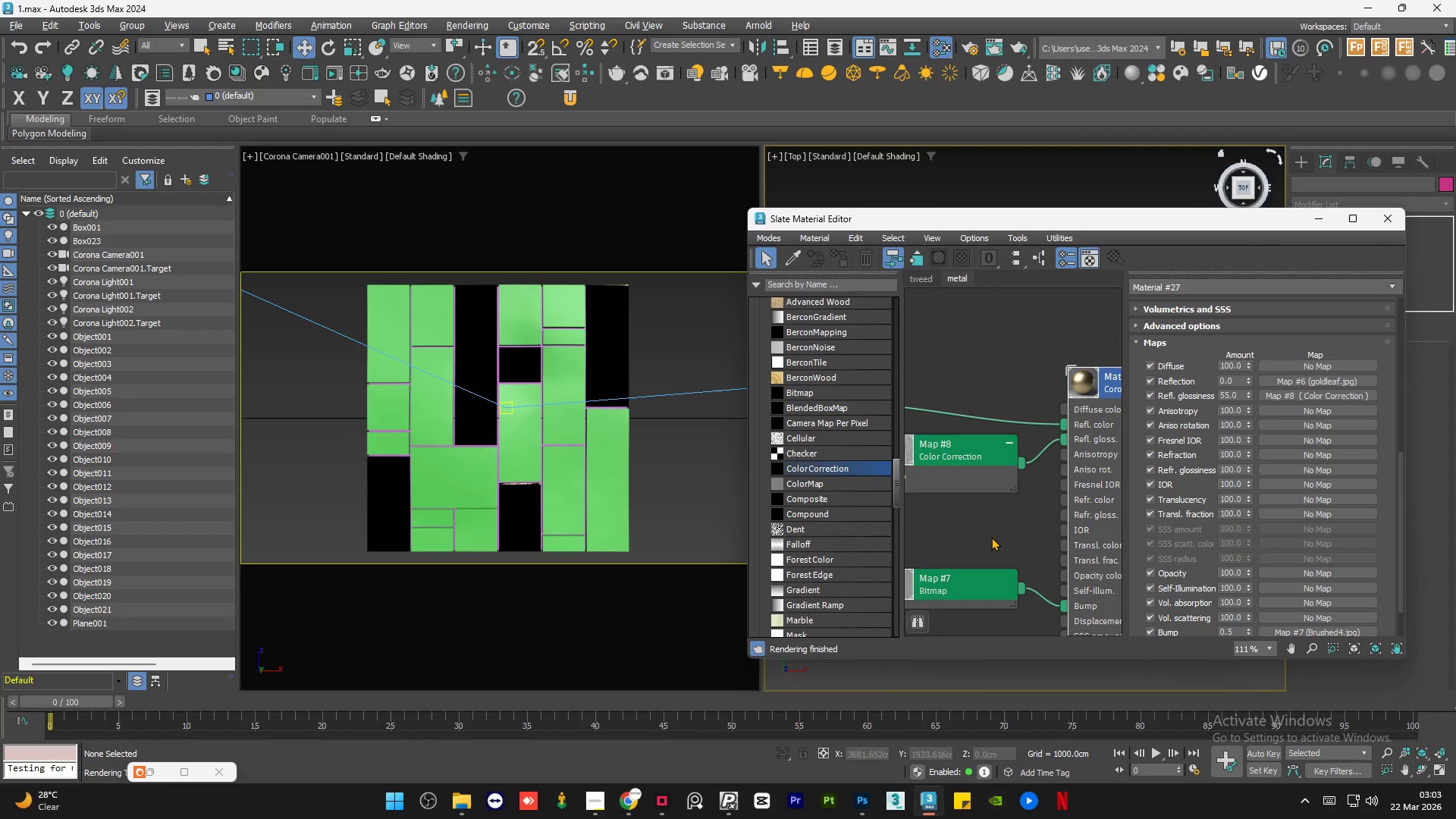 
key(Control+Z)
 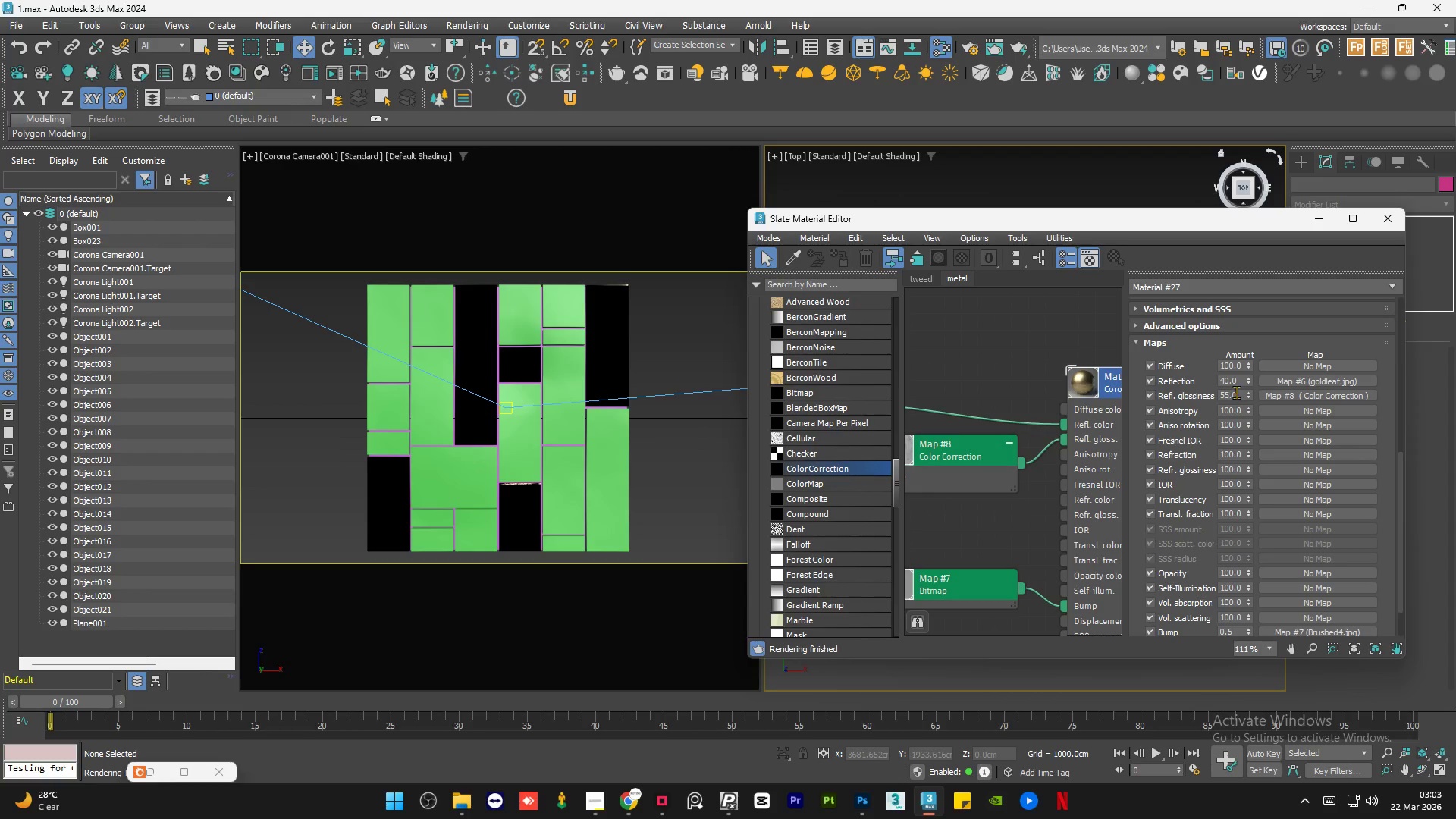 
double_click([1238, 393])
 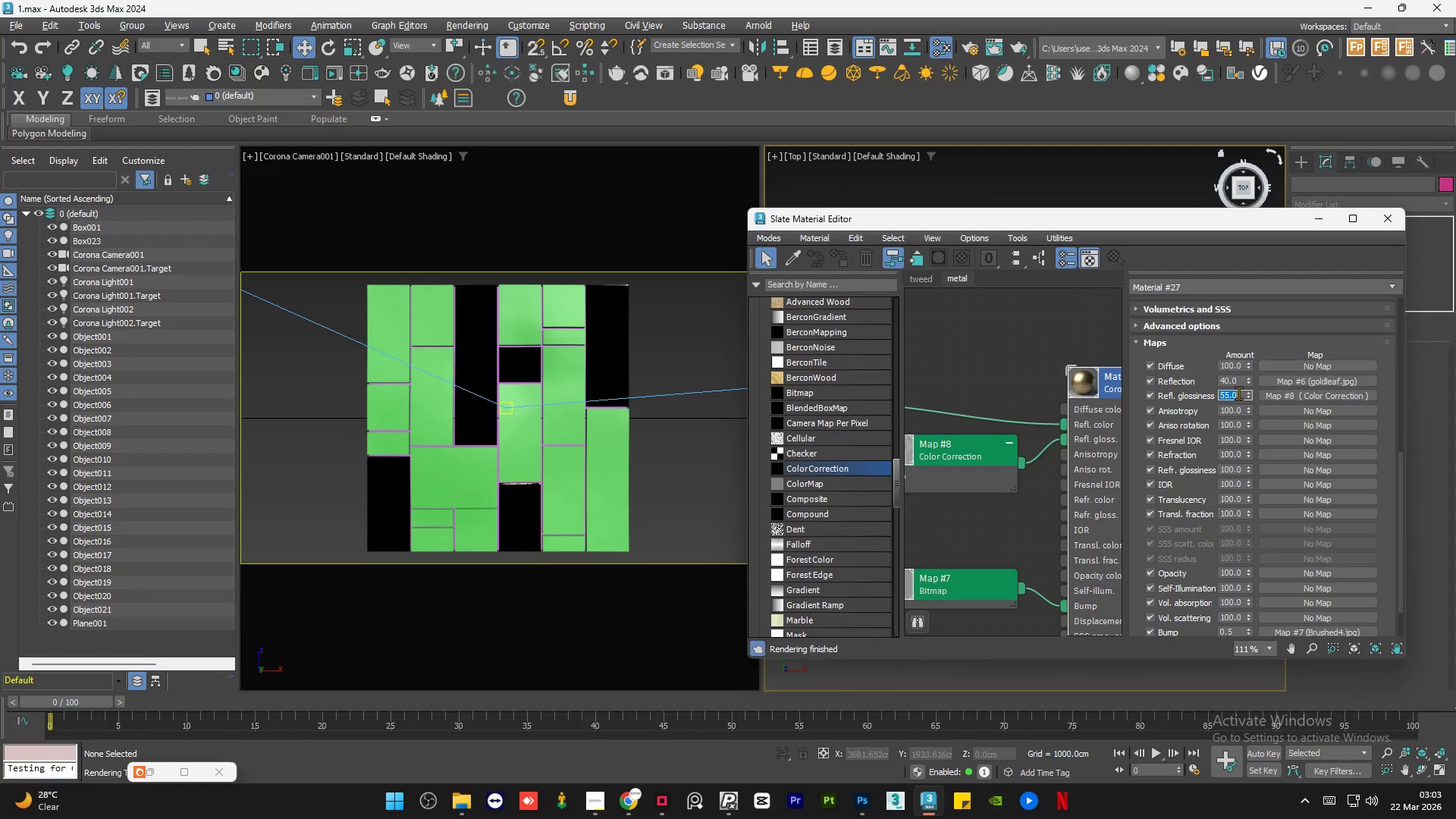 
key(Numpad2)
 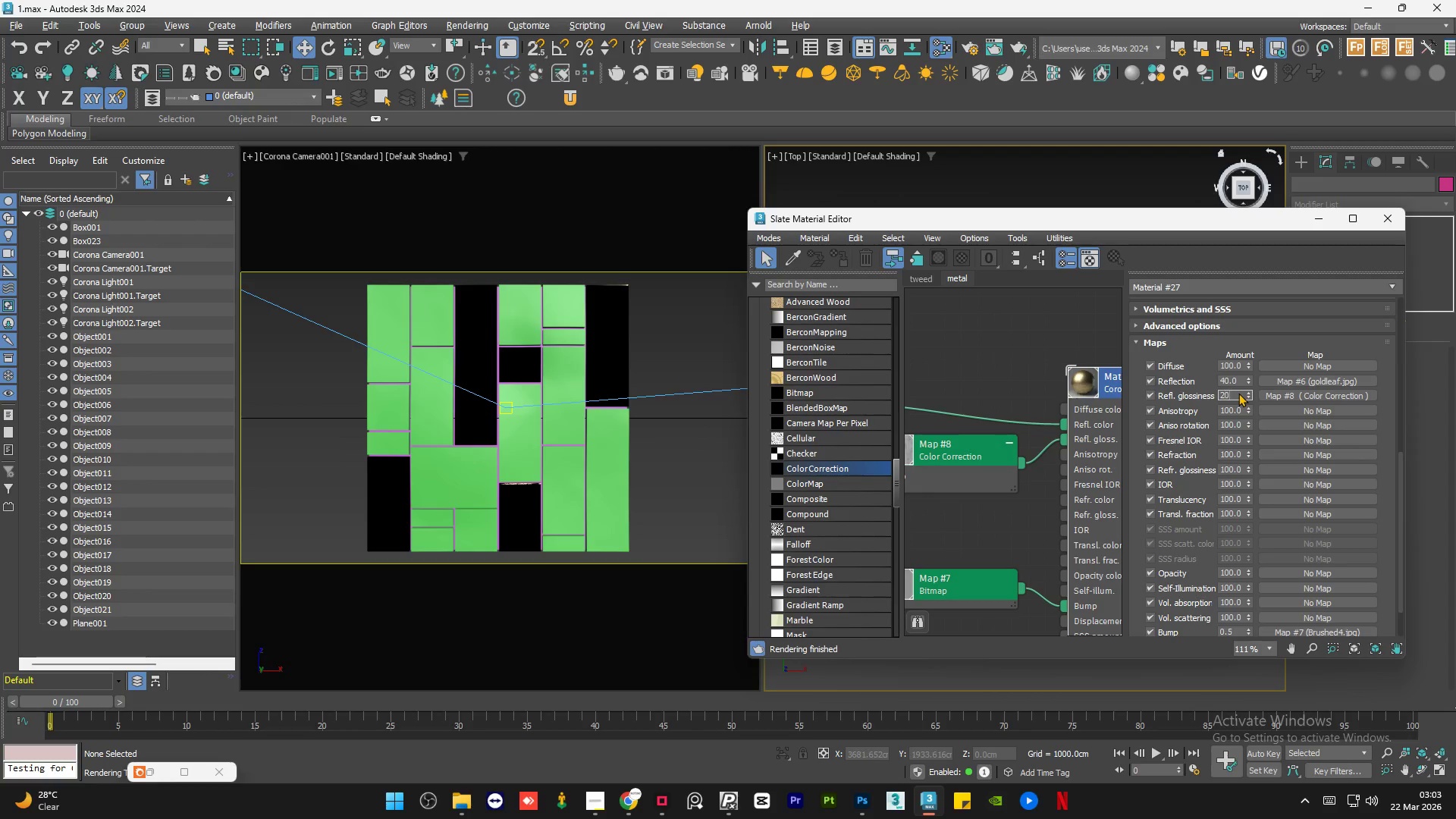 
key(Numpad0)
 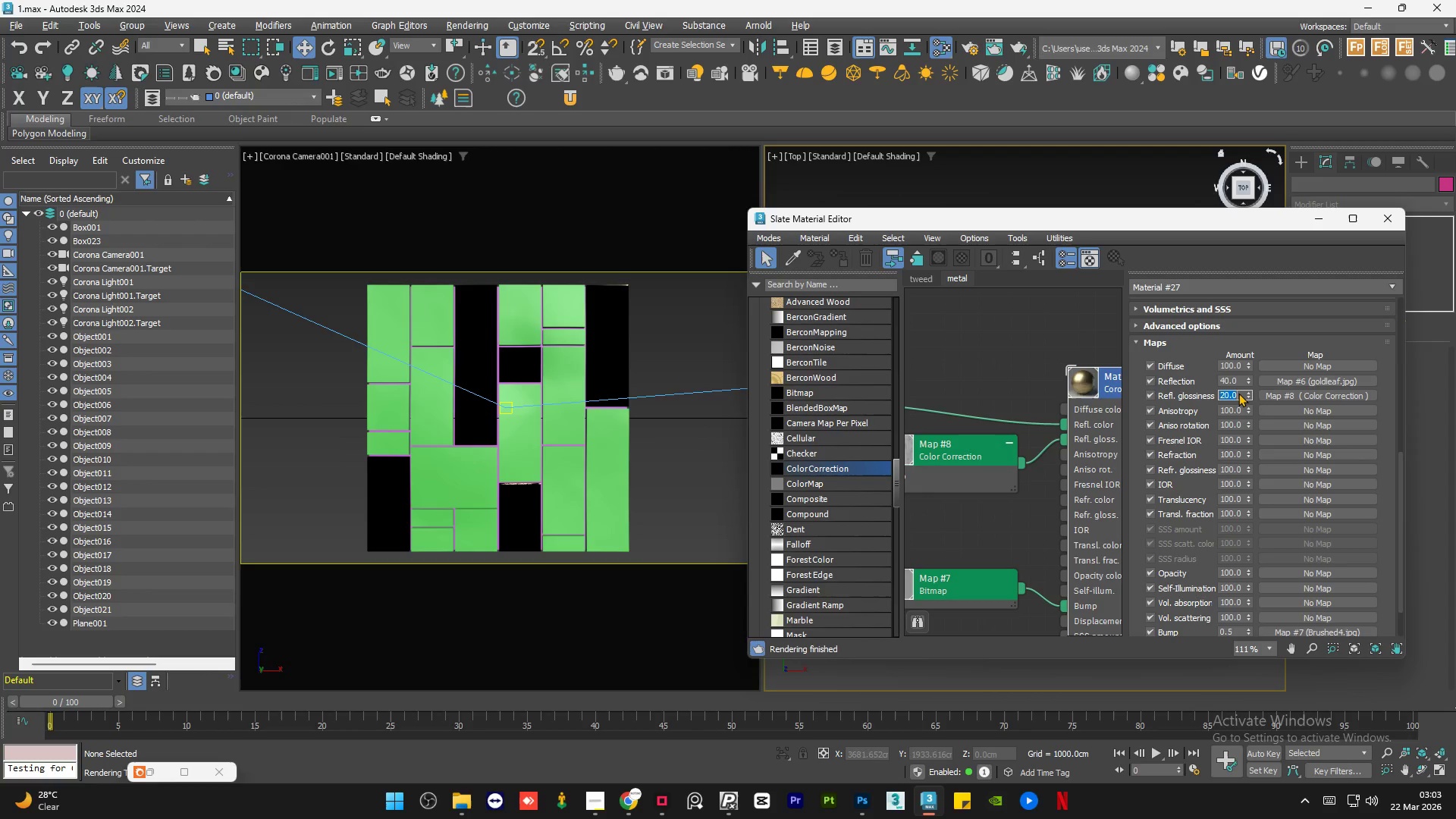 
key(NumpadEnter)
 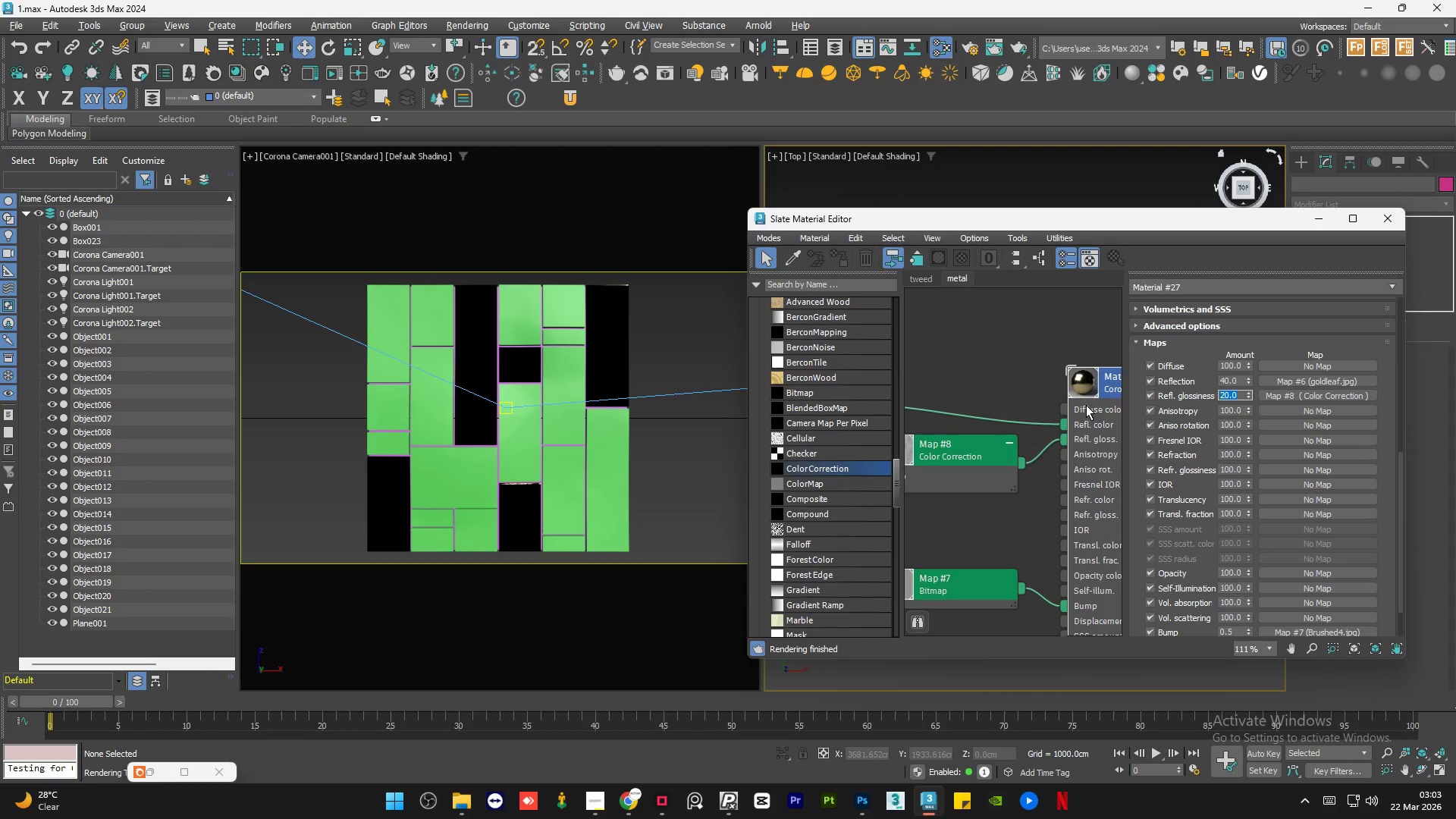 
scroll: coordinate [1080, 415], scroll_direction: down, amount: 4.0
 